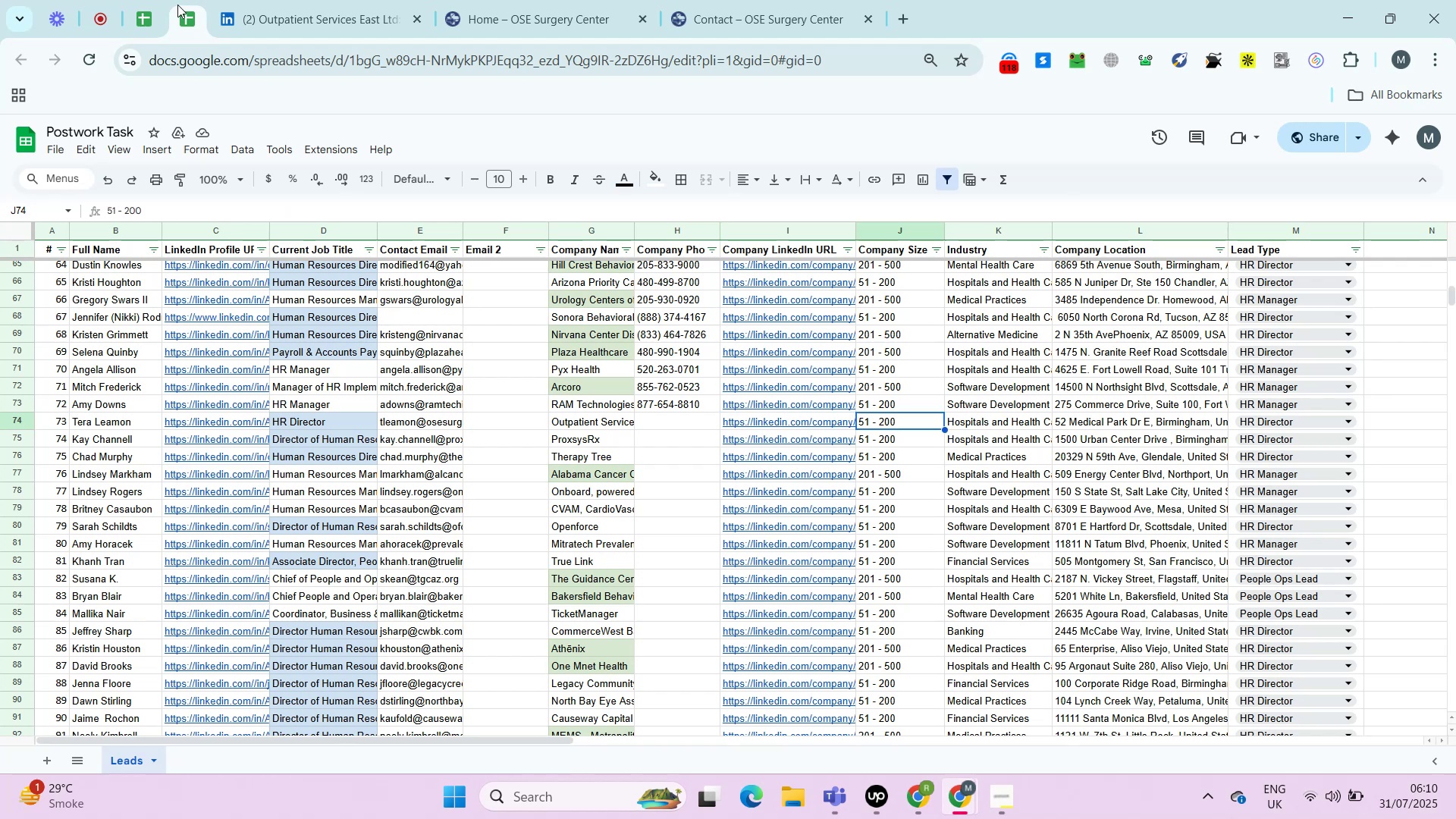 
key(ArrowRight)
 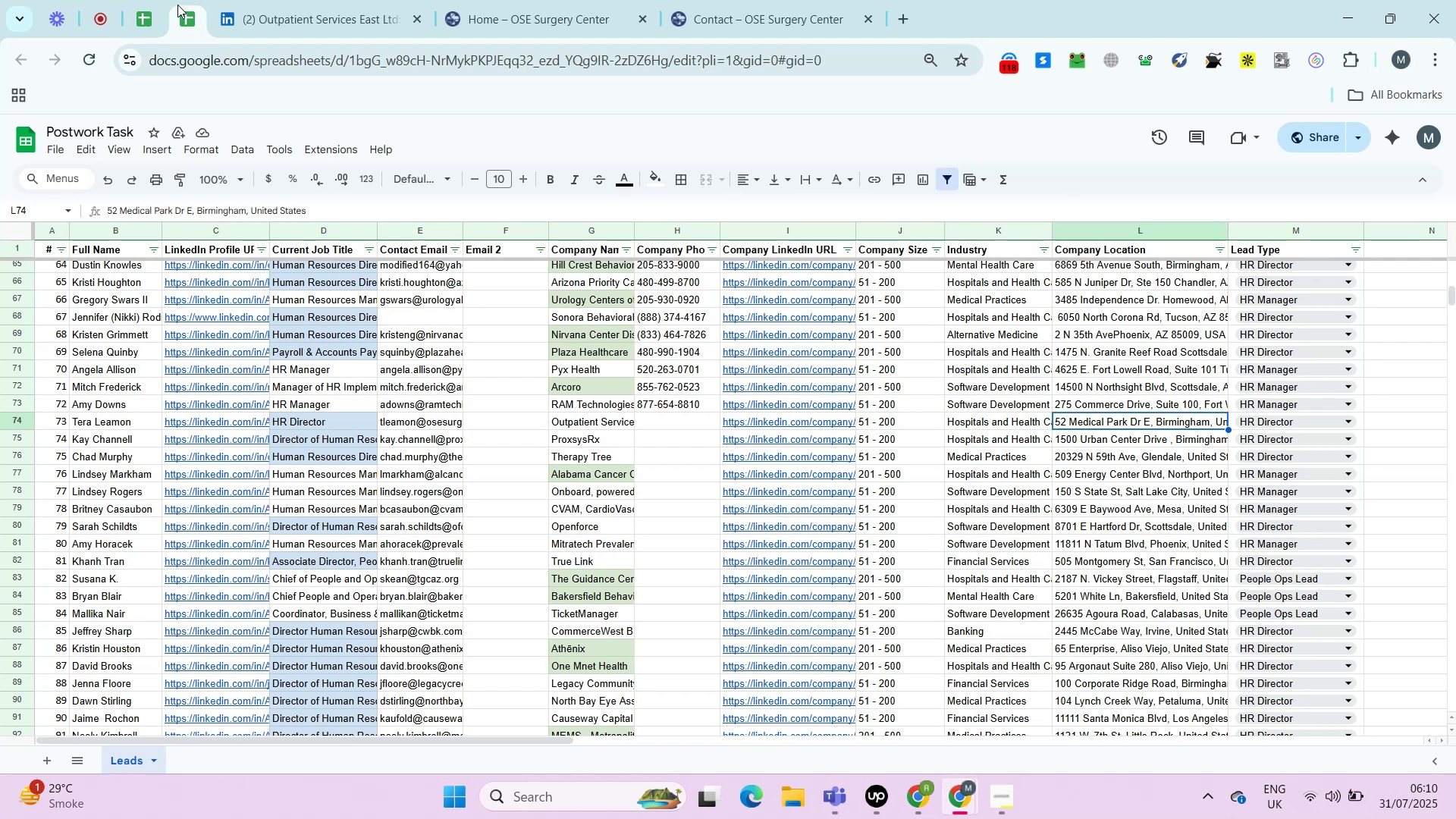 
key(ArrowLeft)
 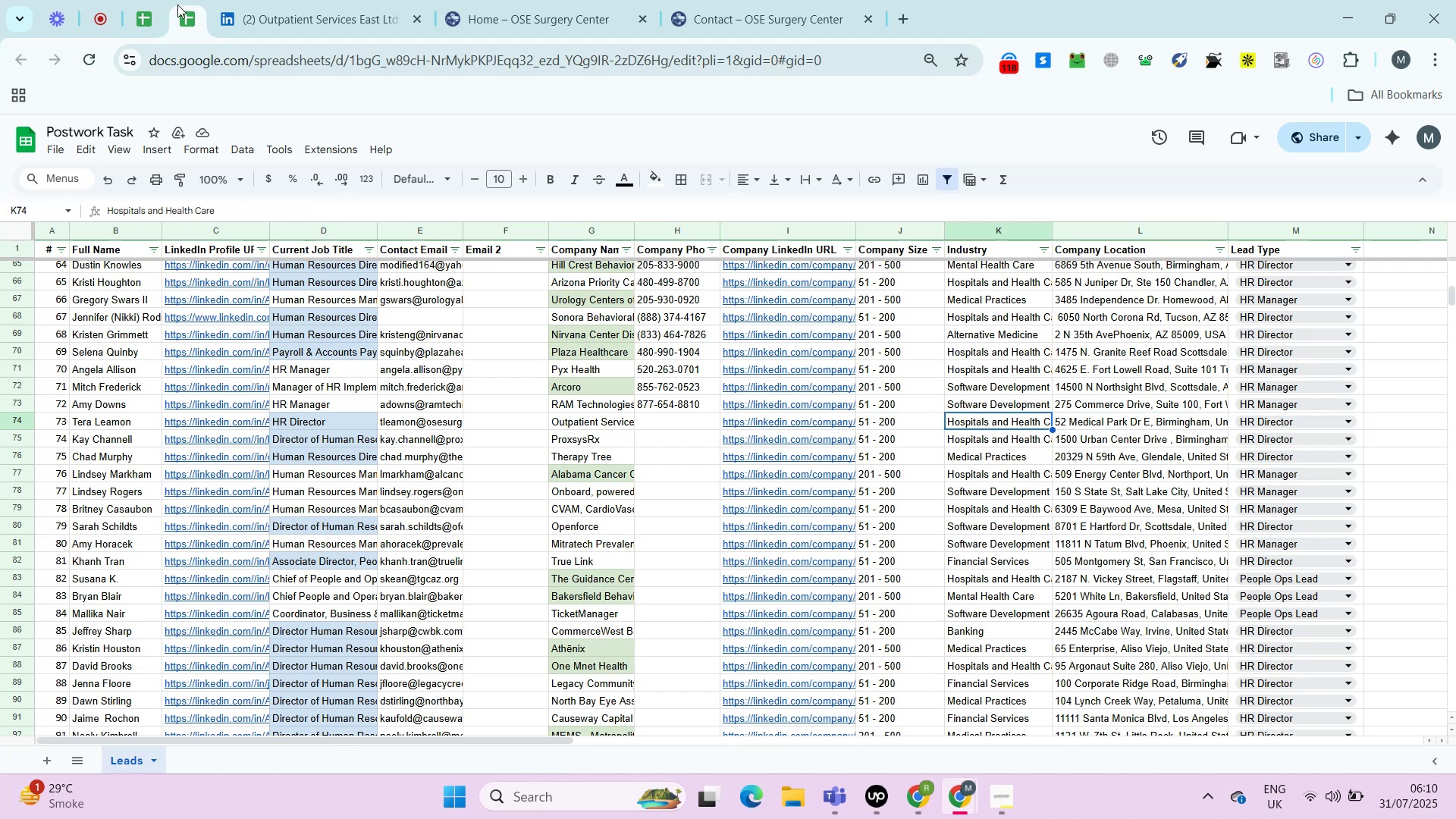 
key(ArrowLeft)
 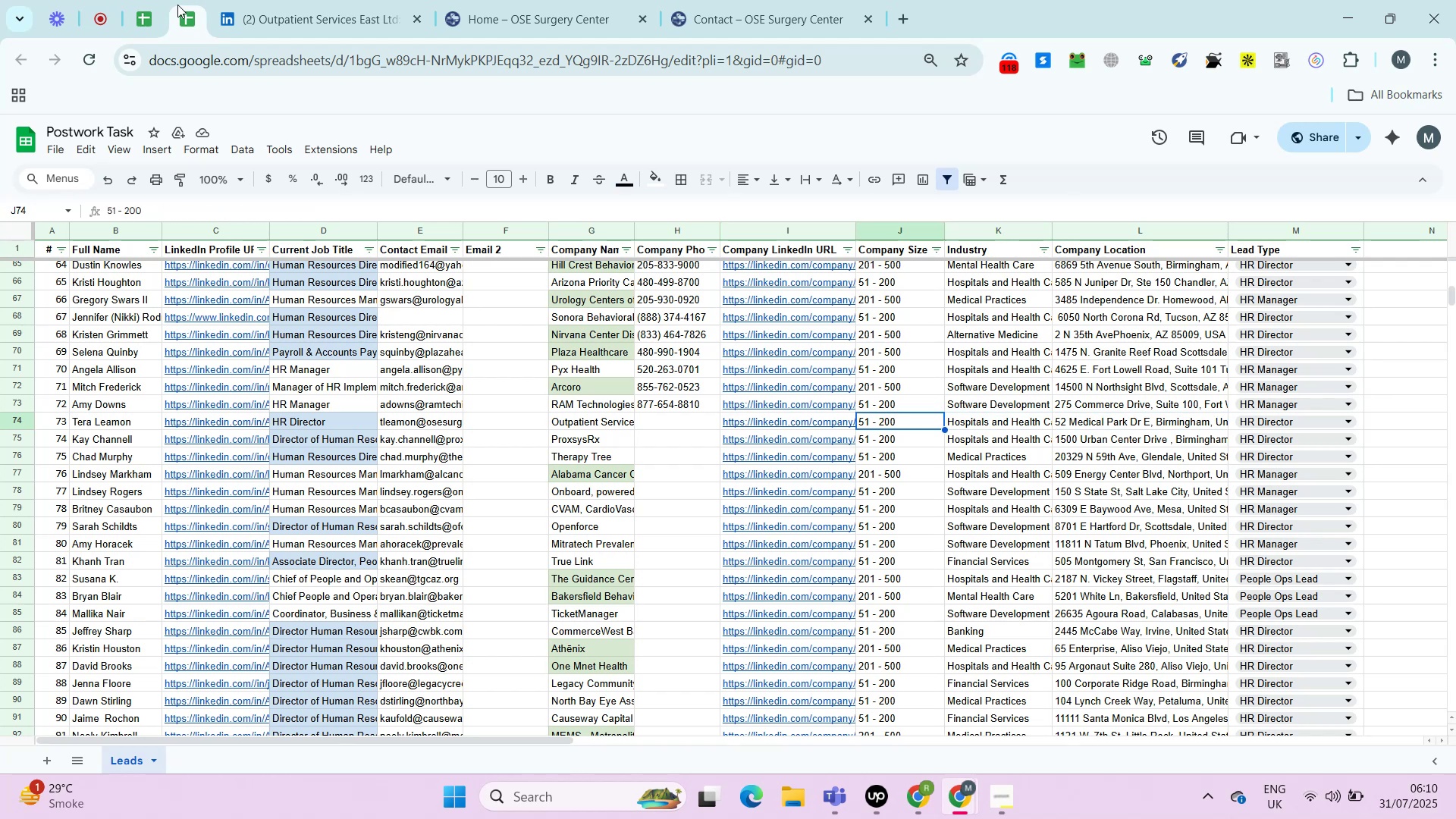 
key(ArrowLeft)
 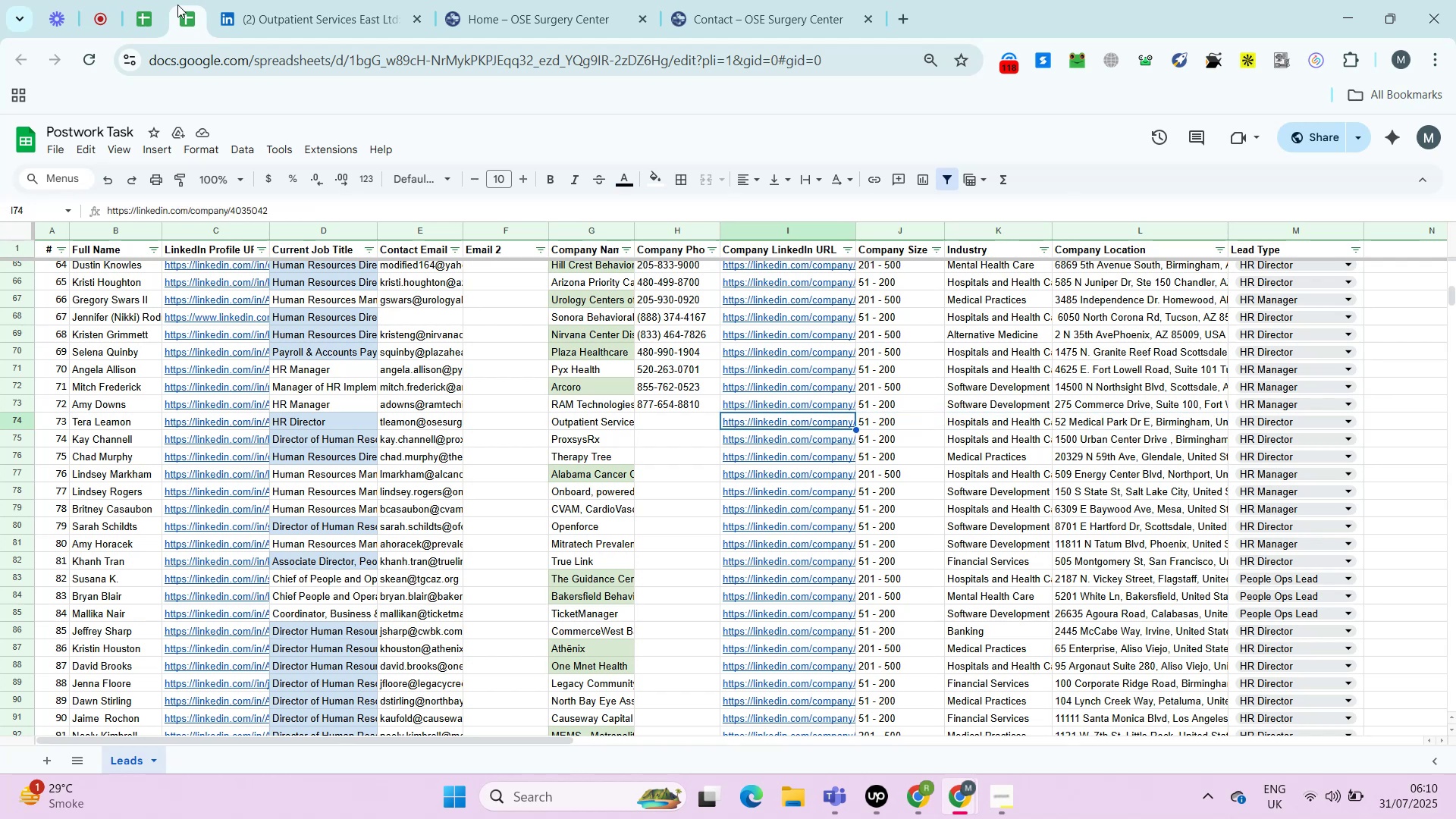 
key(ArrowLeft)
 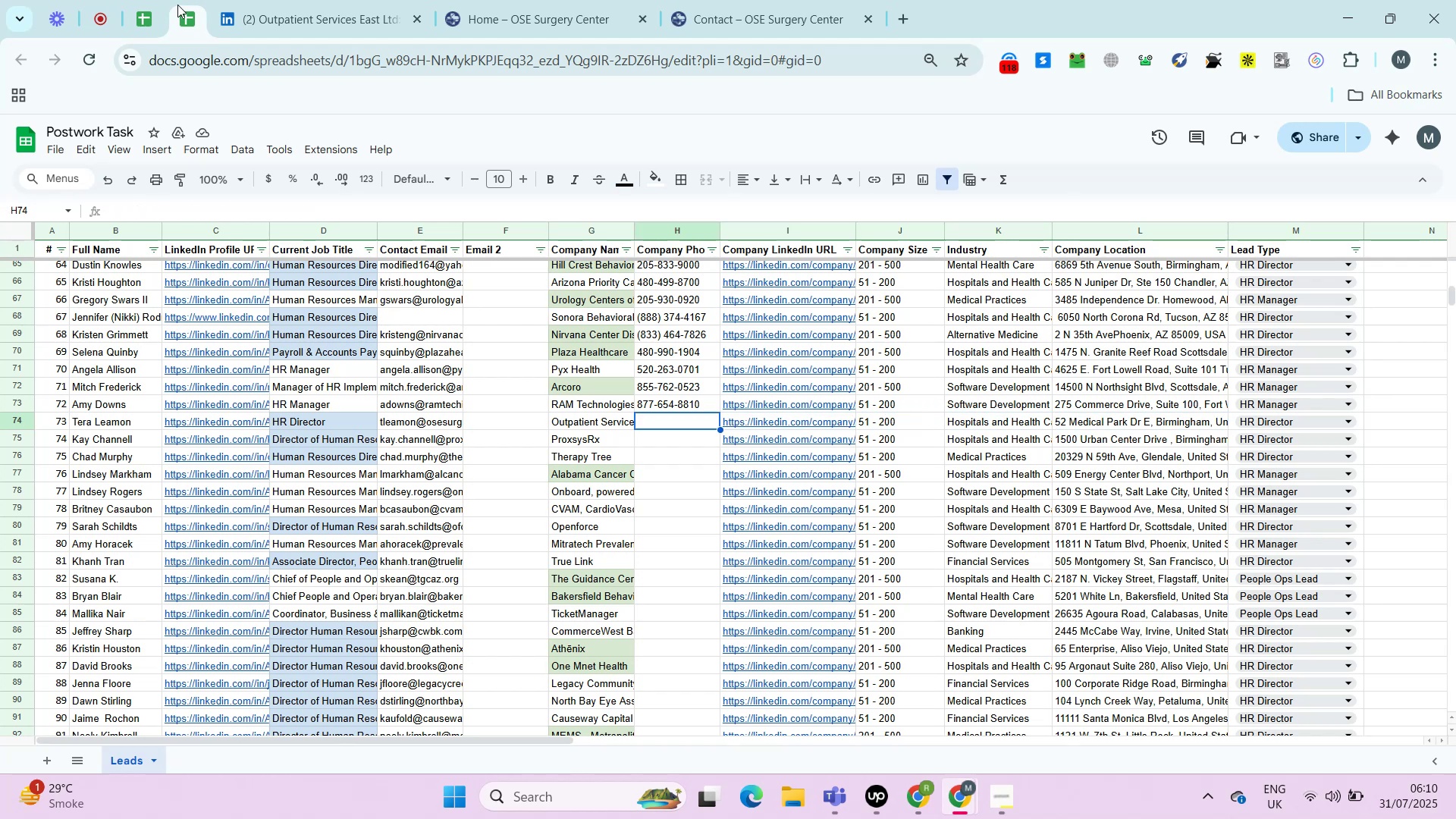 
key(Control+Shift+ShiftLeft)
 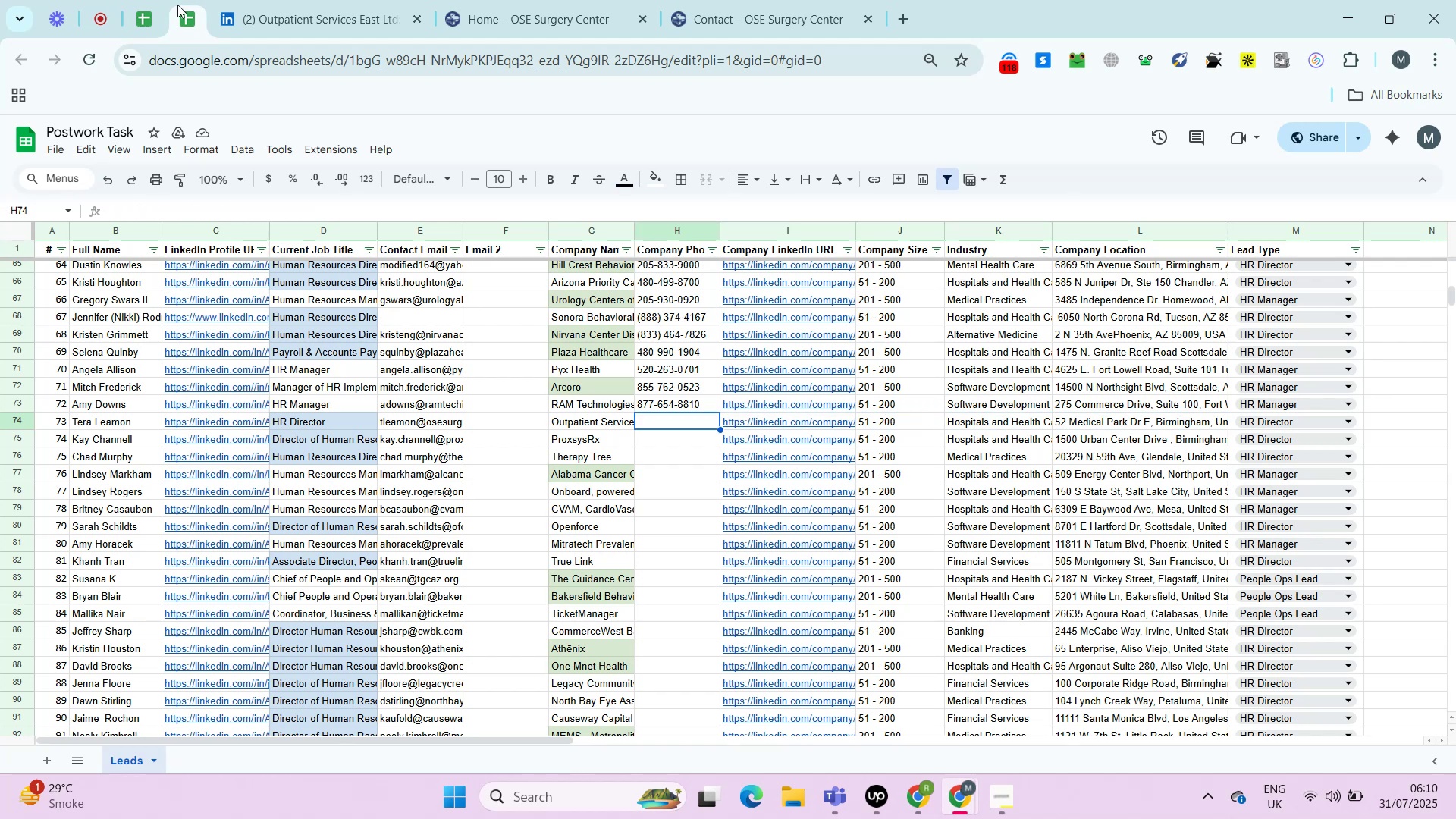 
key(Control+Shift+V)
 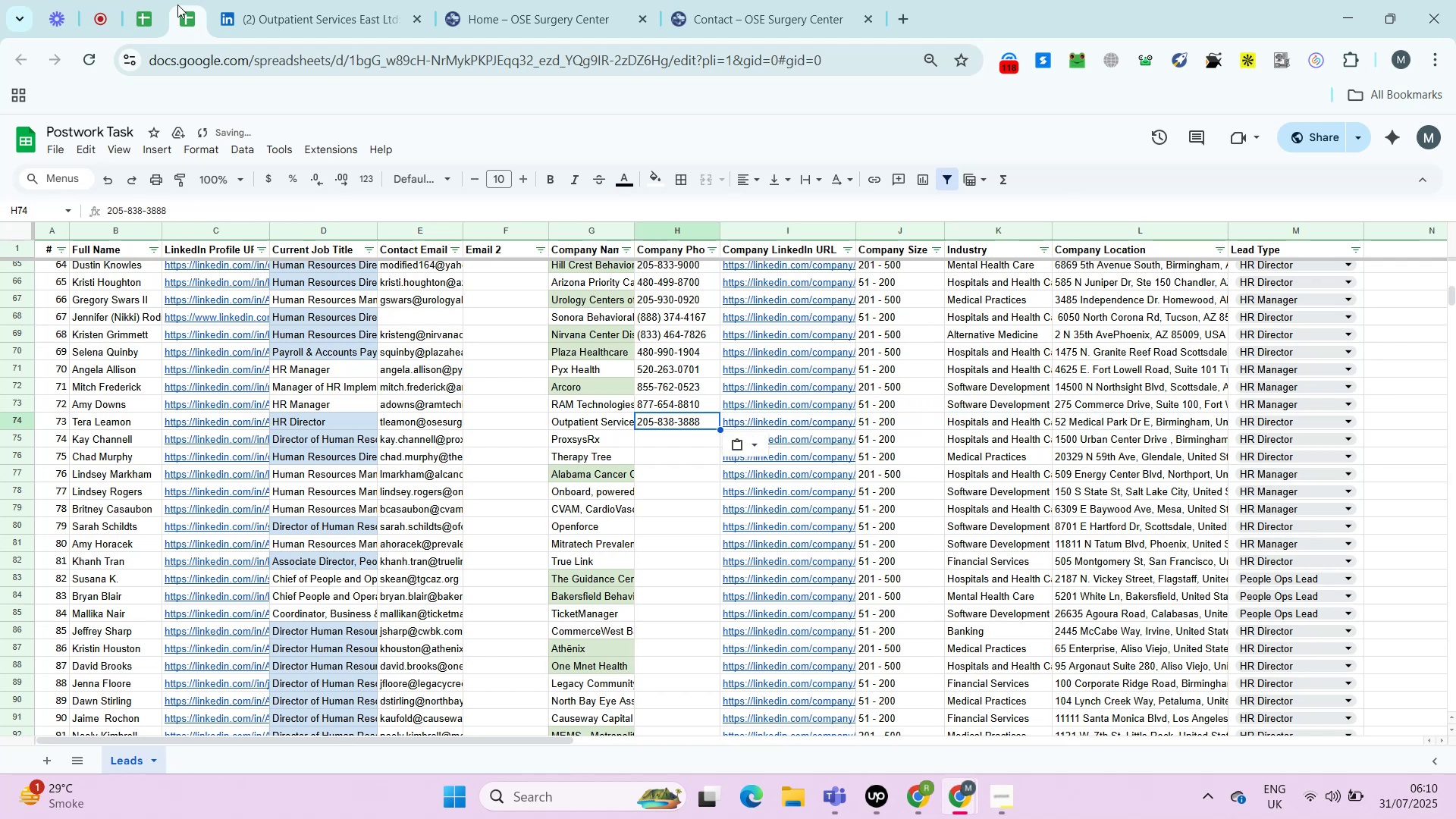 
key(ArrowRight)
 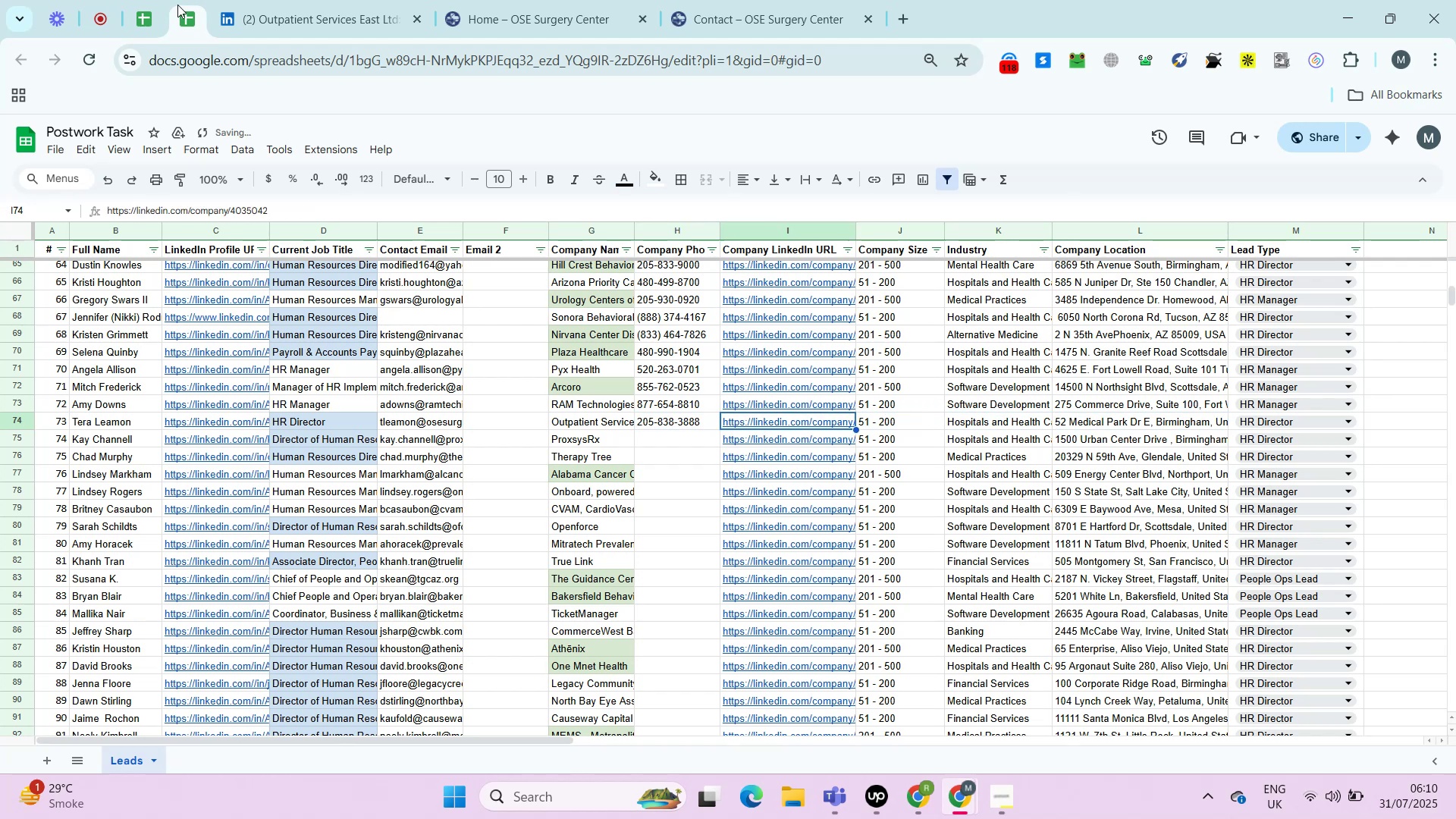 
key(ArrowRight)
 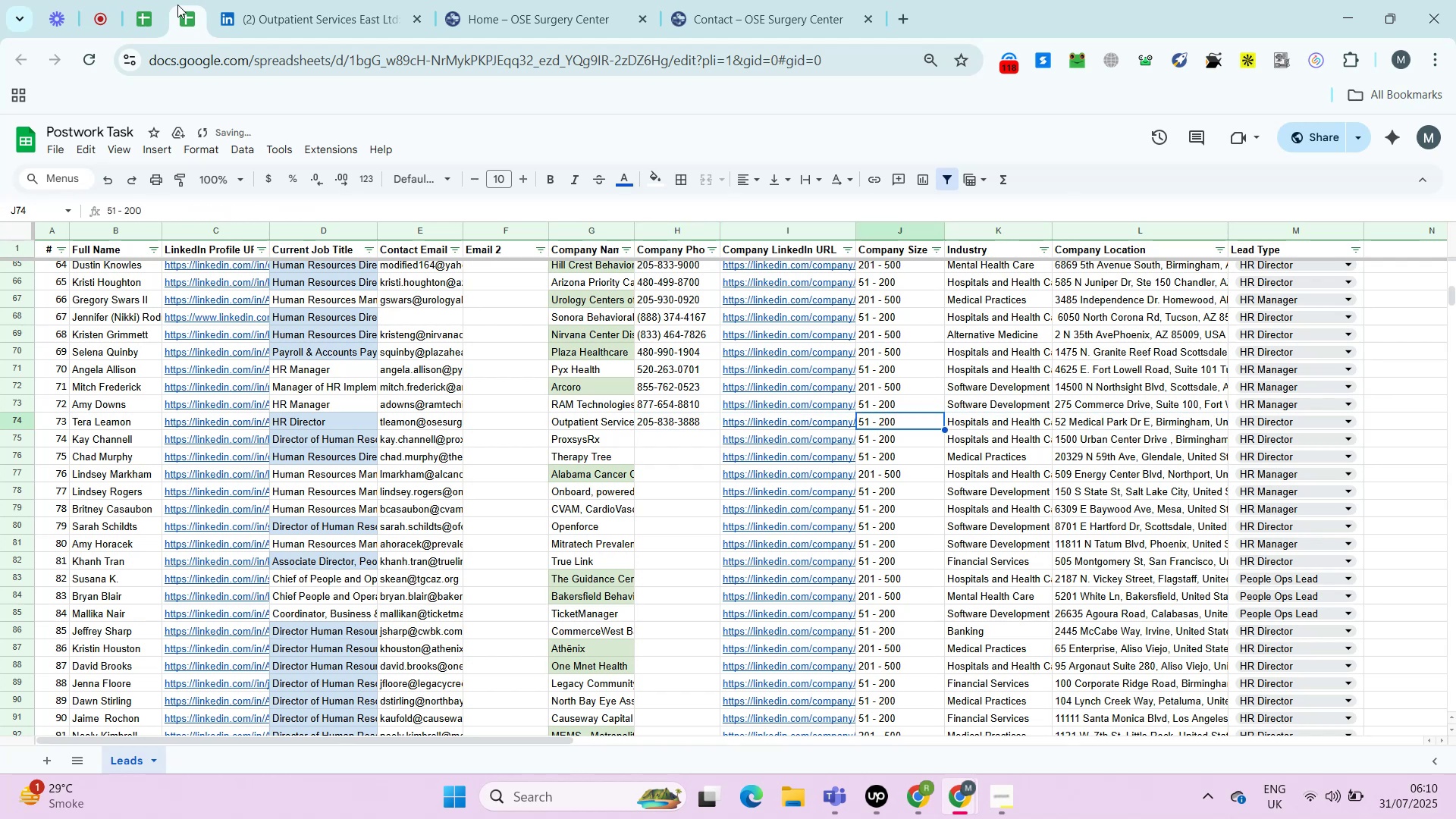 
key(ArrowRight)
 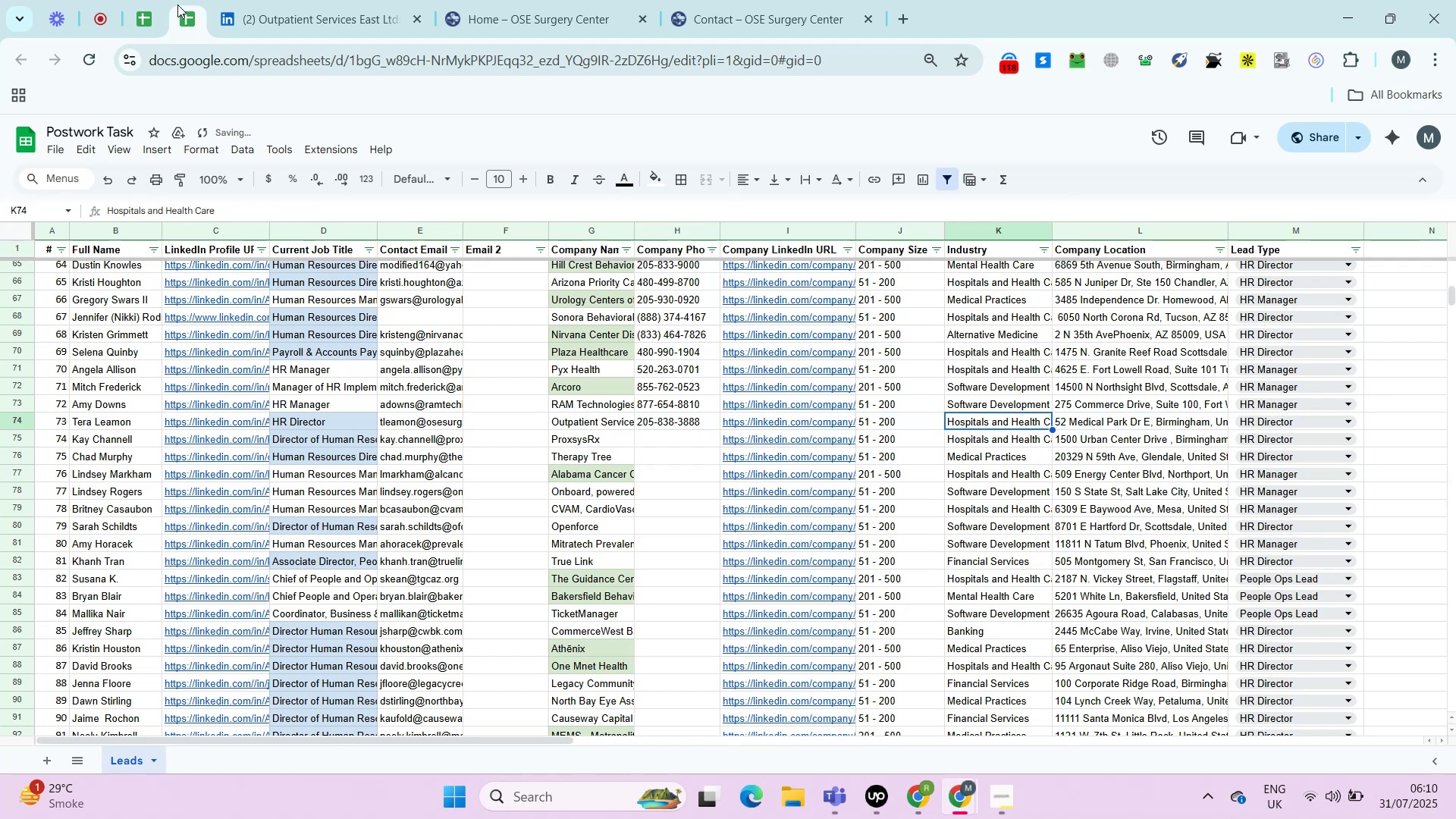 
key(ArrowRight)
 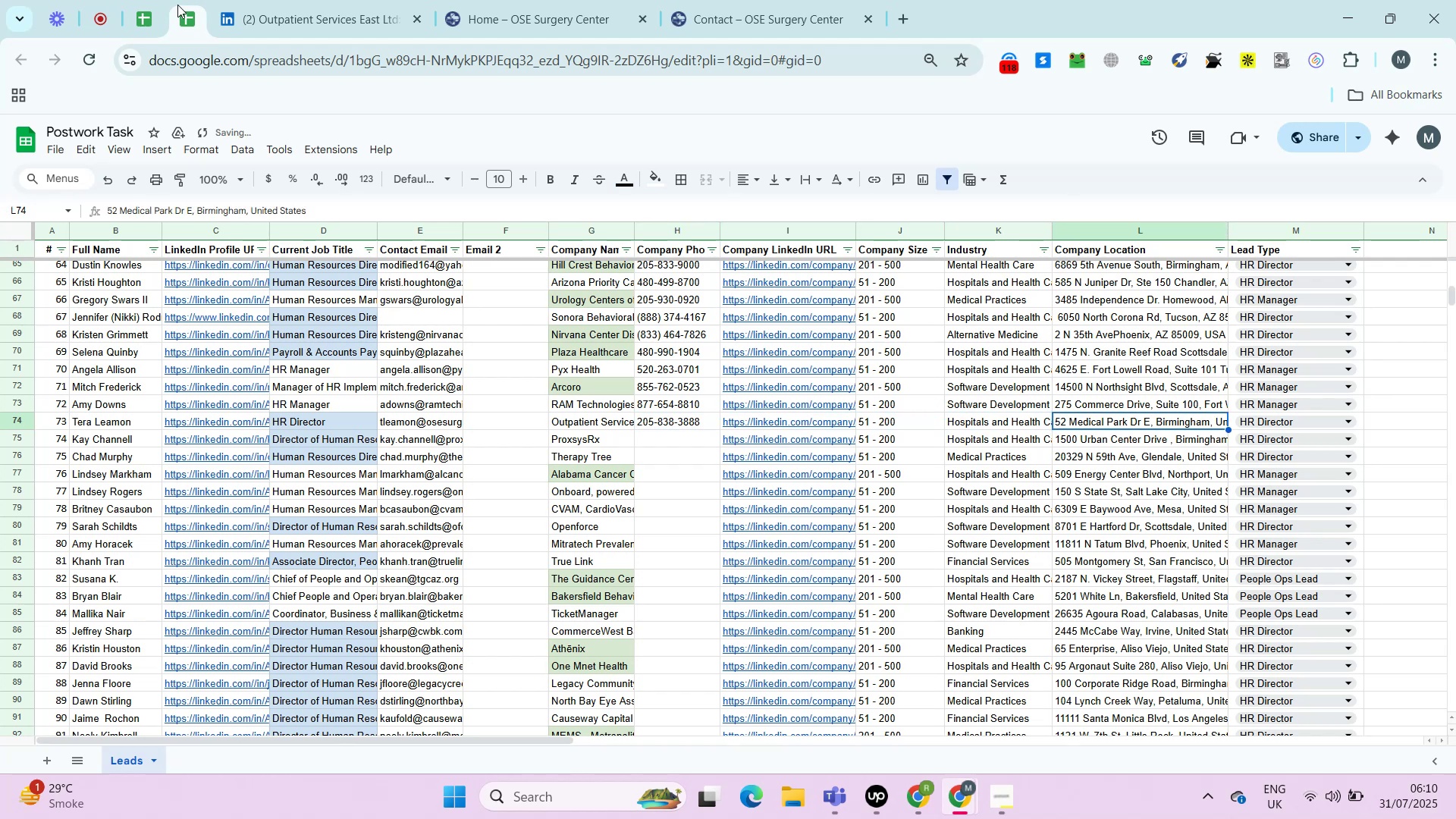 
key(Control+C)
 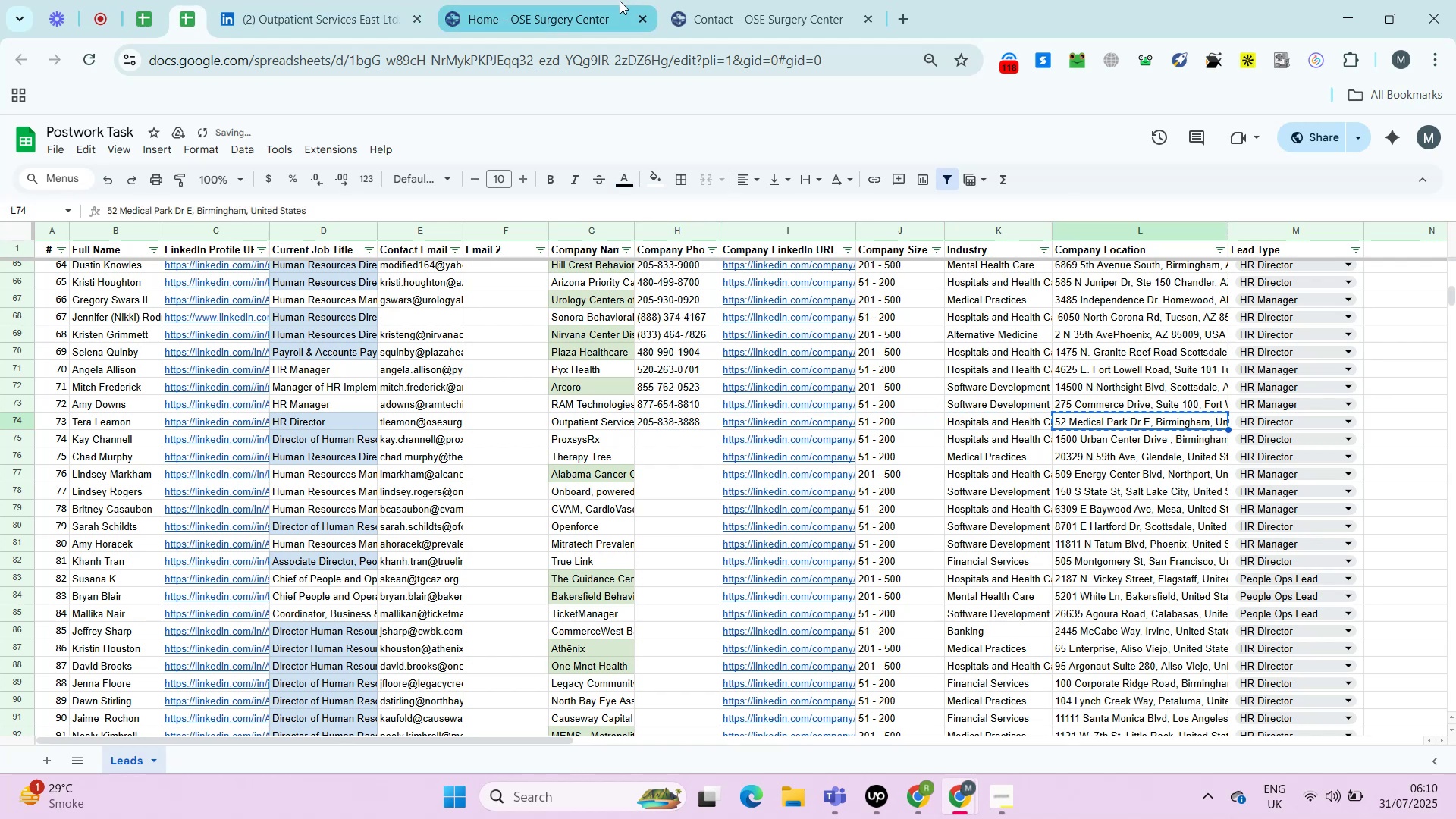 
left_click([620, 1])
 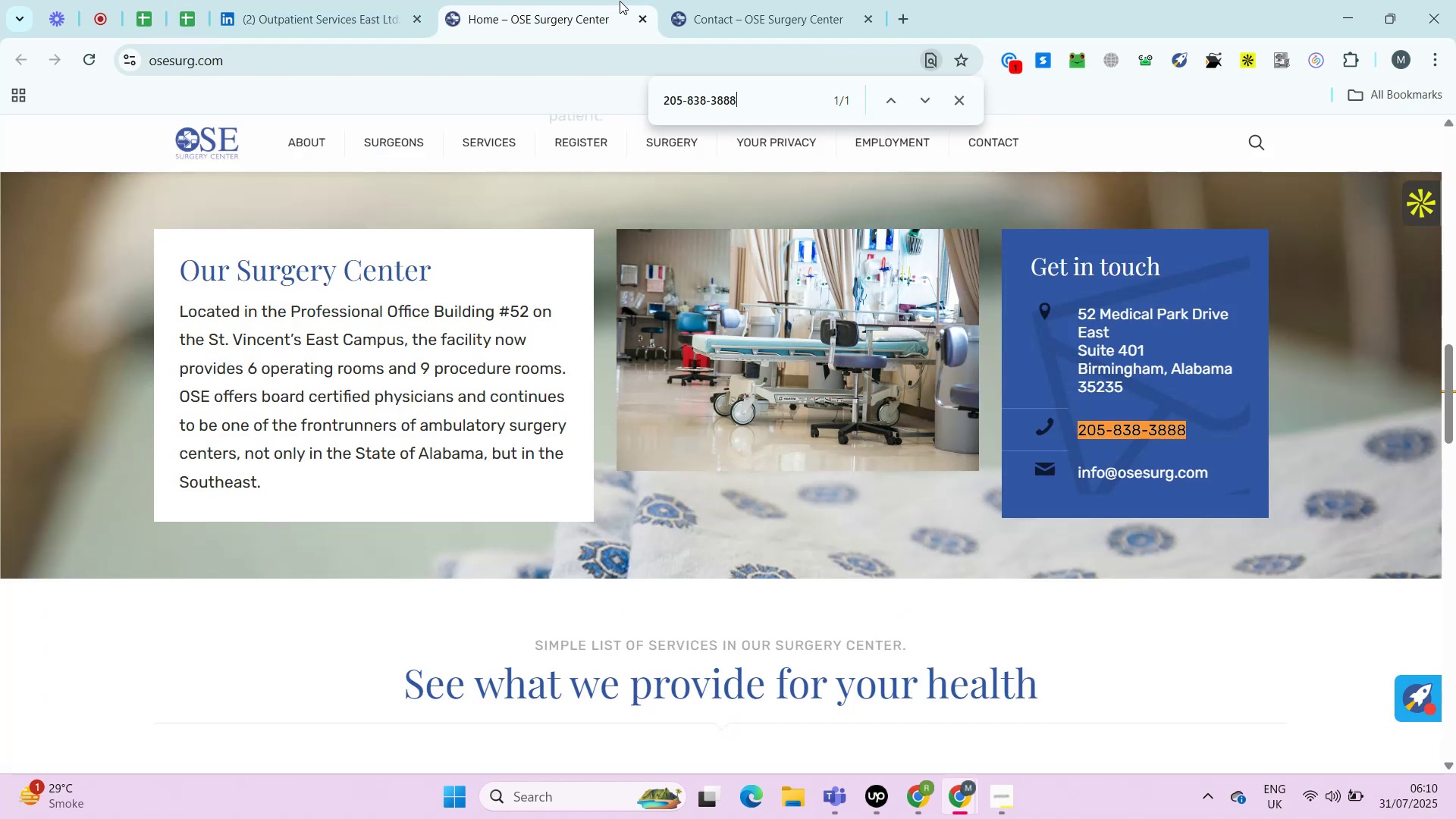 
key(Control+F)
 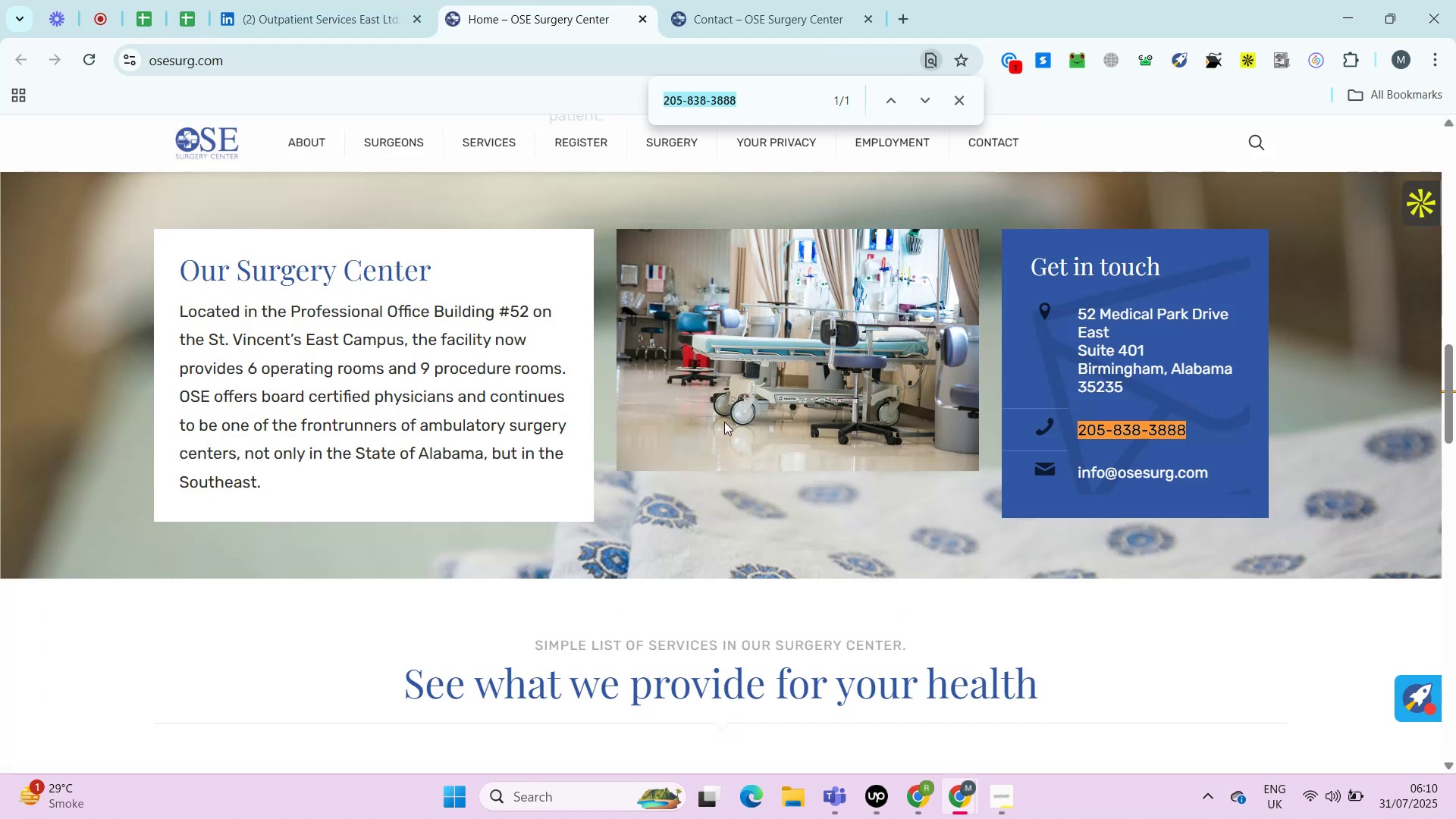 
key(Control+V)
 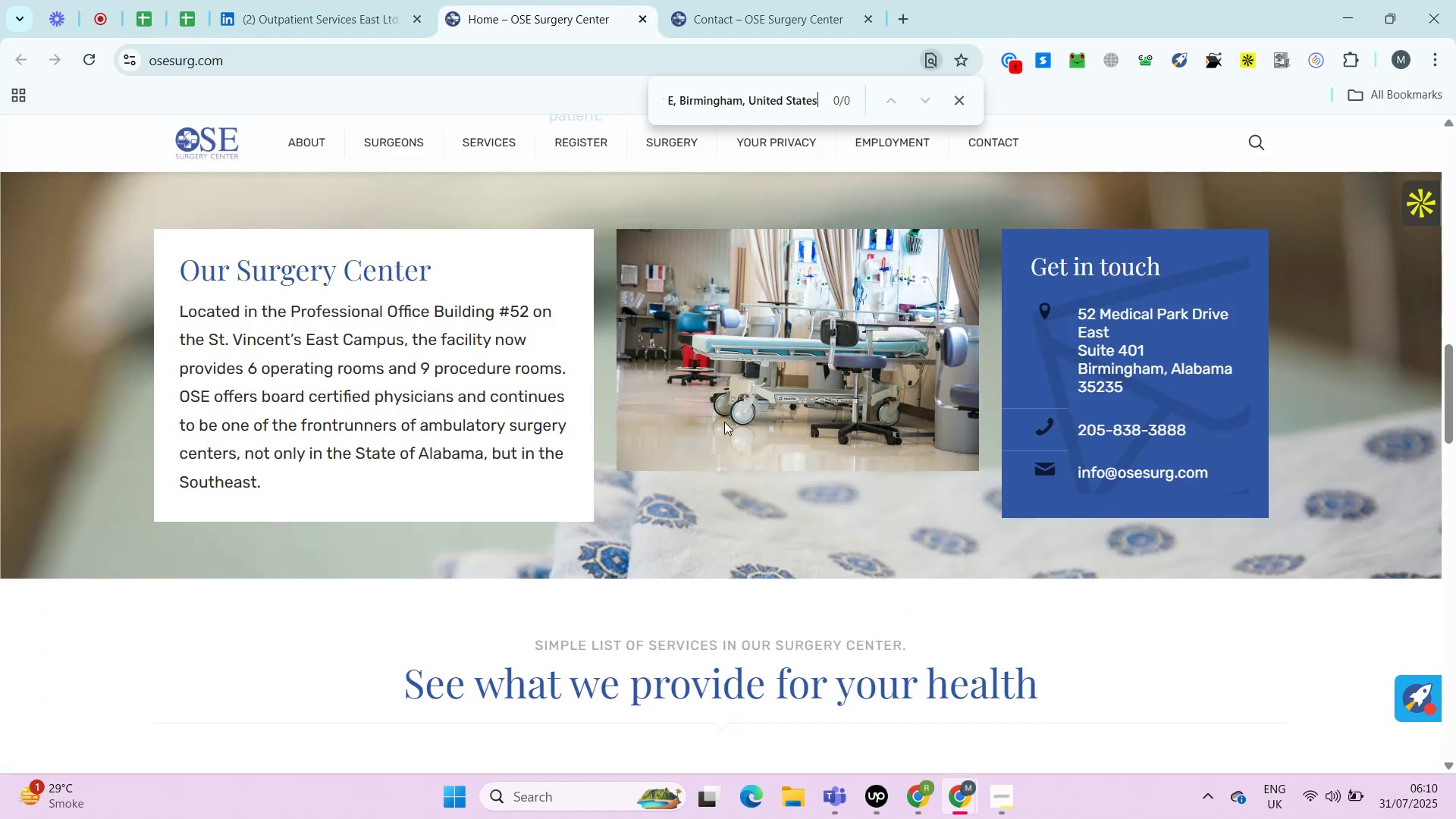 
key(Control+F)
 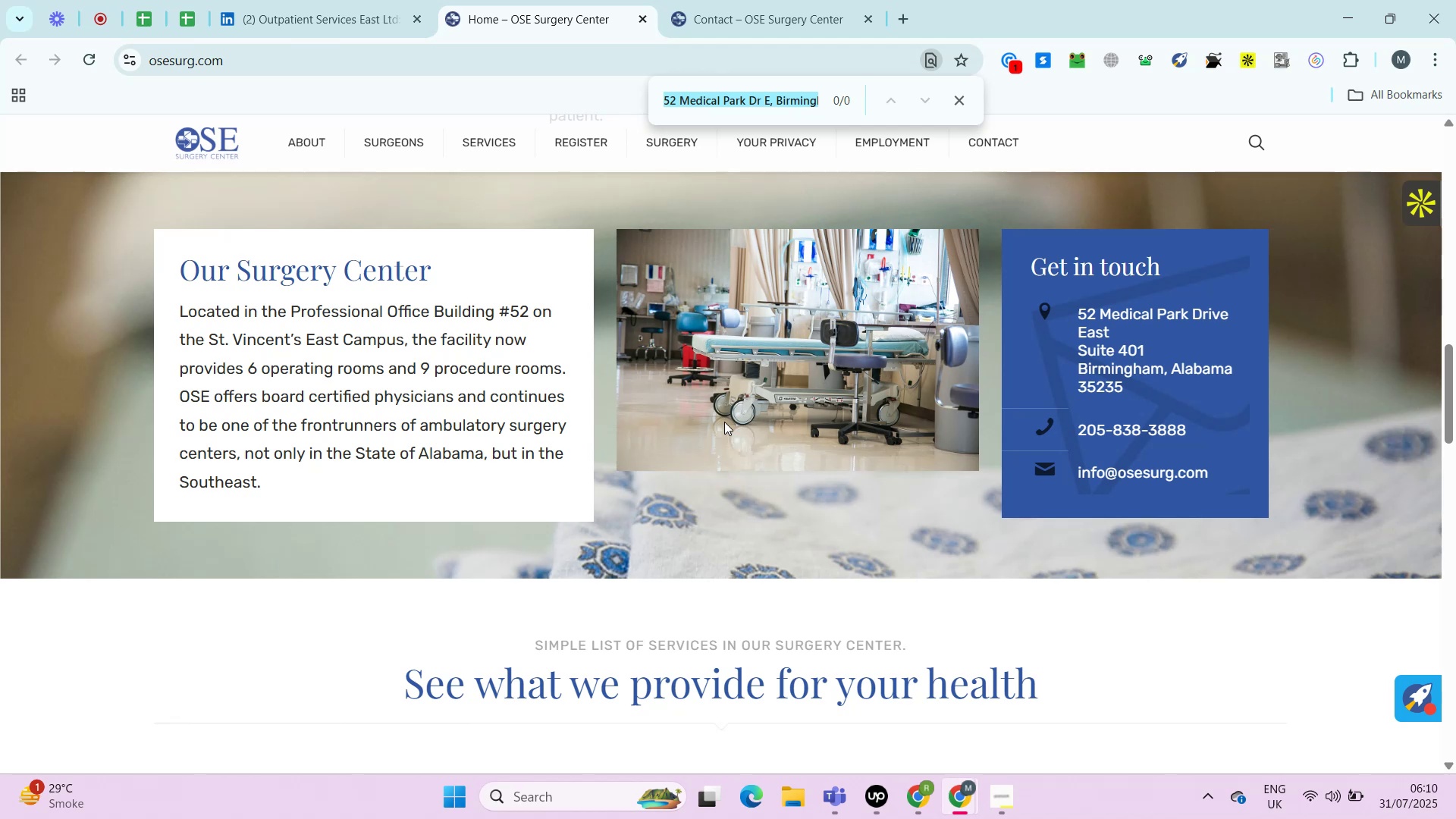 
wait(20.37)
 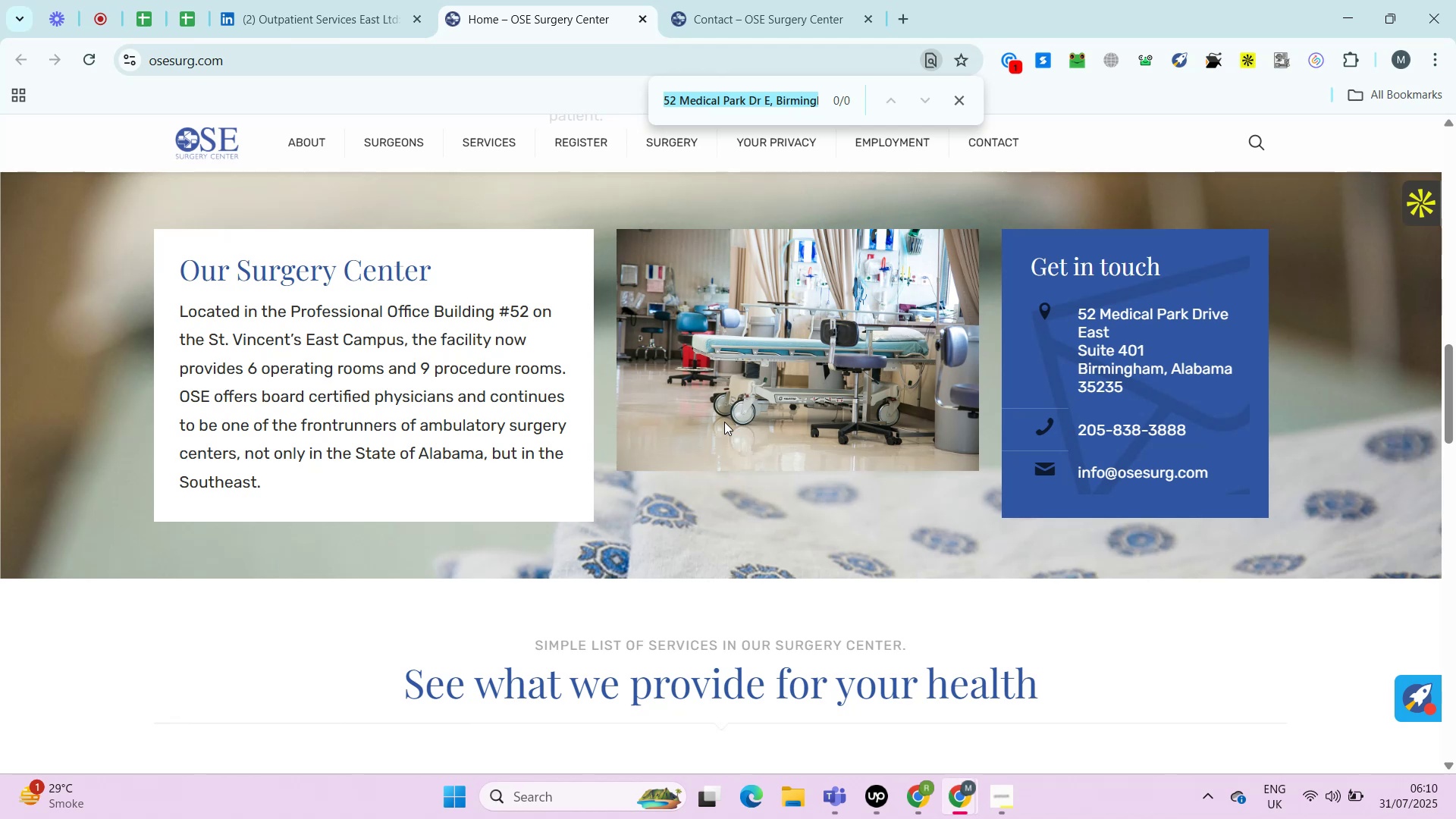 
left_click_drag(start_coordinate=[1142, 389], to_coordinate=[1077, 305])
 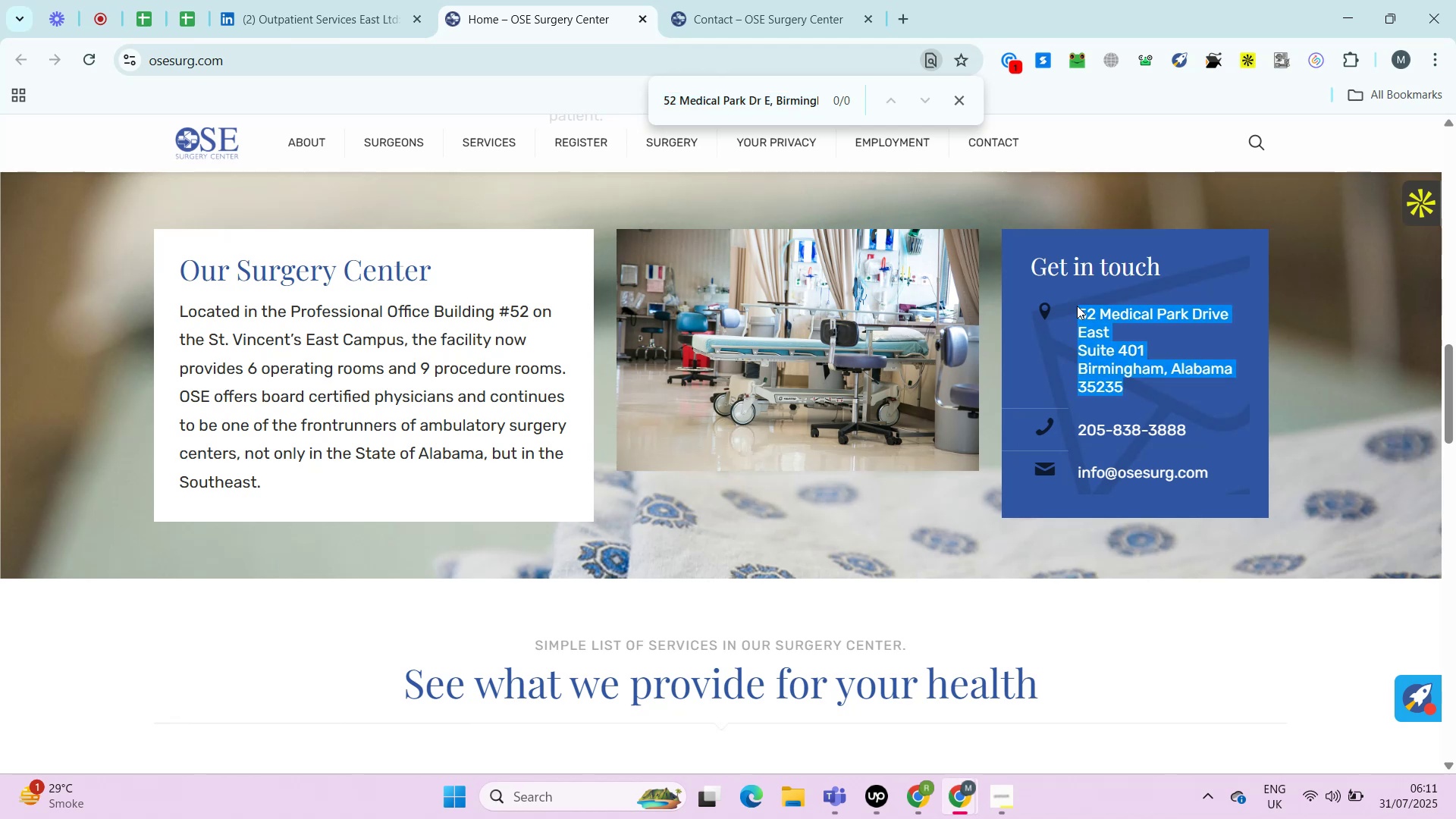 
key(Control+C)
 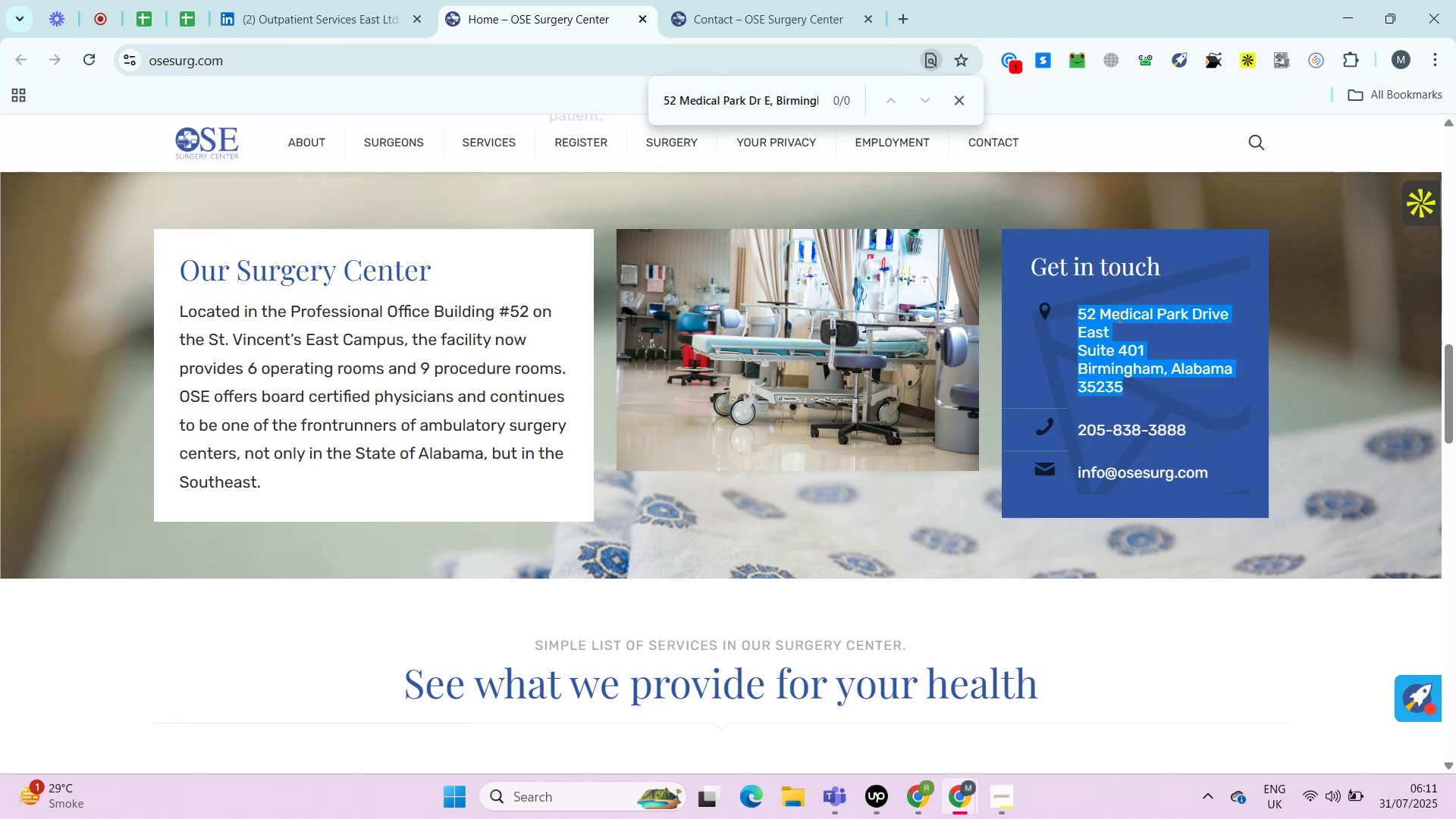 
key(Control+C)
 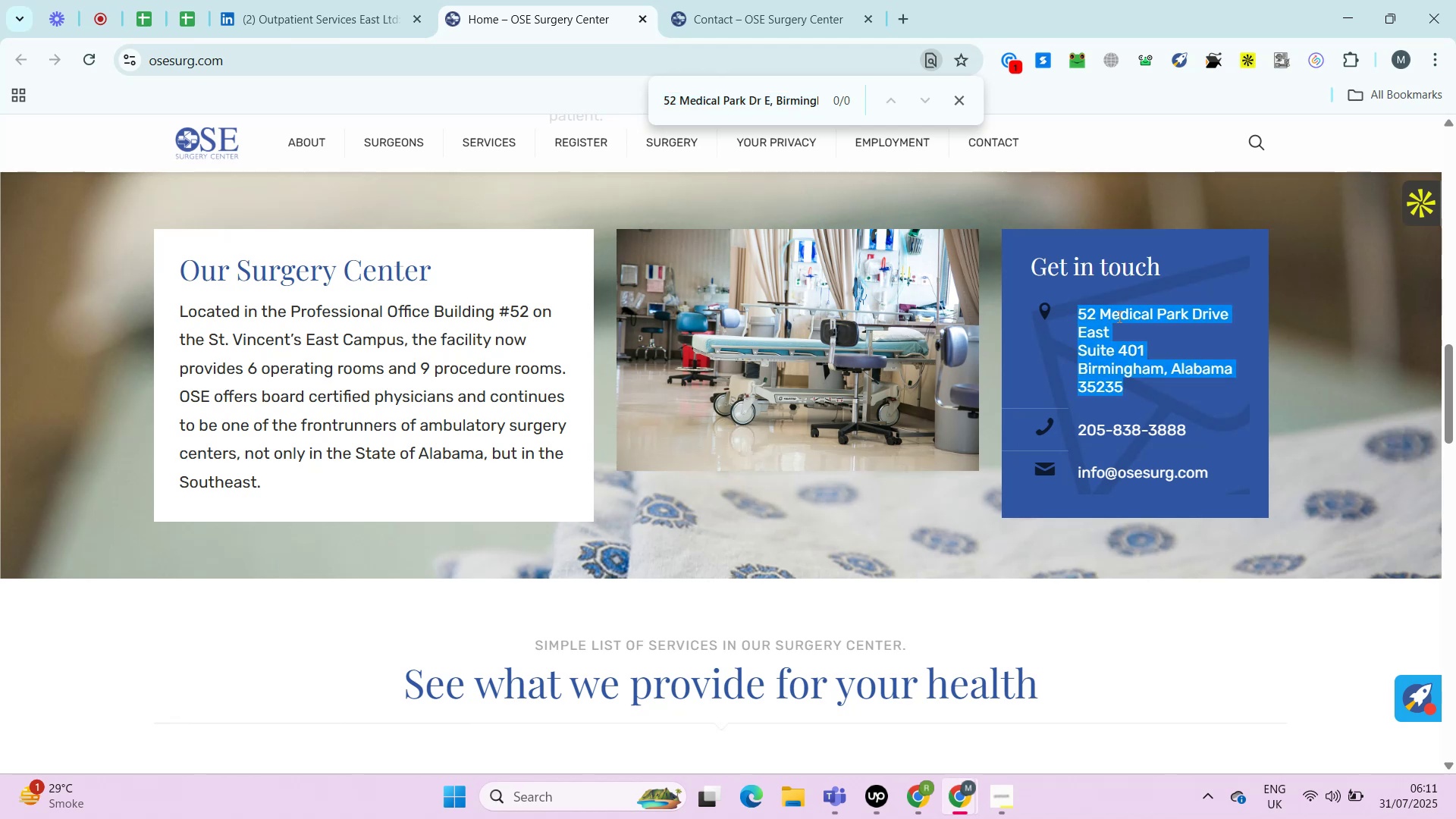 
key(Control+T)
 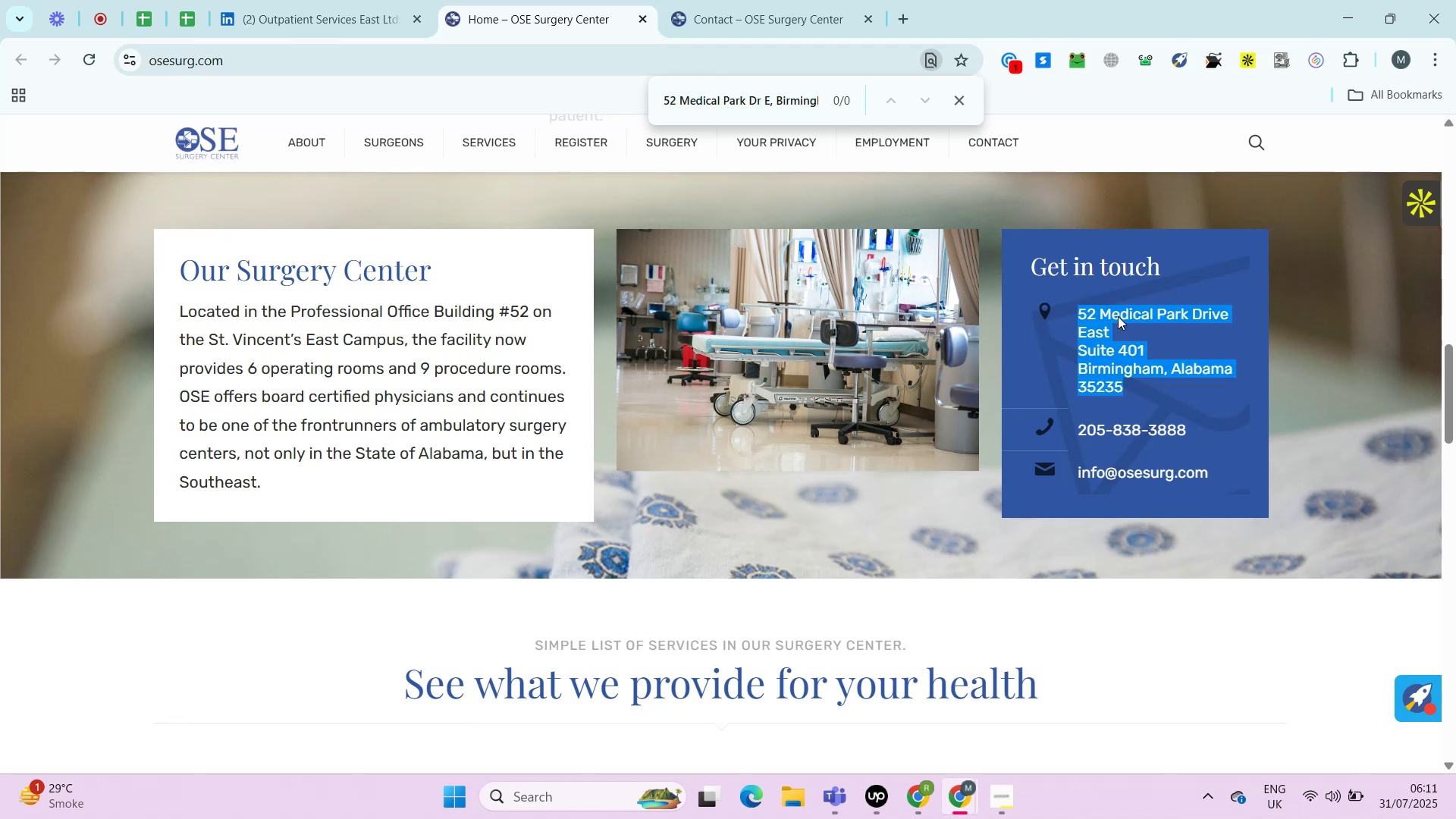 
key(Control+V)
 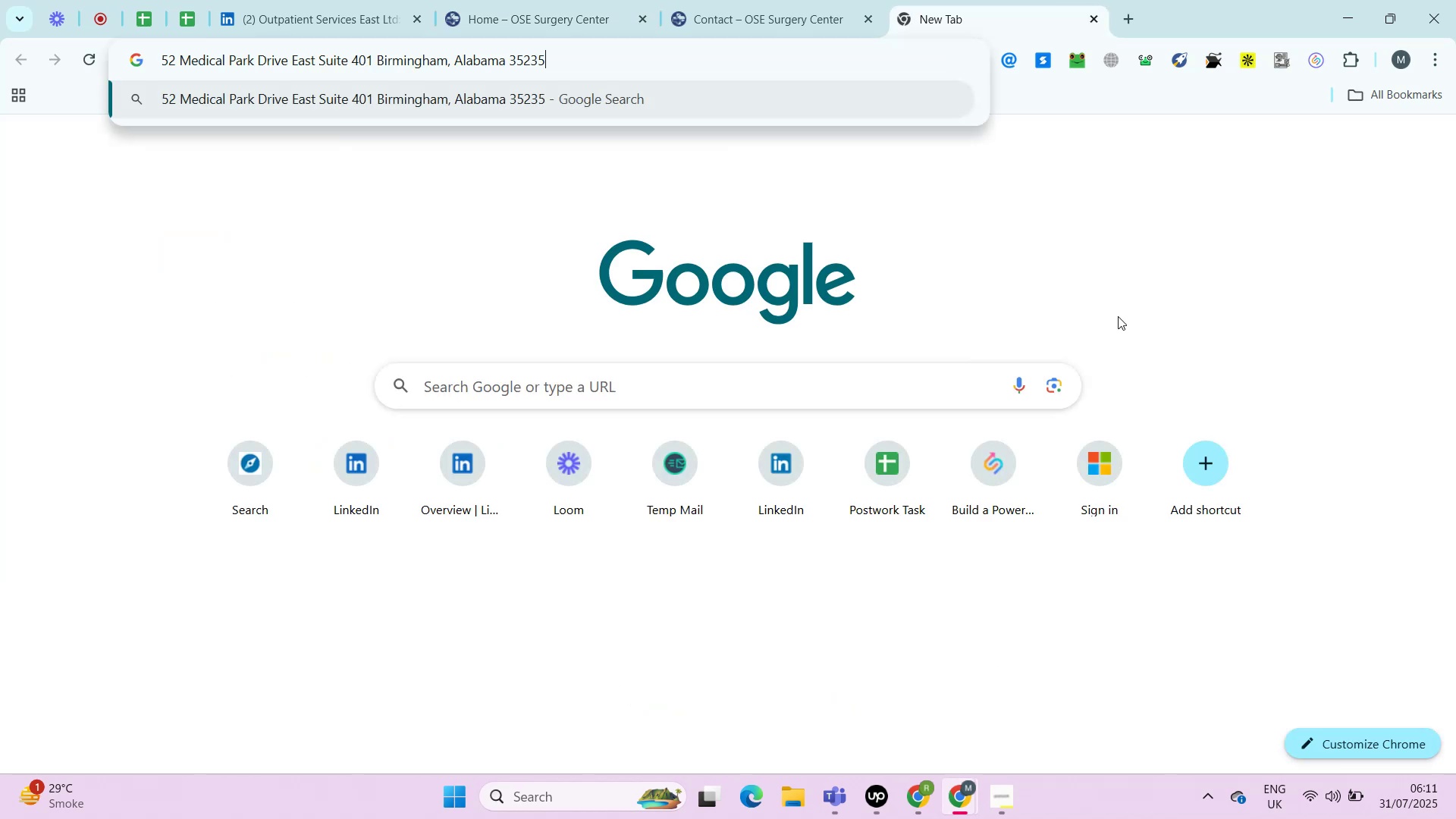 
key(Control+A)
 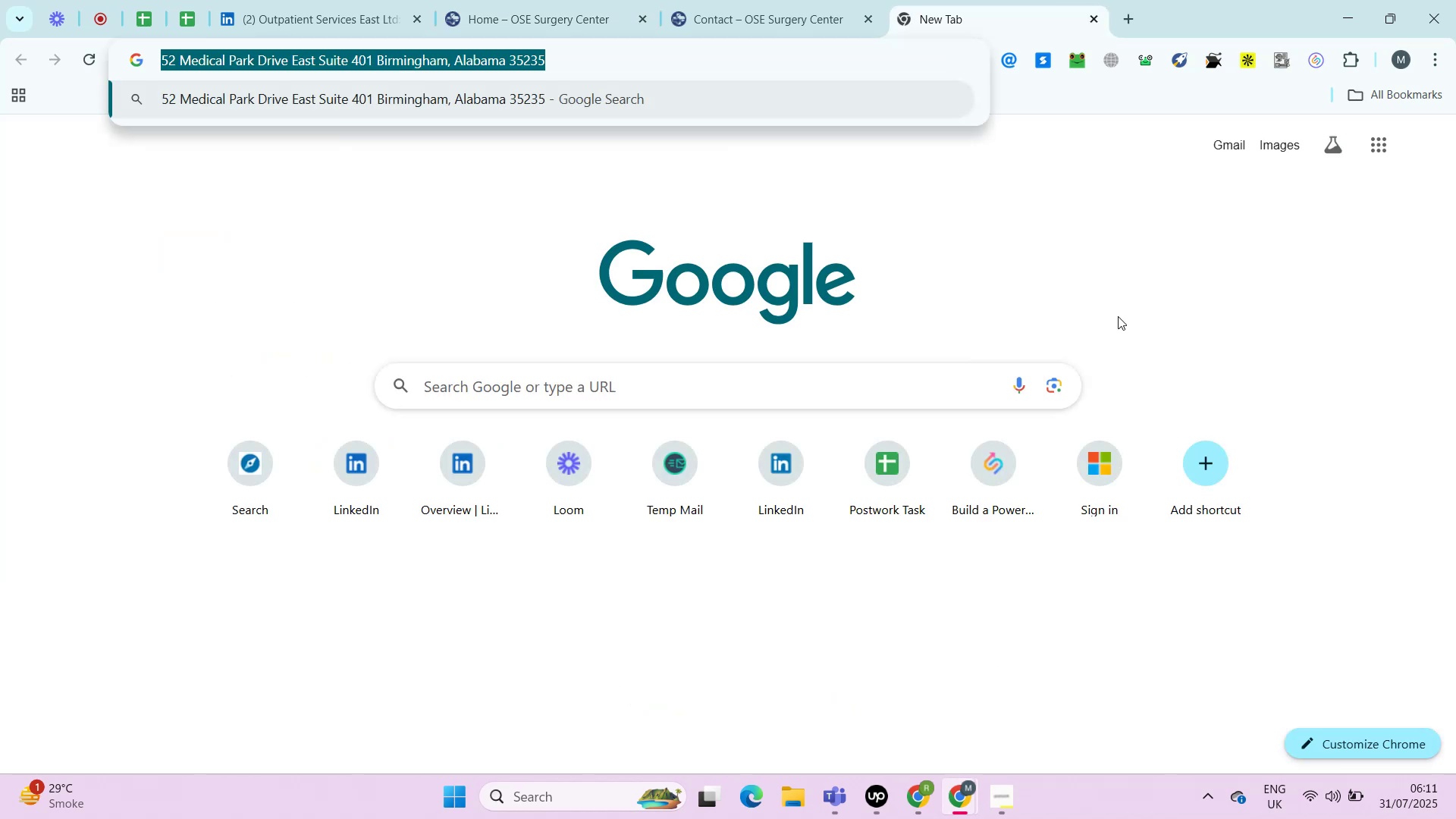 
key(Control+C)
 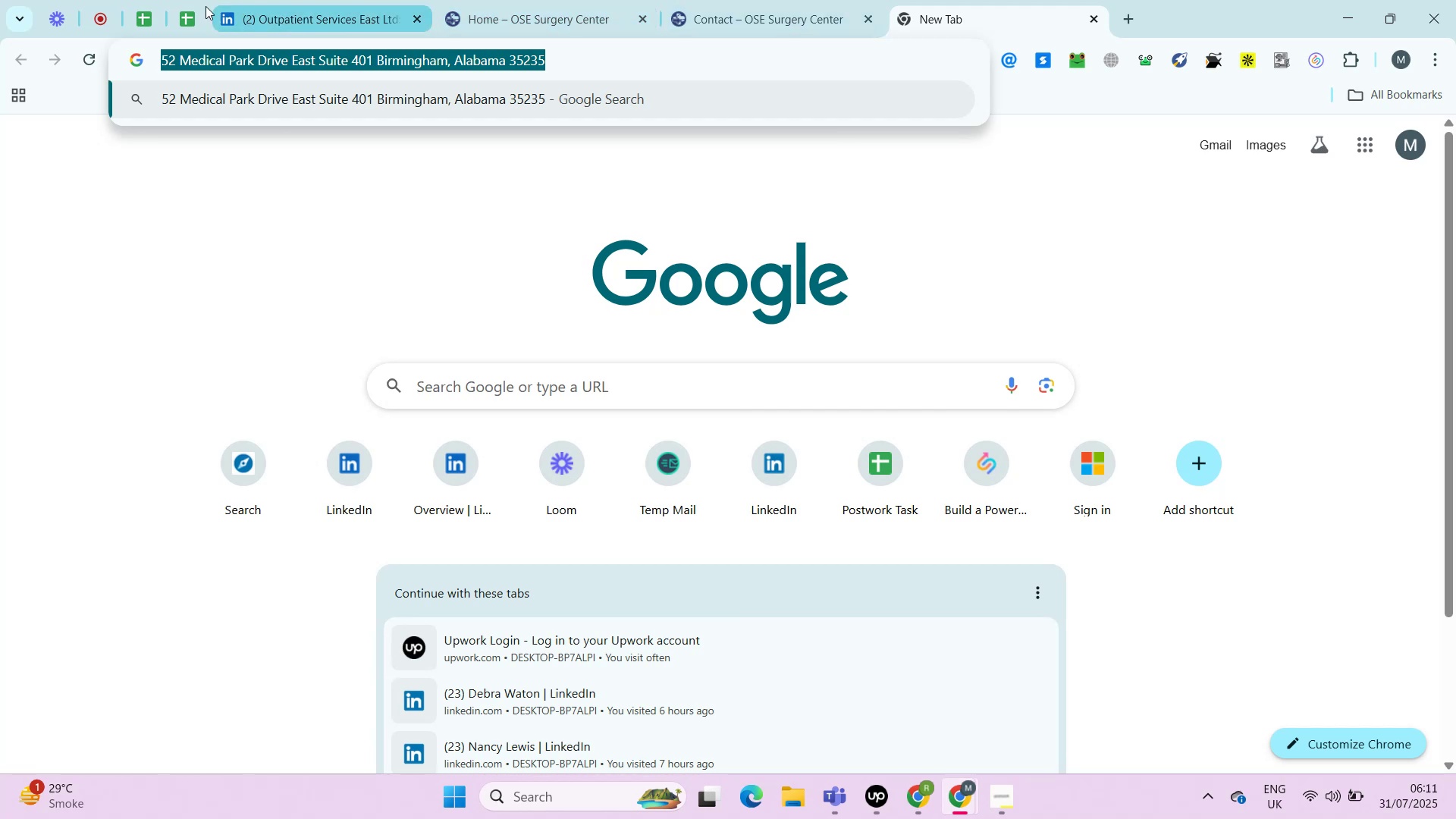 
left_click([178, 7])
 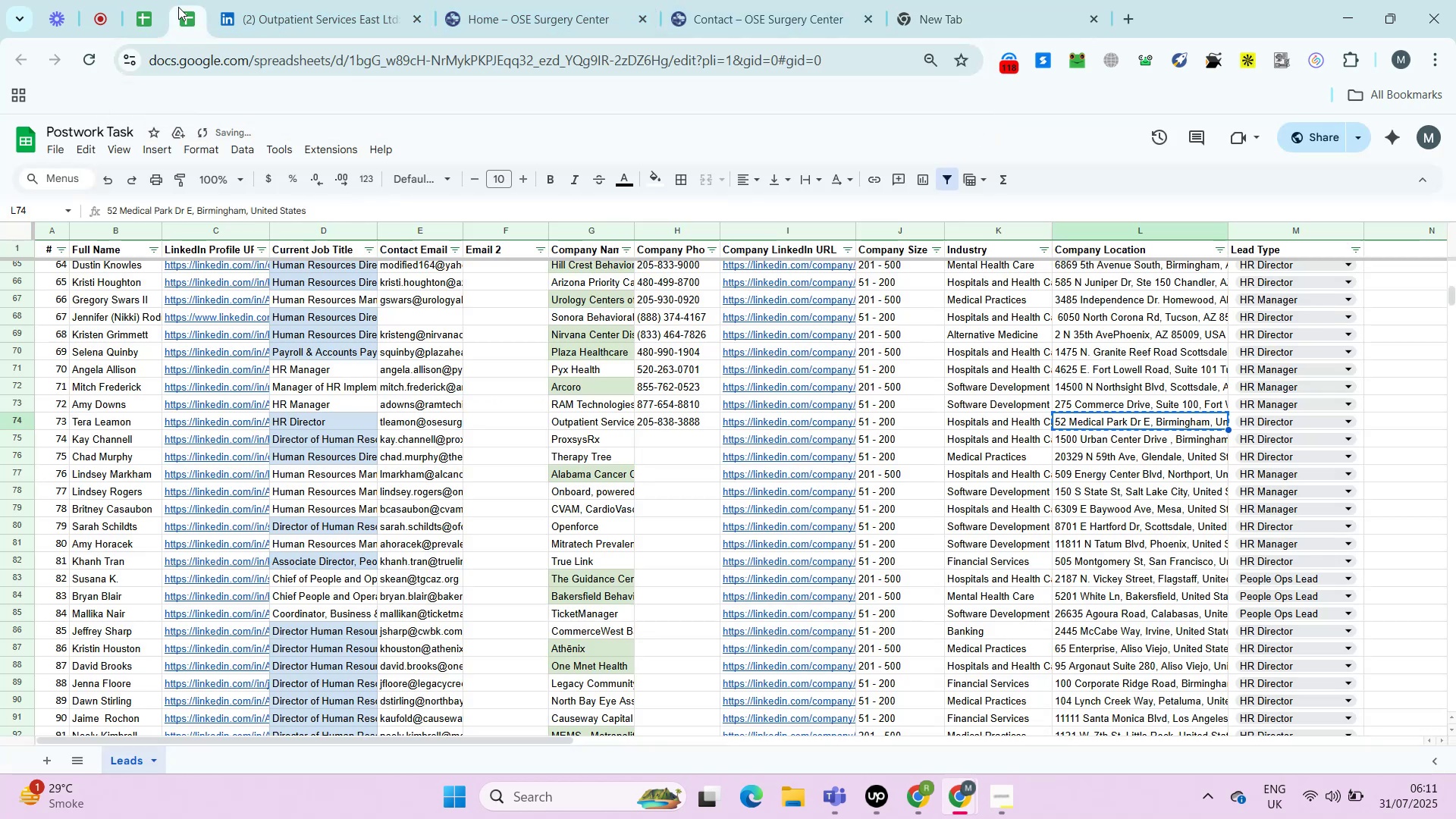 
key(Control+Shift+ShiftLeft)
 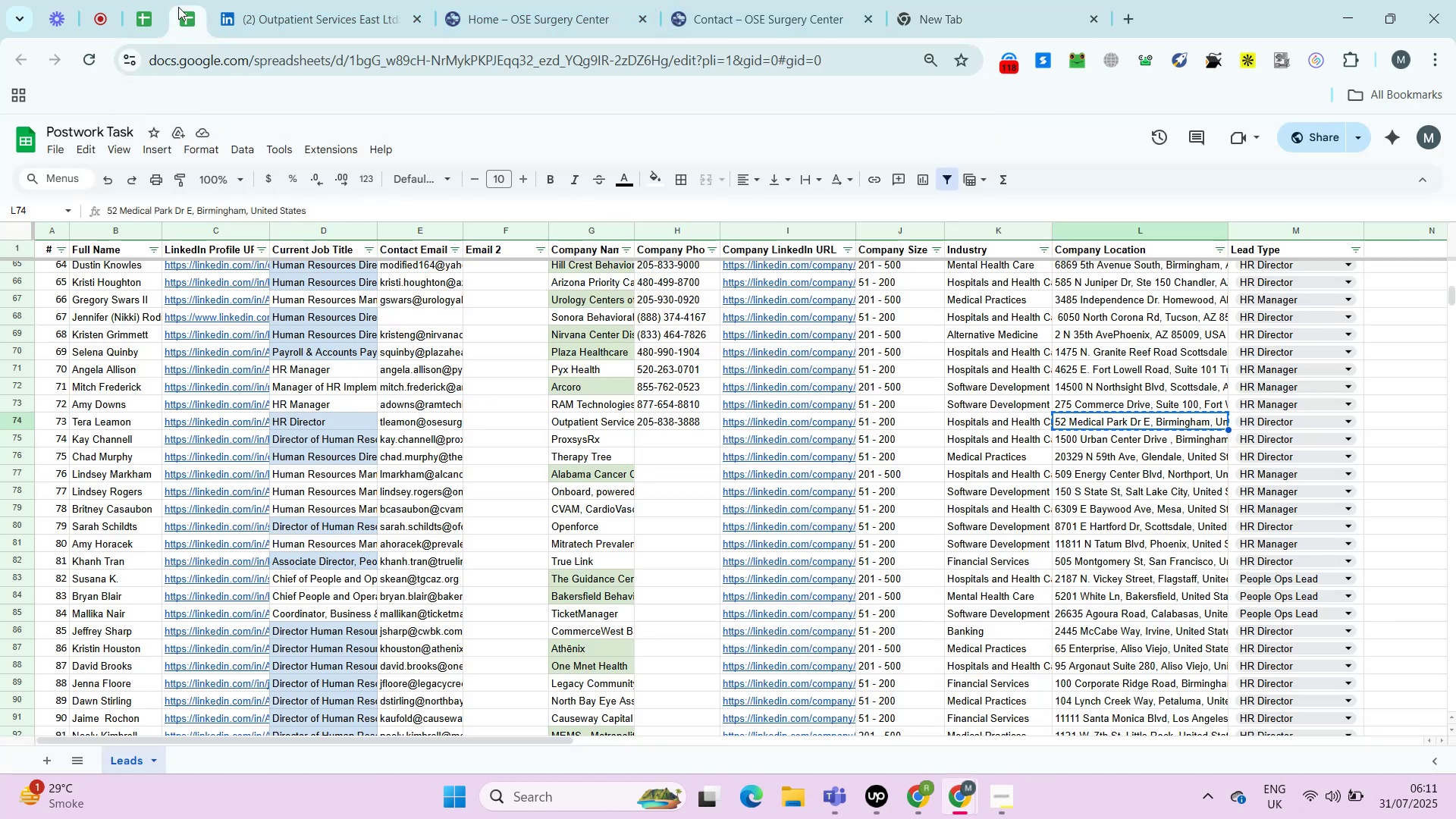 
key(Control+Shift+V)
 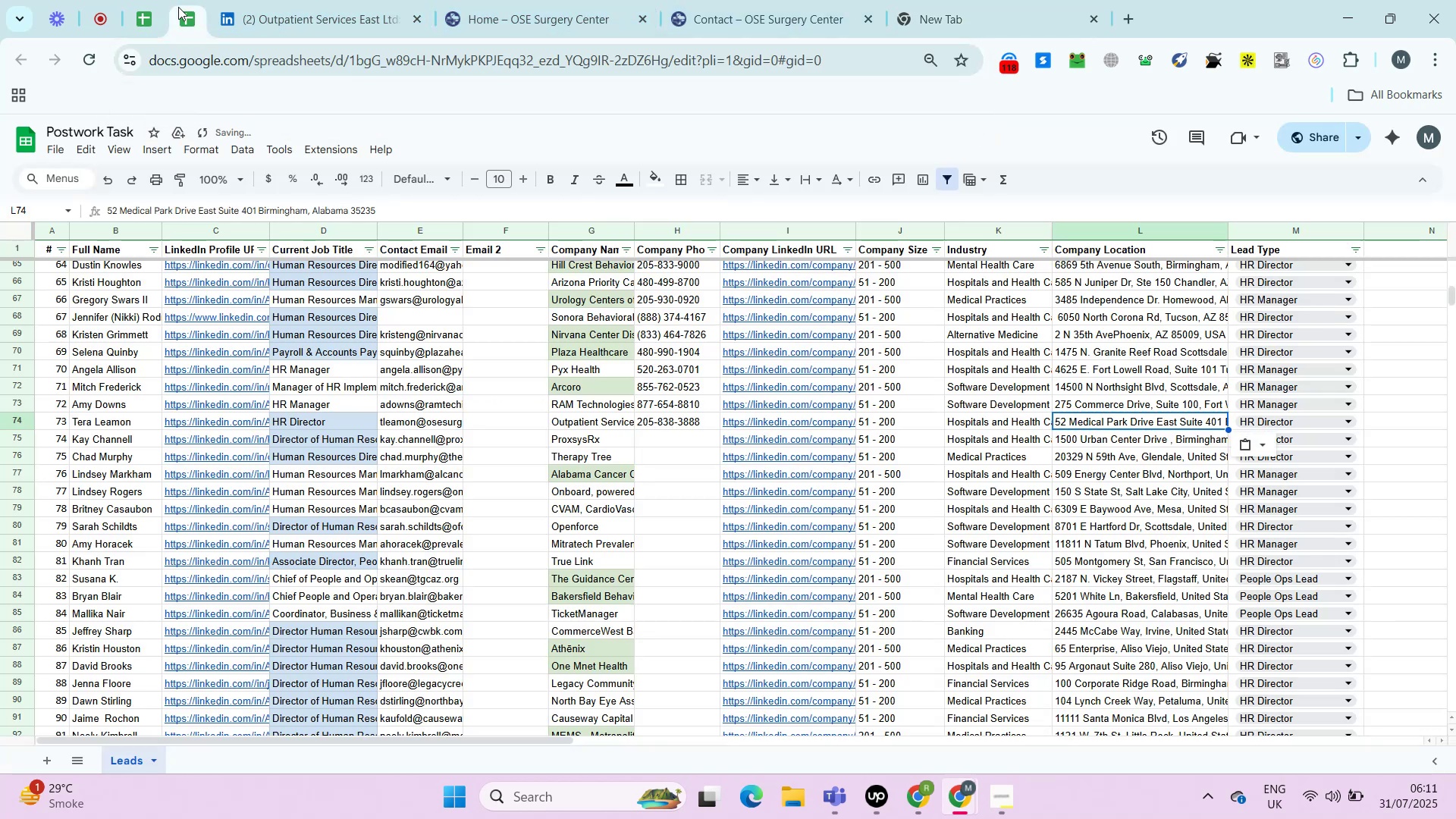 
key(ArrowDown)
 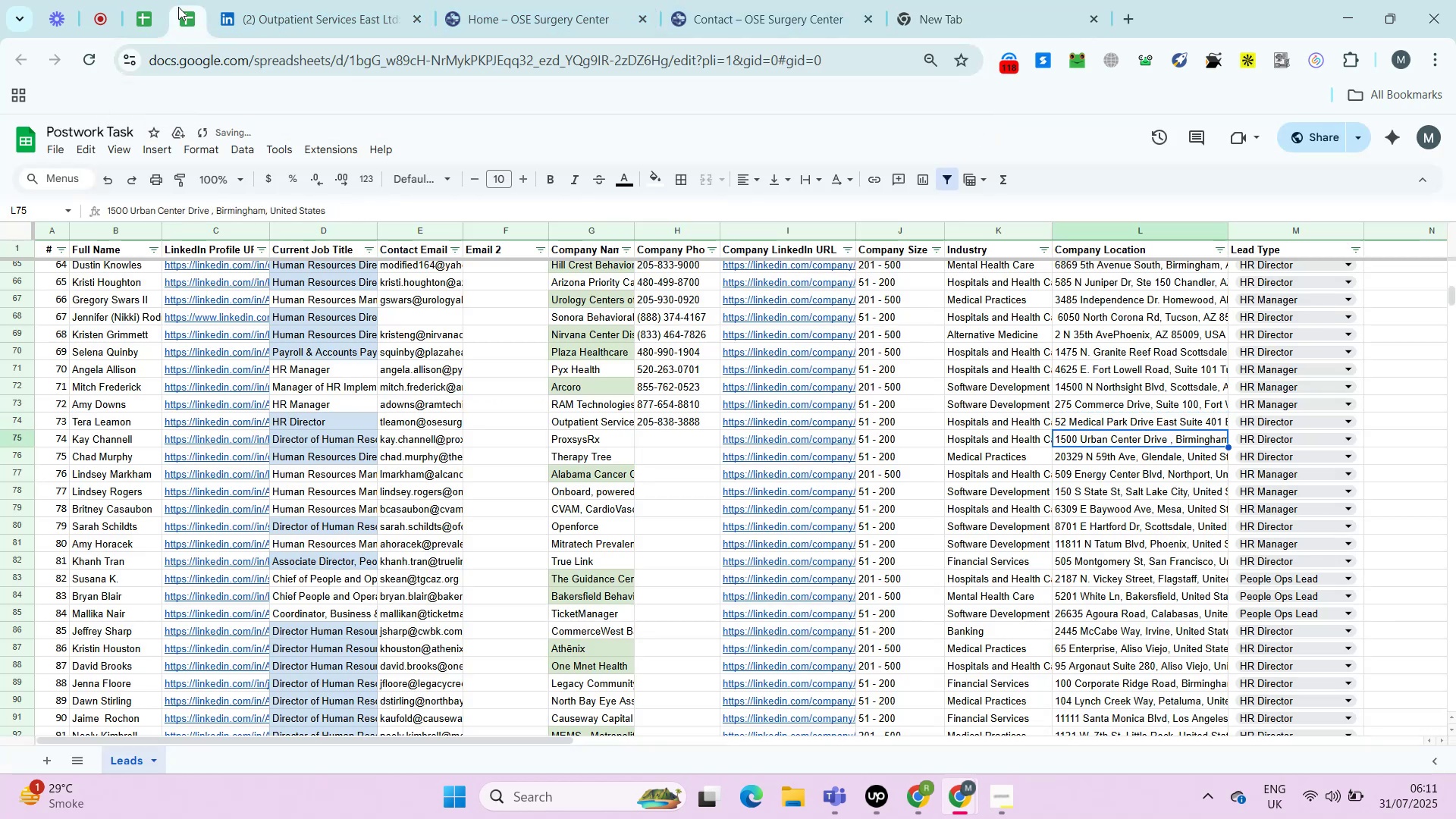 
key(ArrowLeft)
 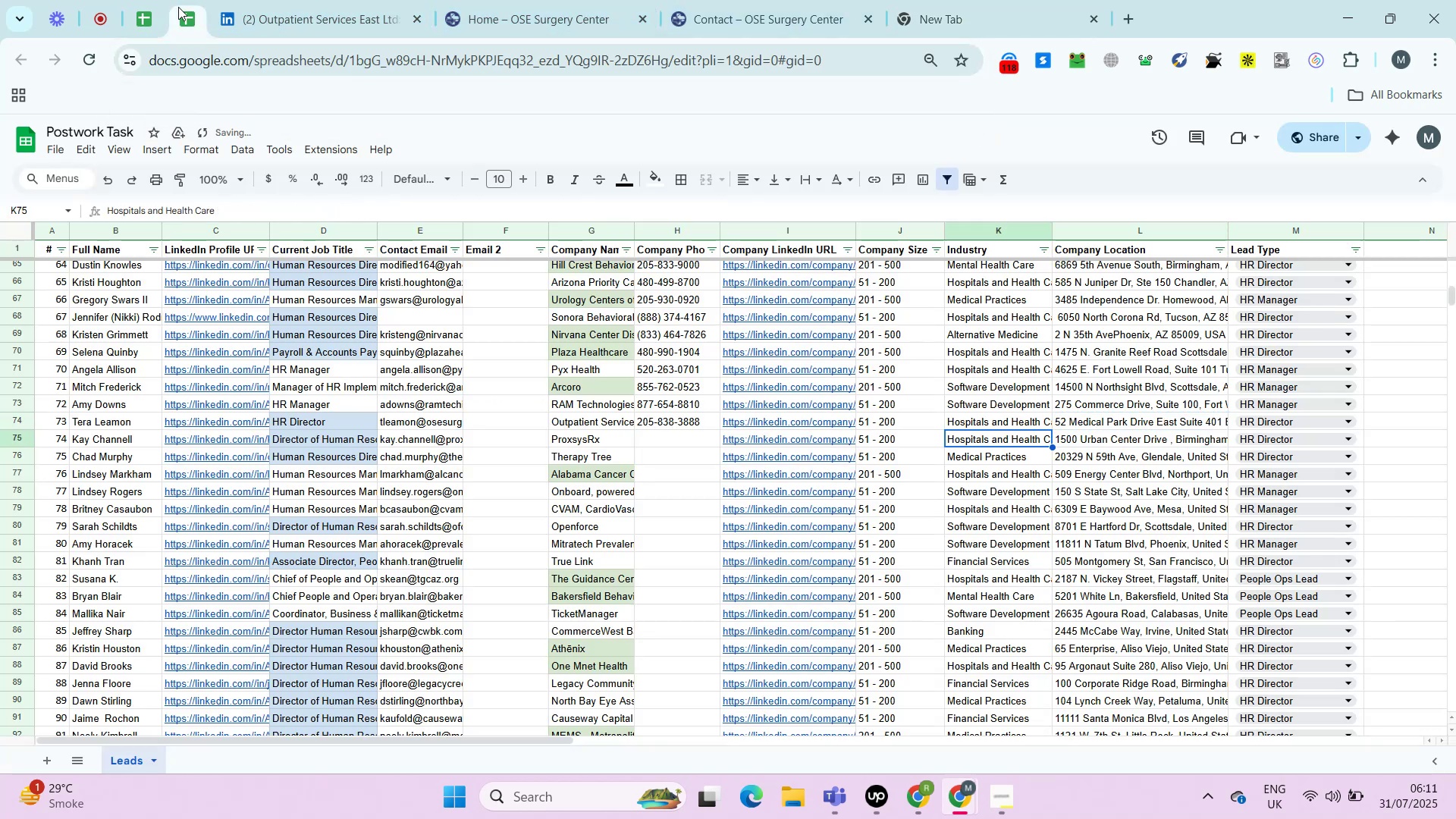 
key(ArrowLeft)
 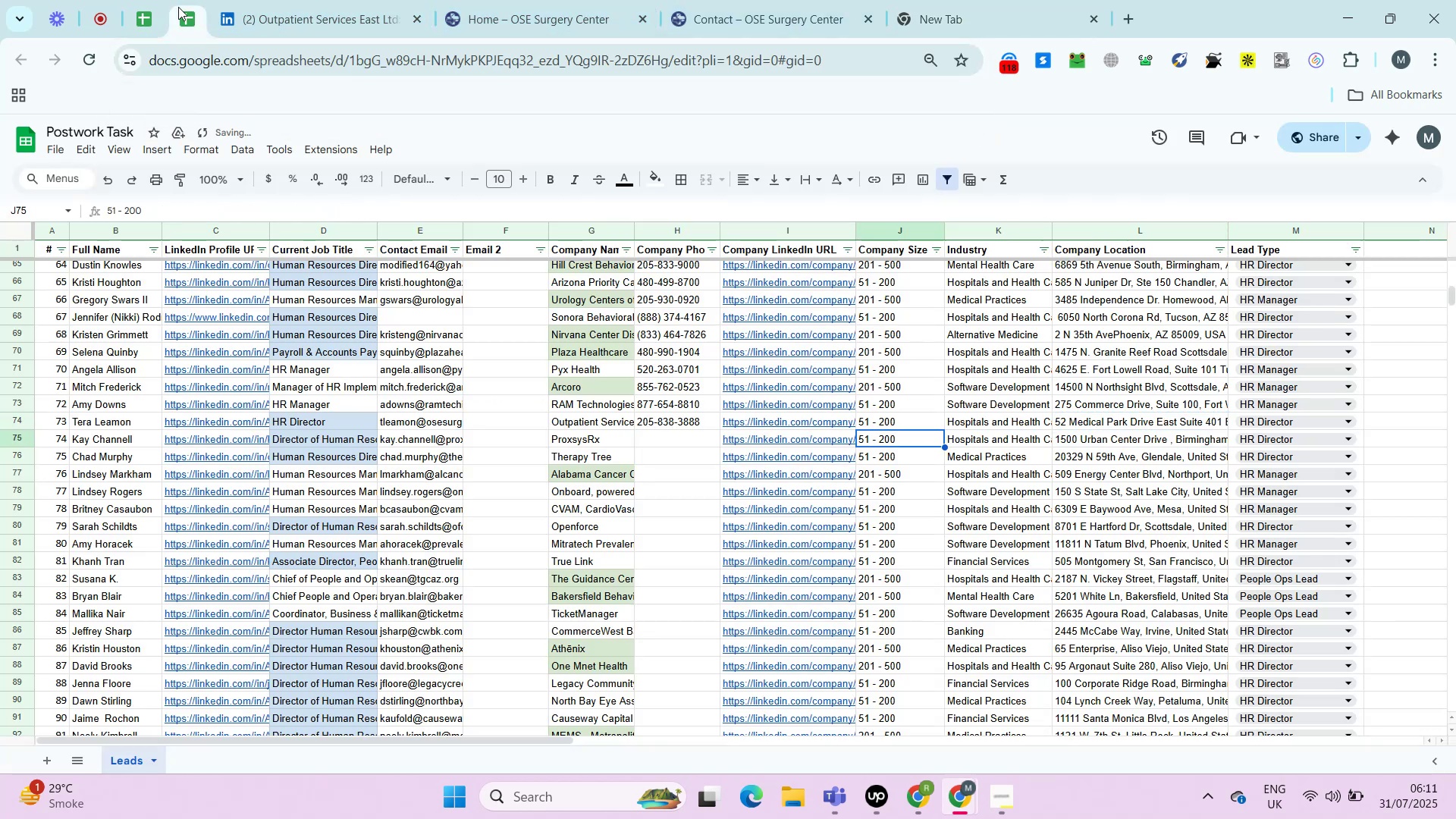 
key(ArrowLeft)
 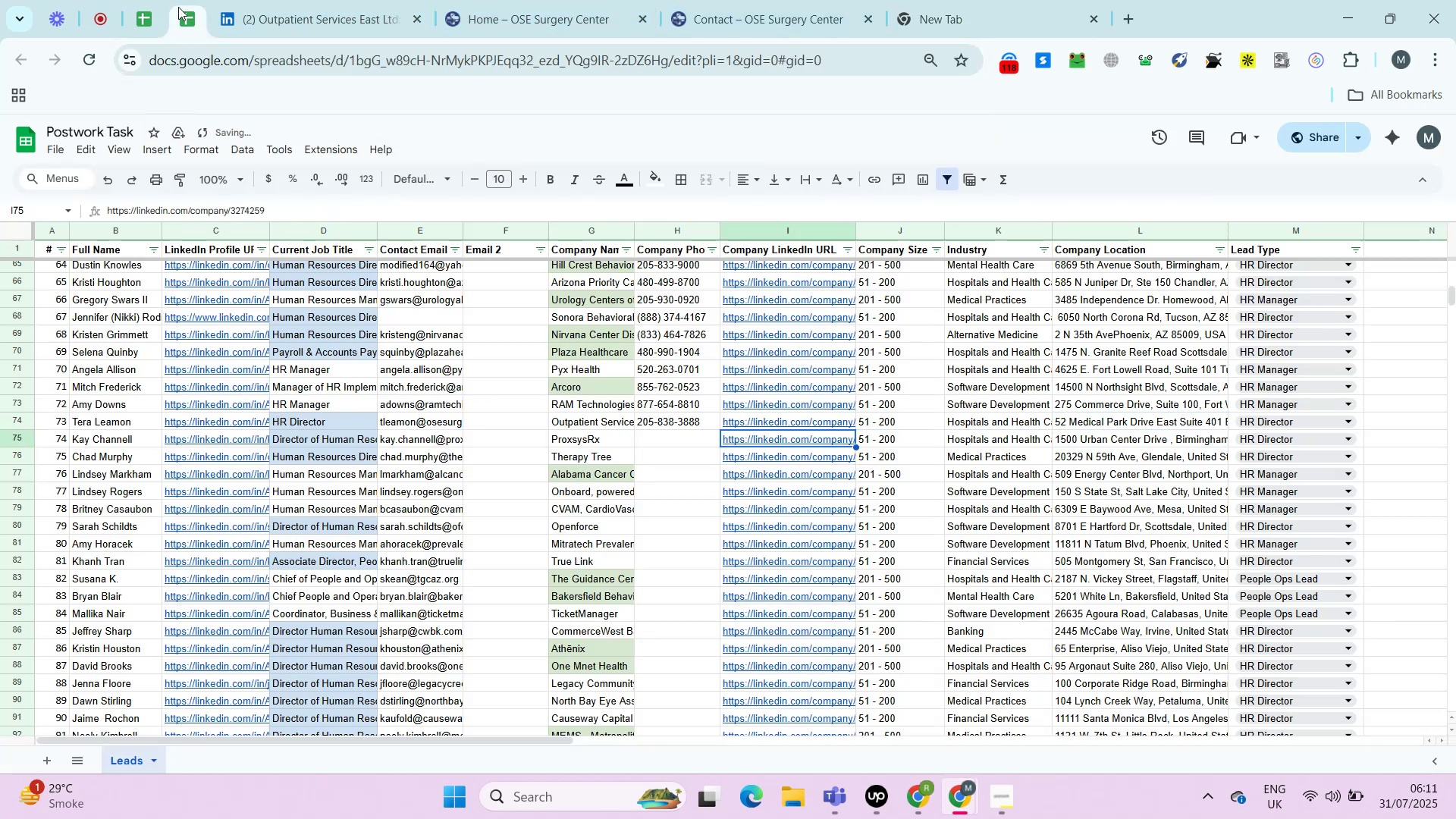 
key(ArrowLeft)
 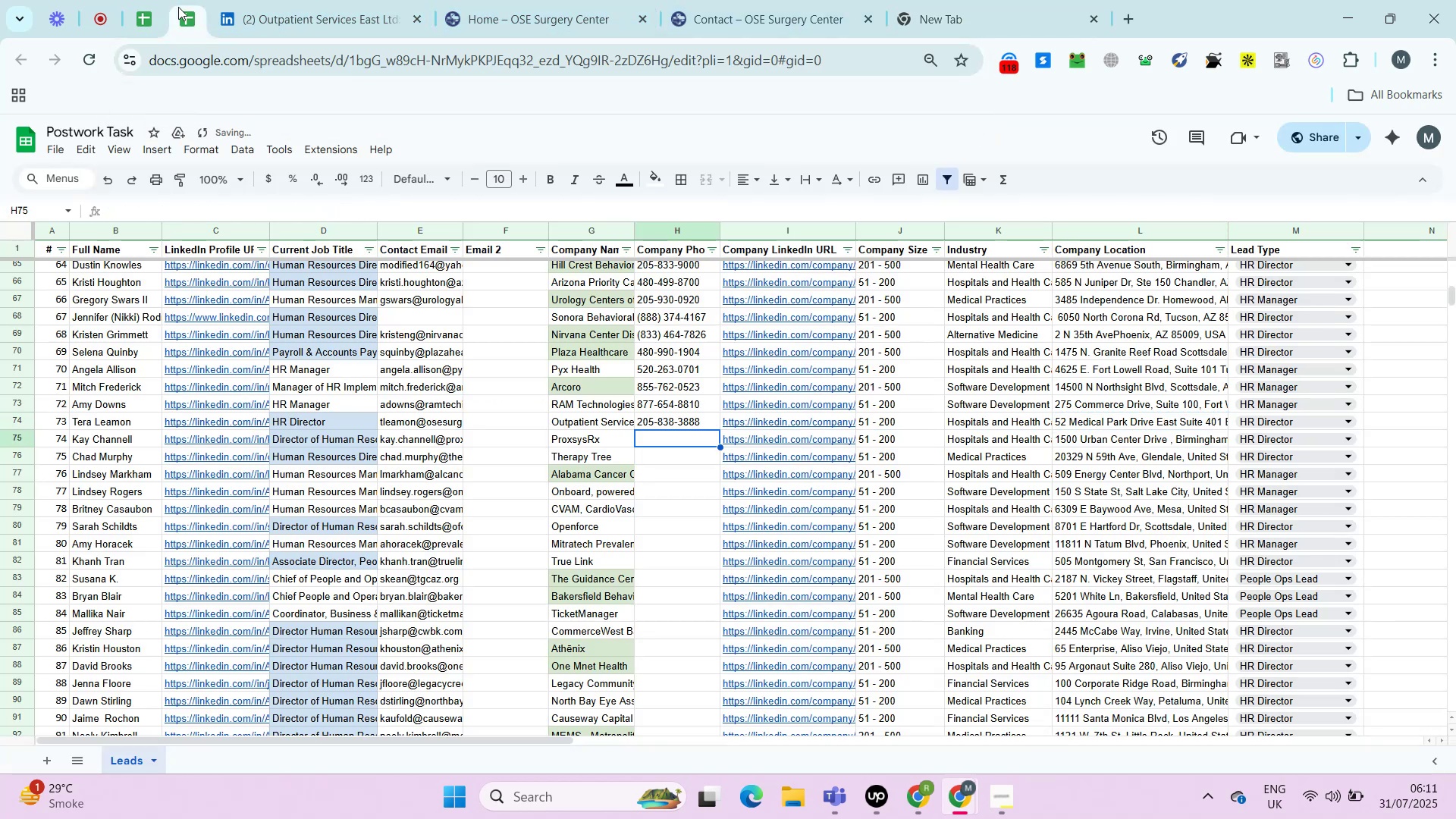 
key(ArrowRight)
 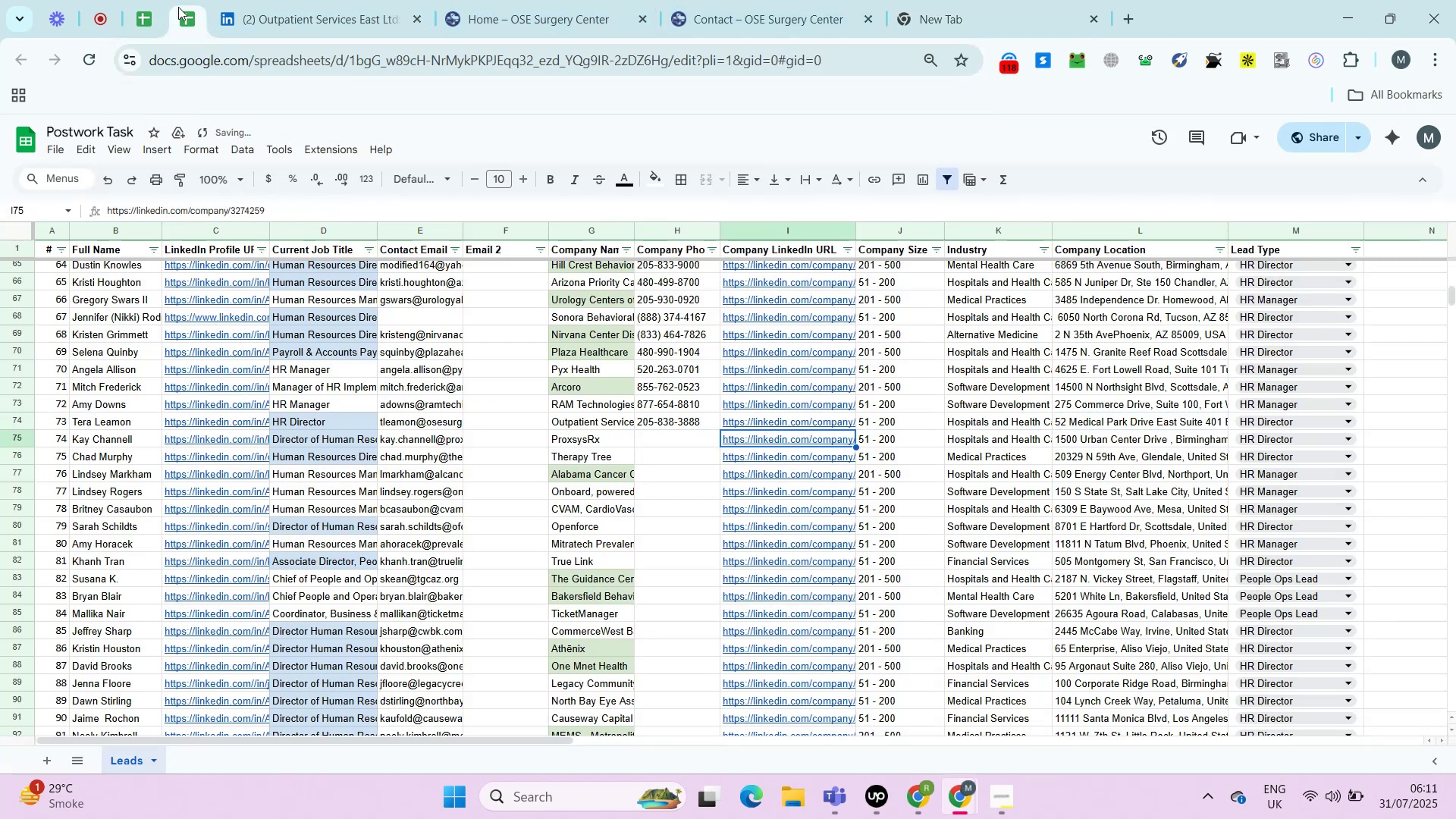 
key(Alt+AltLeft)
 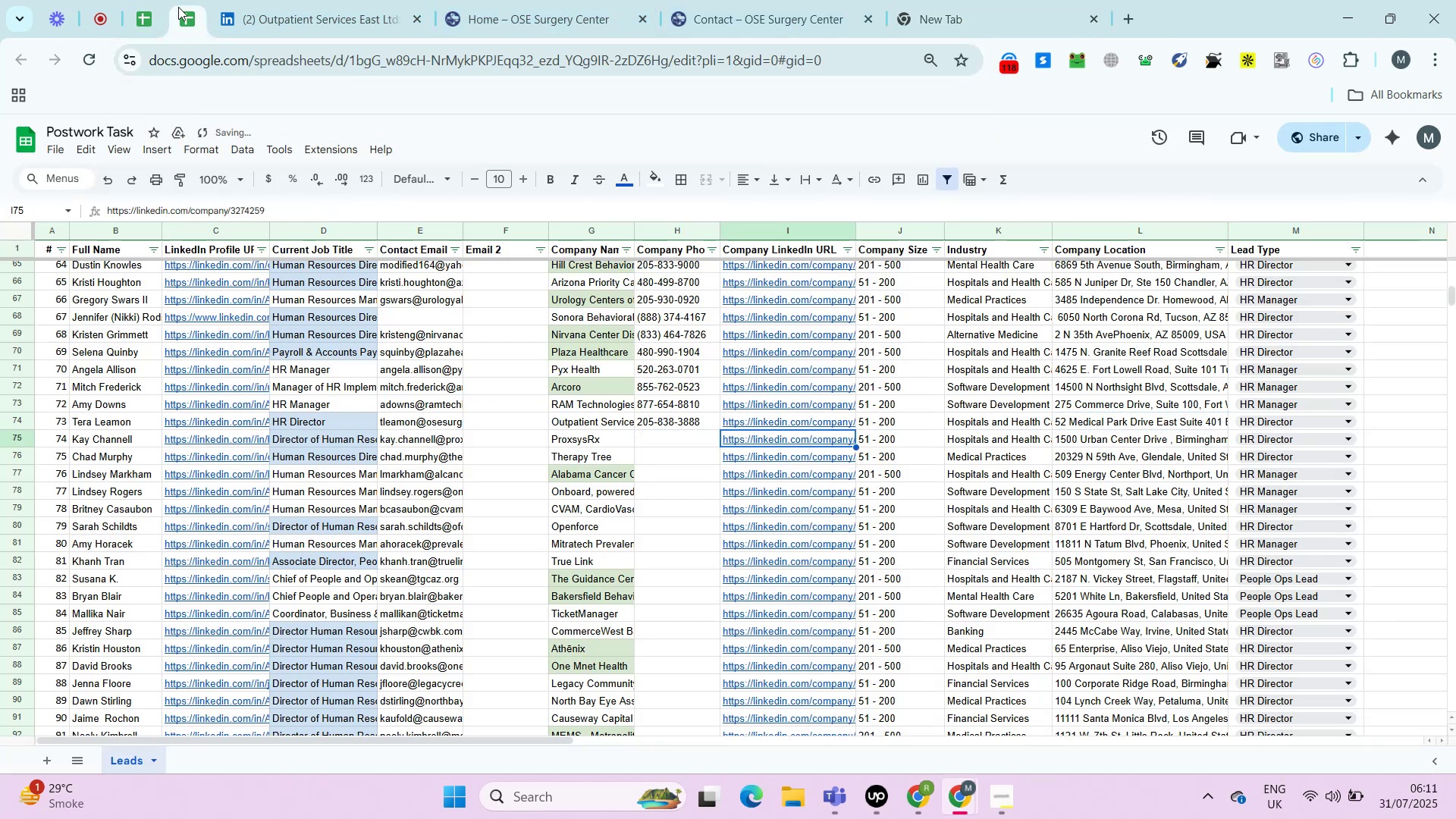 
key(Alt+Enter)
 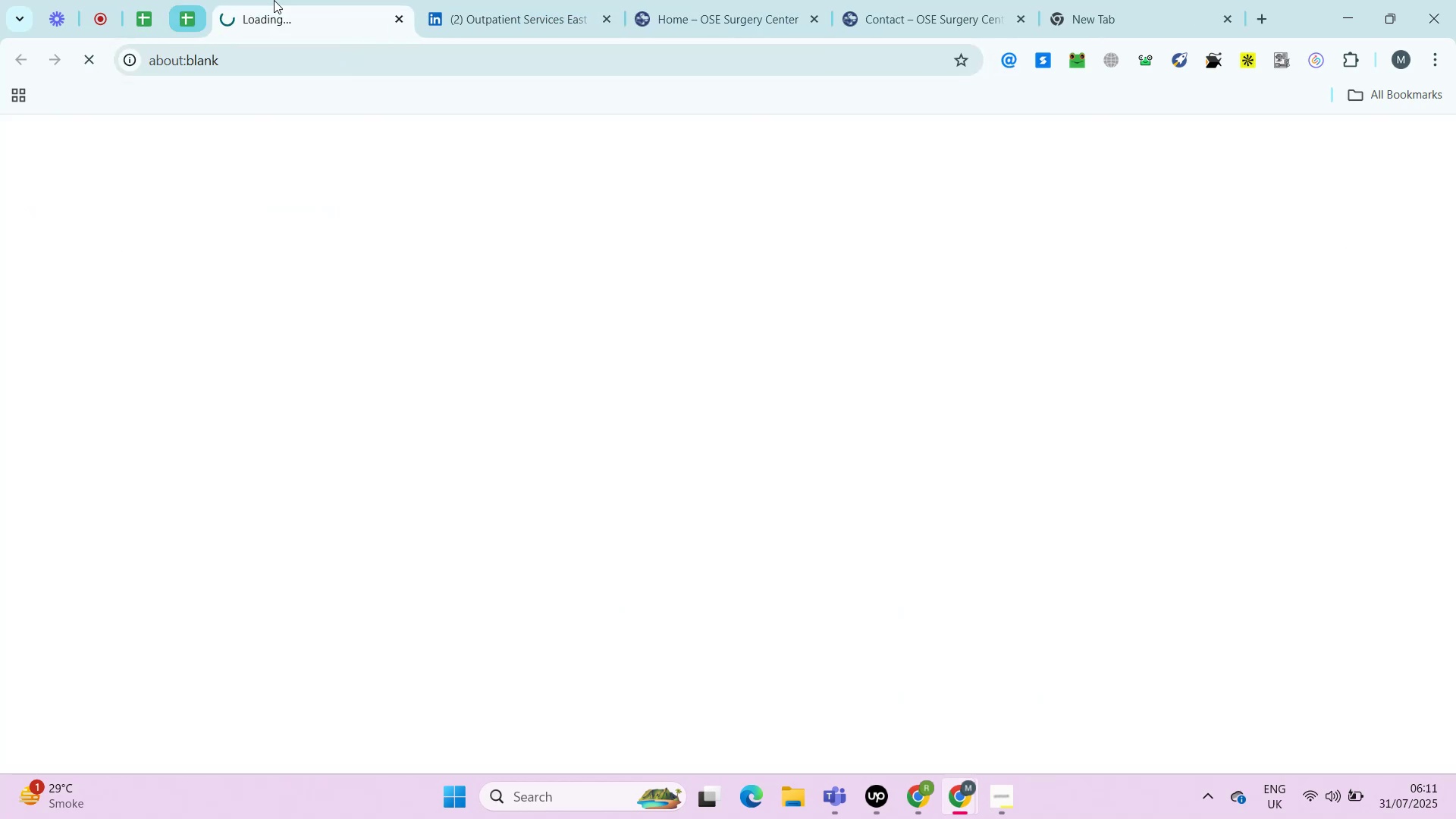 
right_click([274, 0])
 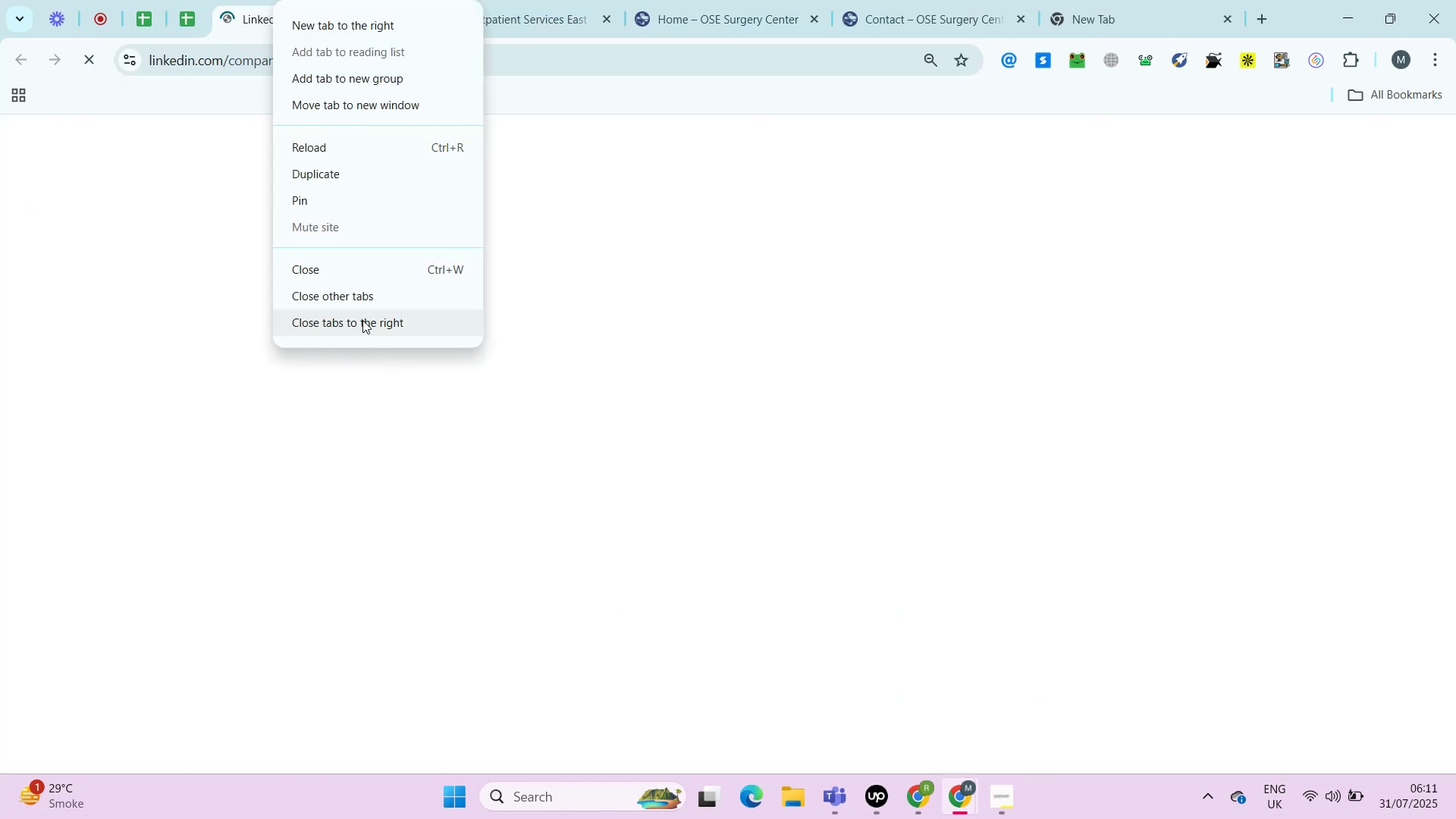 
left_click([362, 320])
 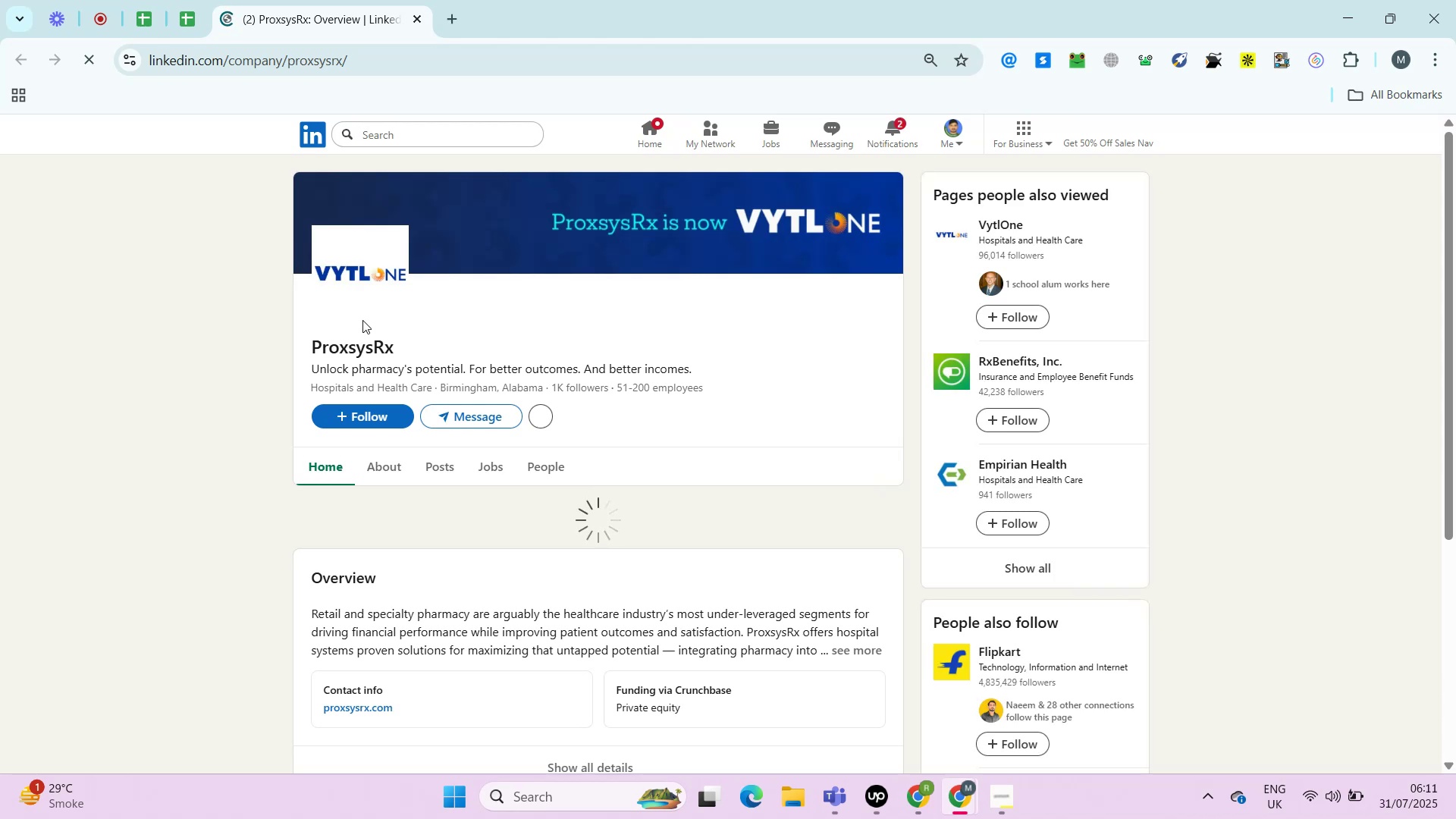 
wait(10.32)
 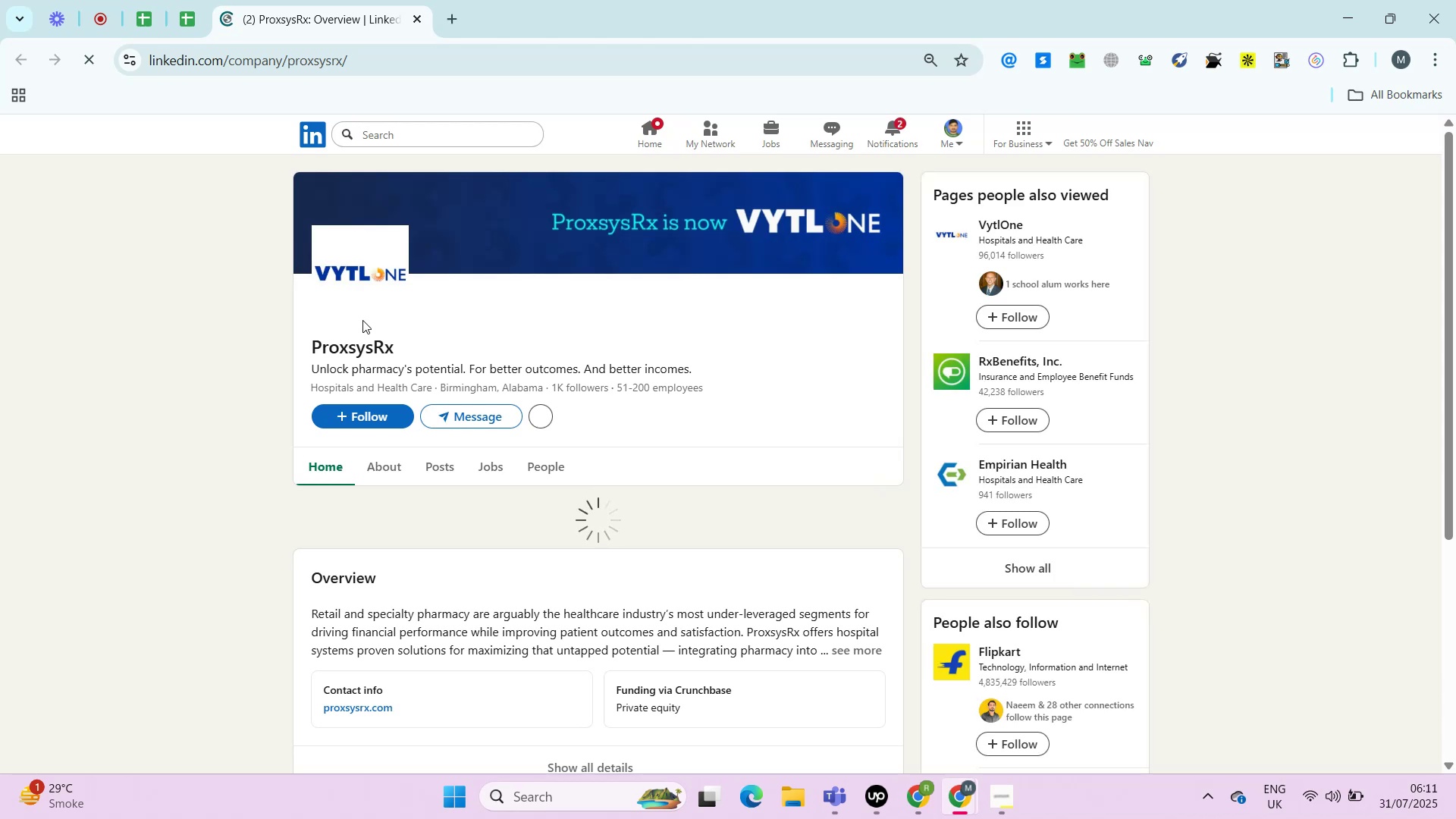 
left_click([387, 466])
 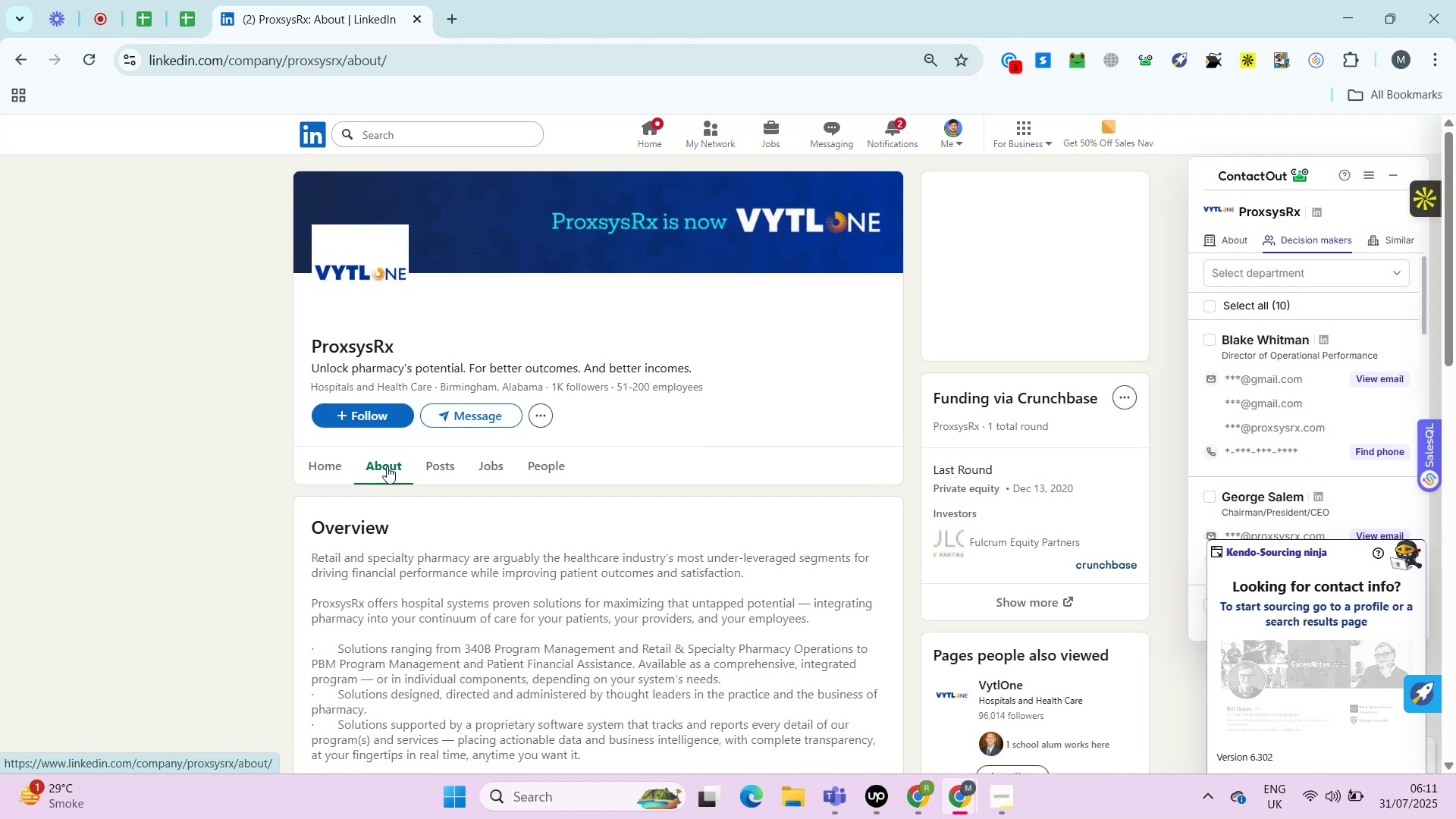 
hold_key(key=ControlLeft, duration=0.65)
left_click([400, 444])
 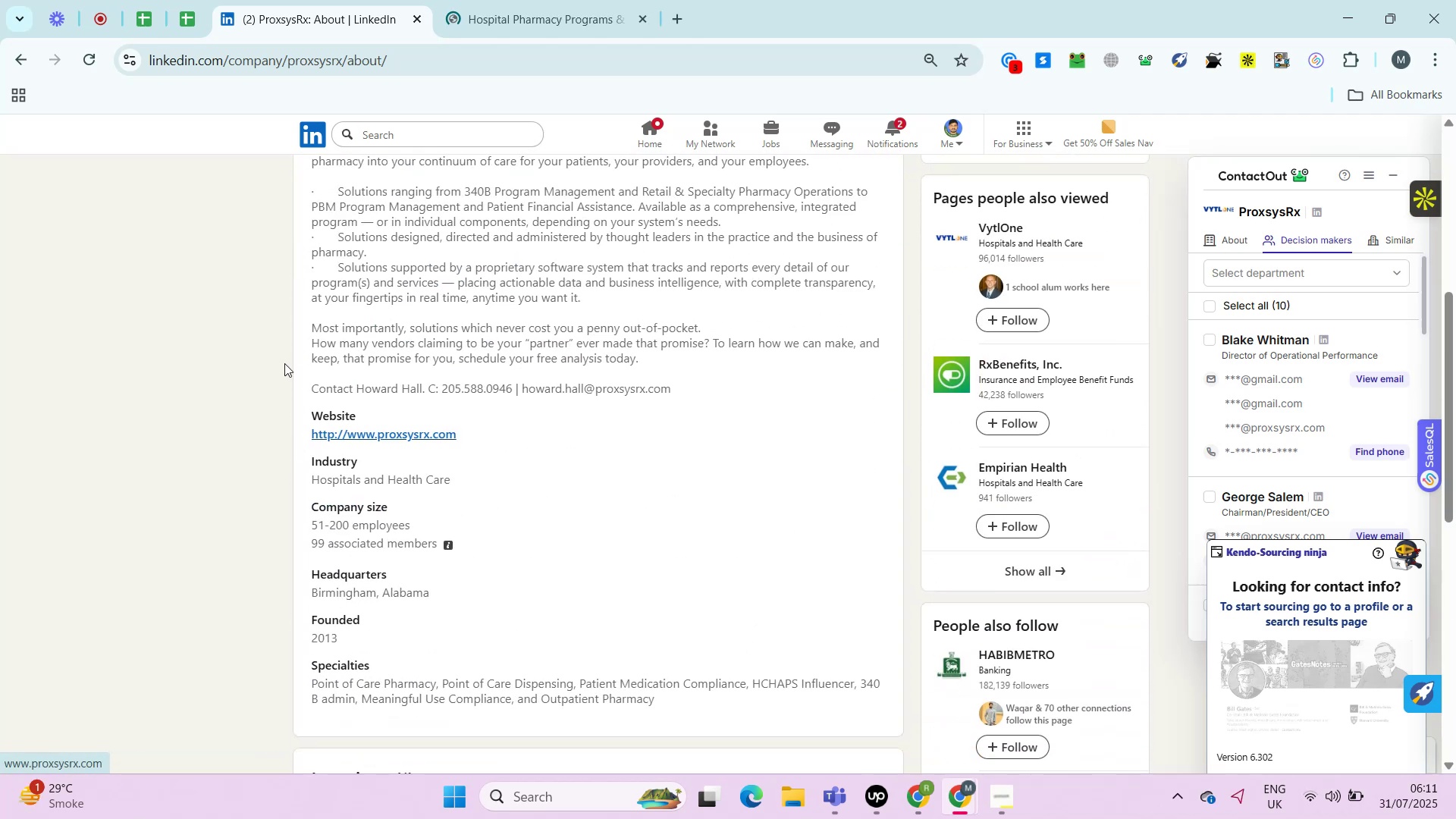 
left_click([538, 2])
 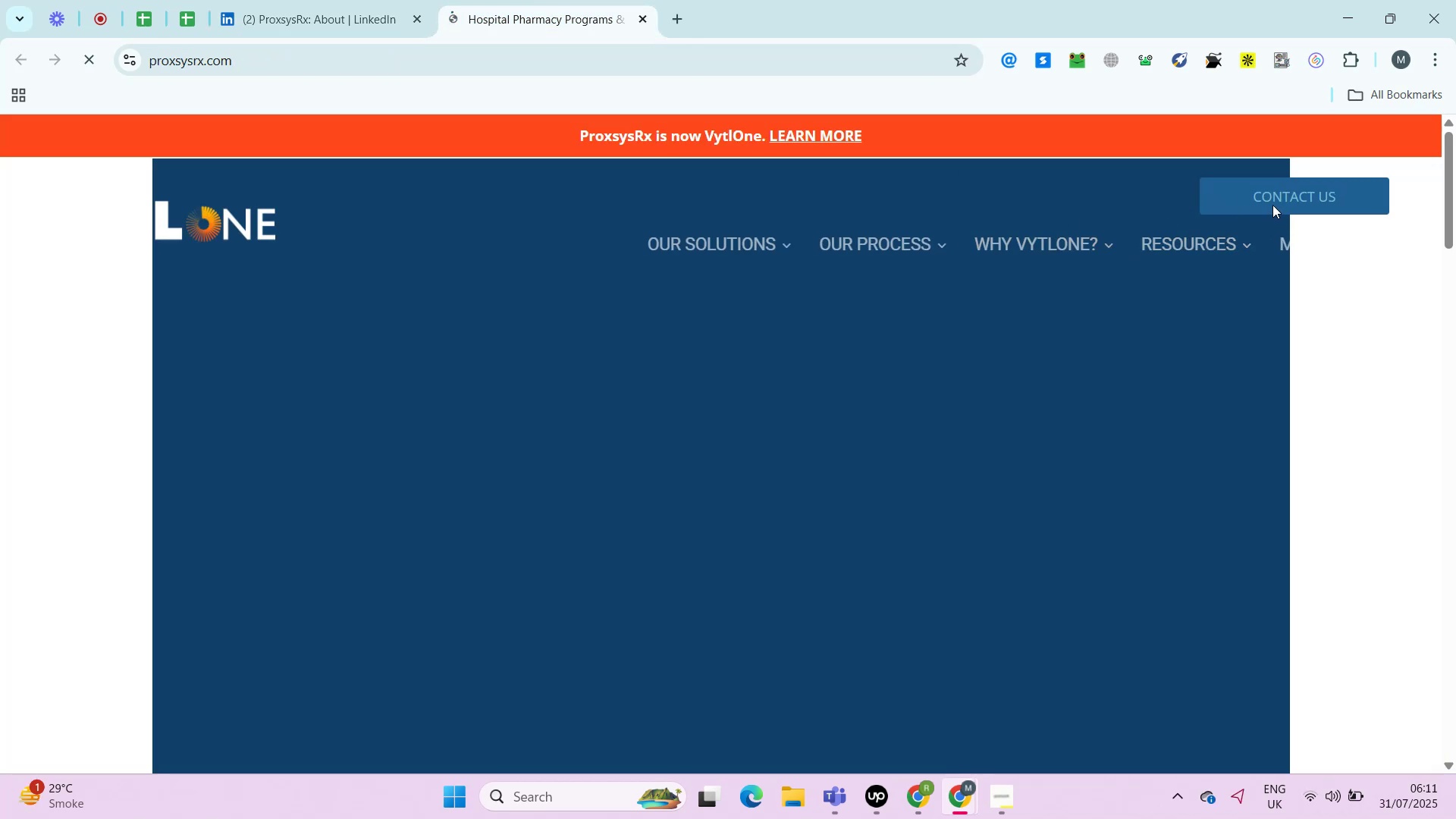 
right_click([1284, 199])
 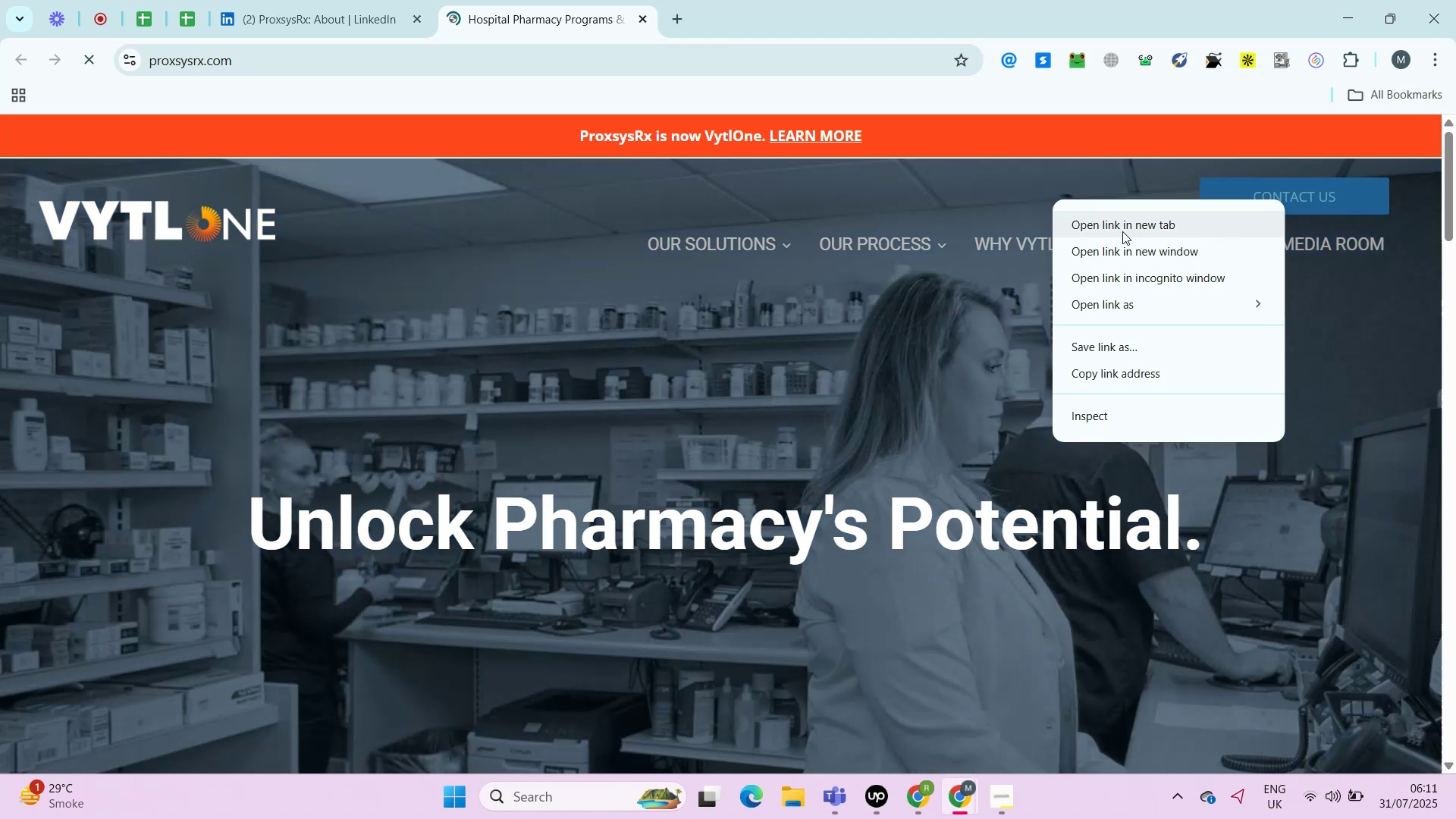 
left_click([1122, 231])
 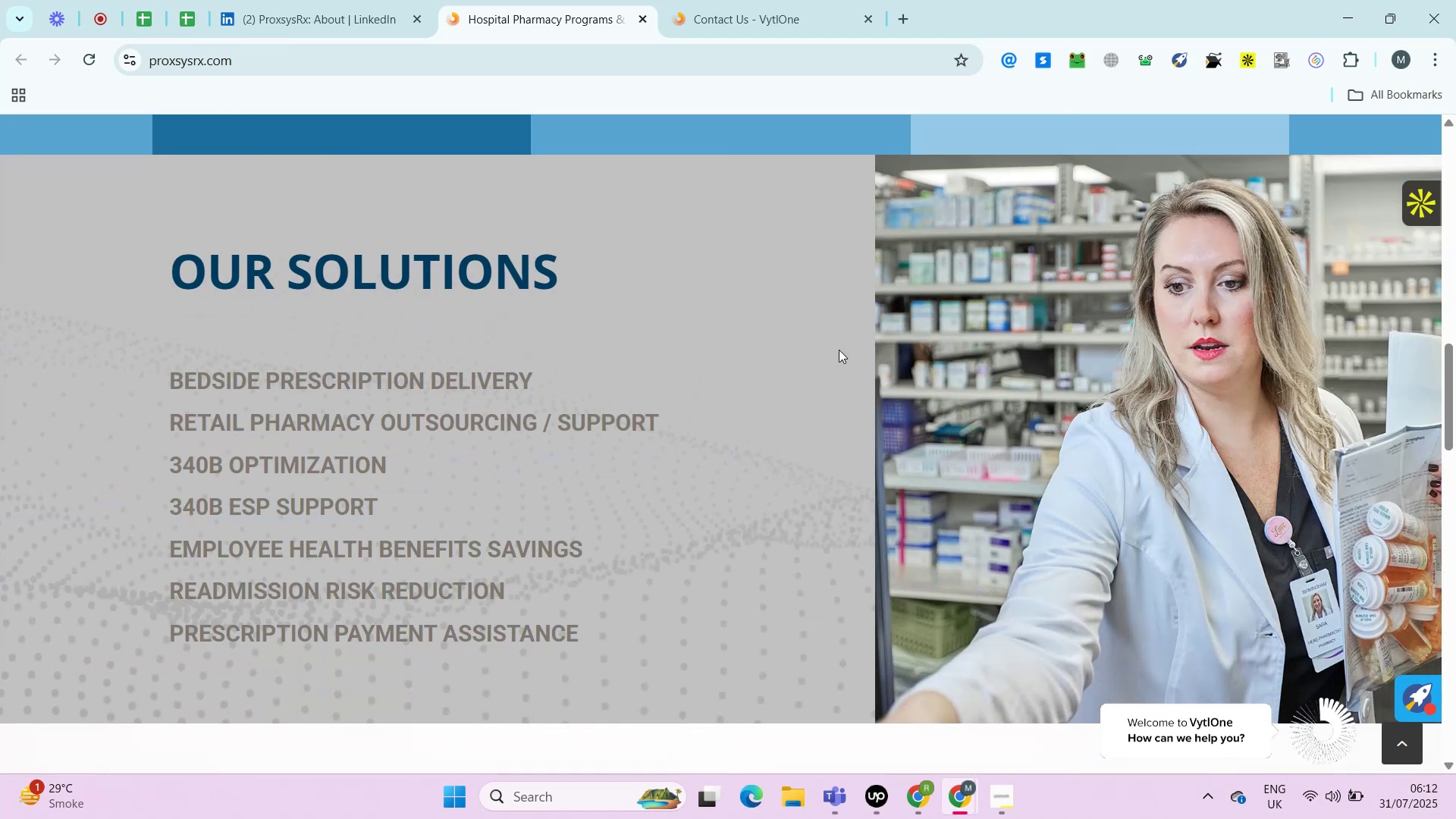 
wait(27.82)
 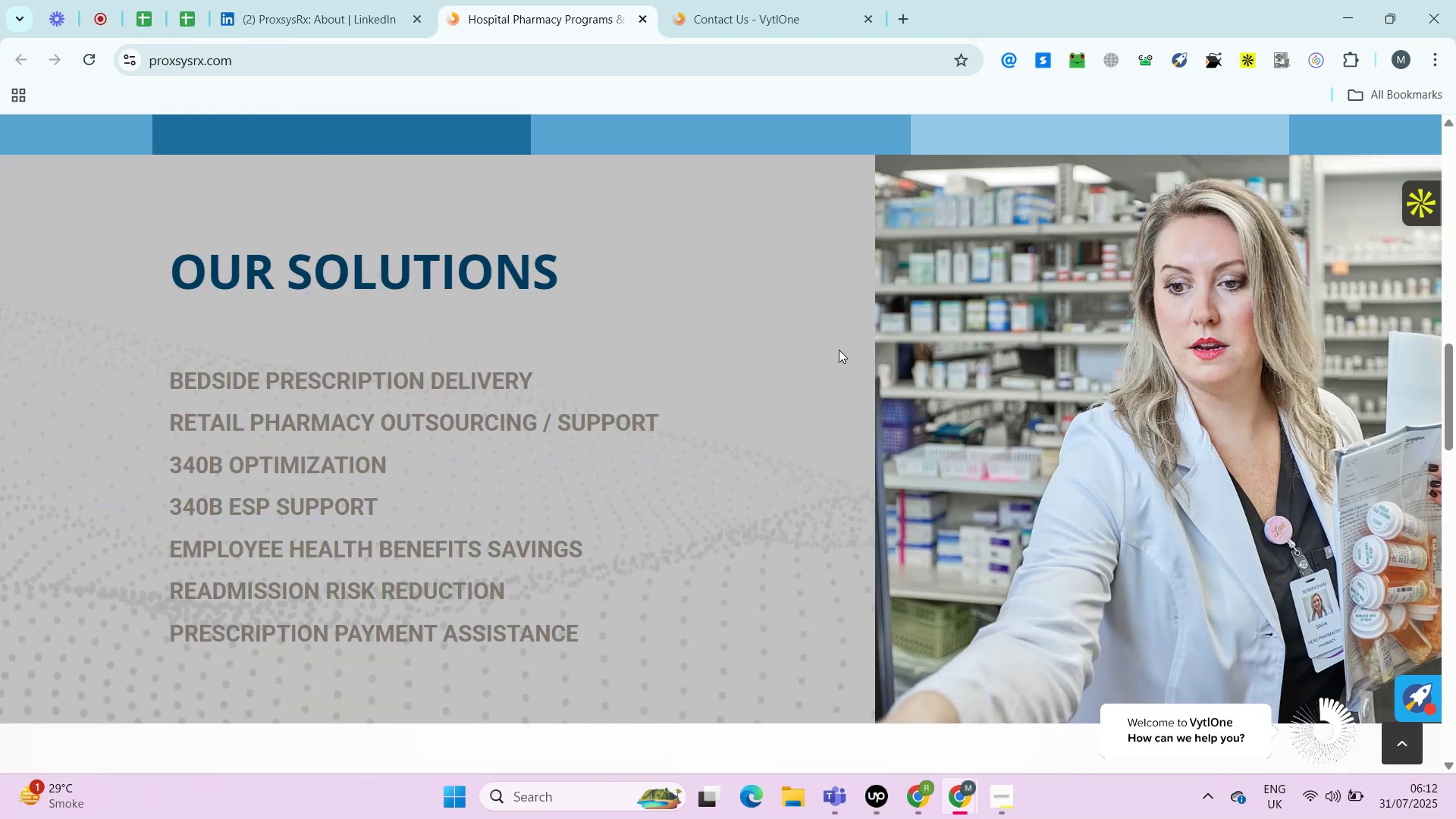 
left_click([752, 1])
 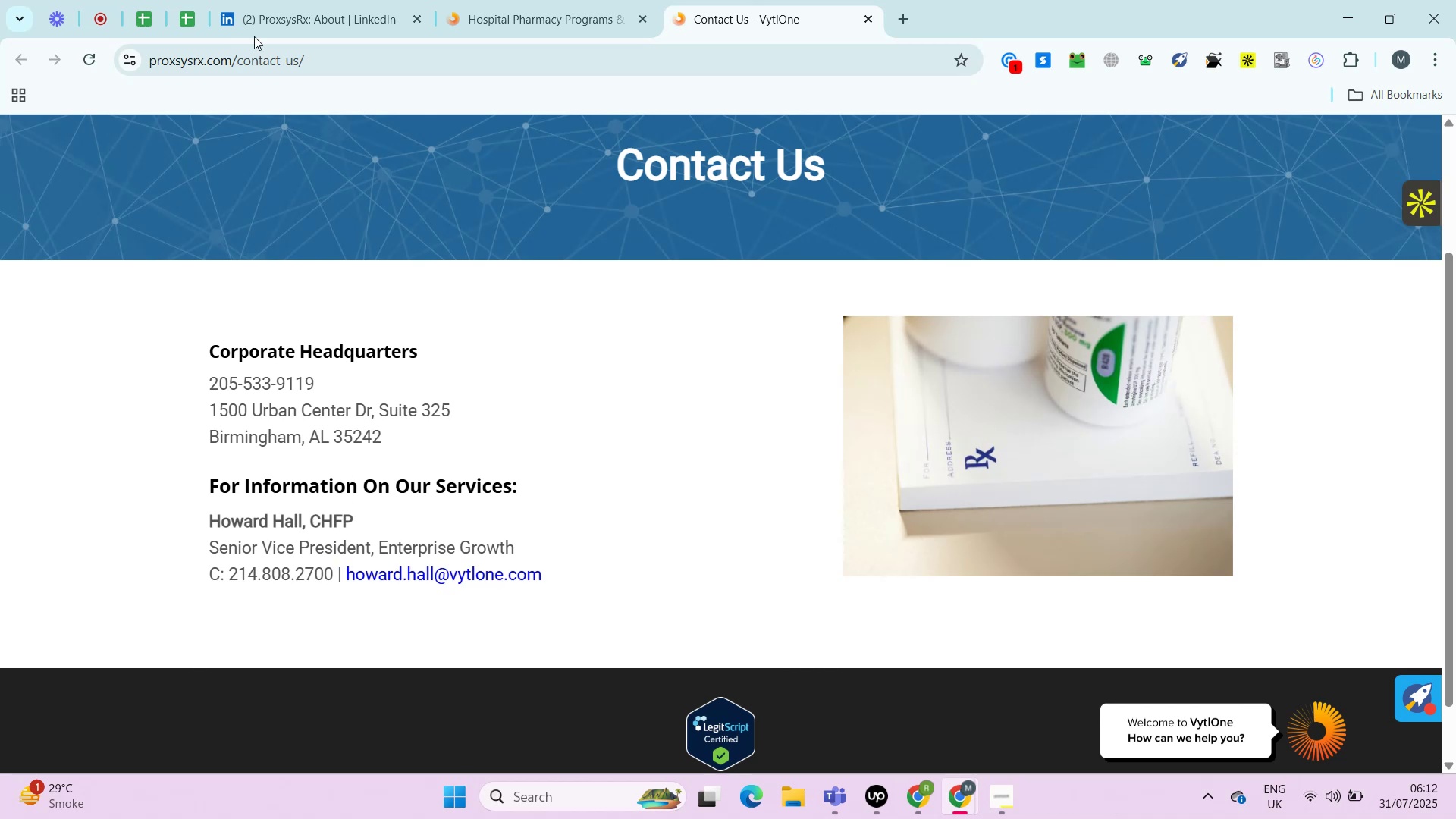 
wait(6.37)
 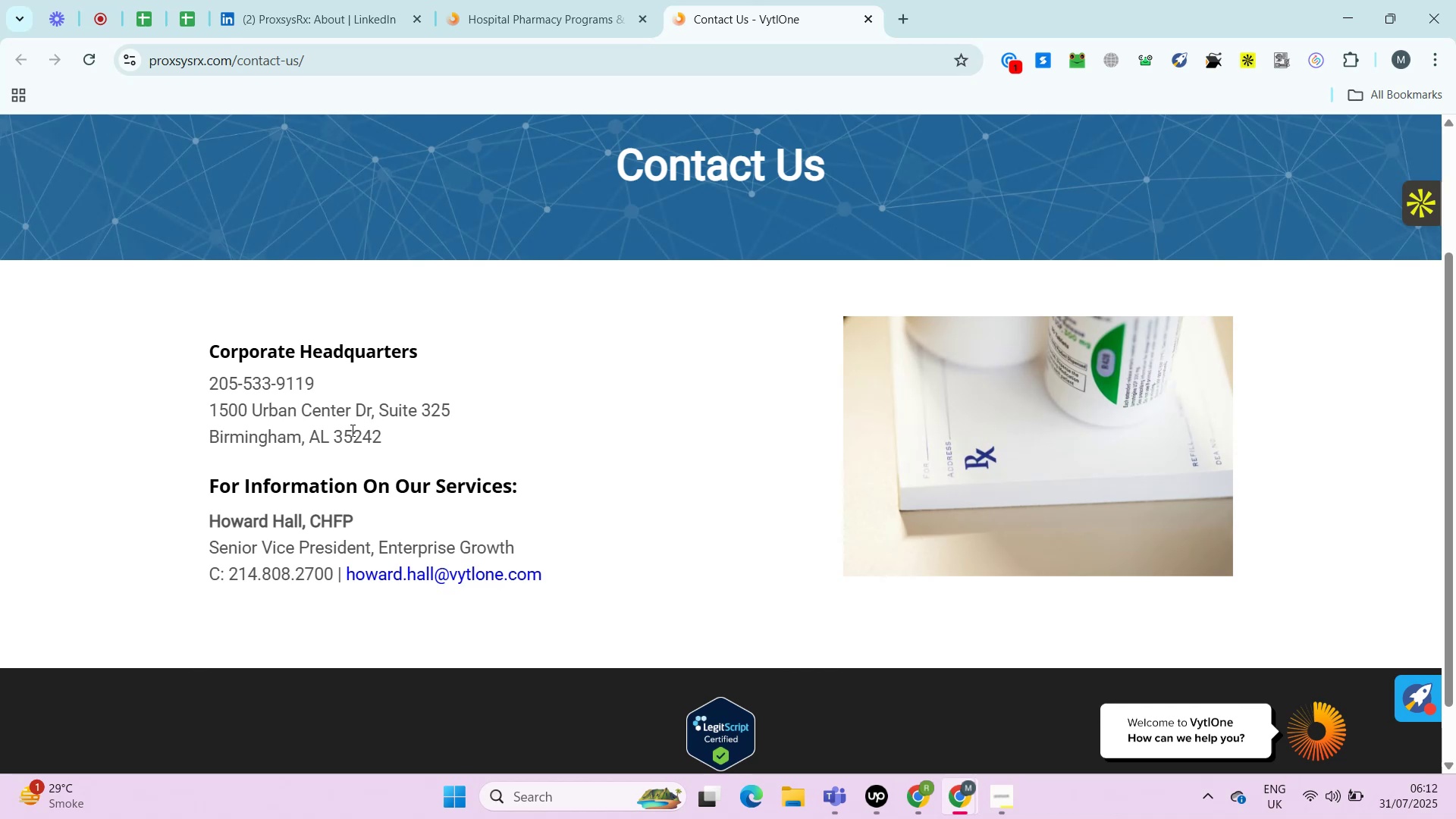 
left_click([191, 4])
 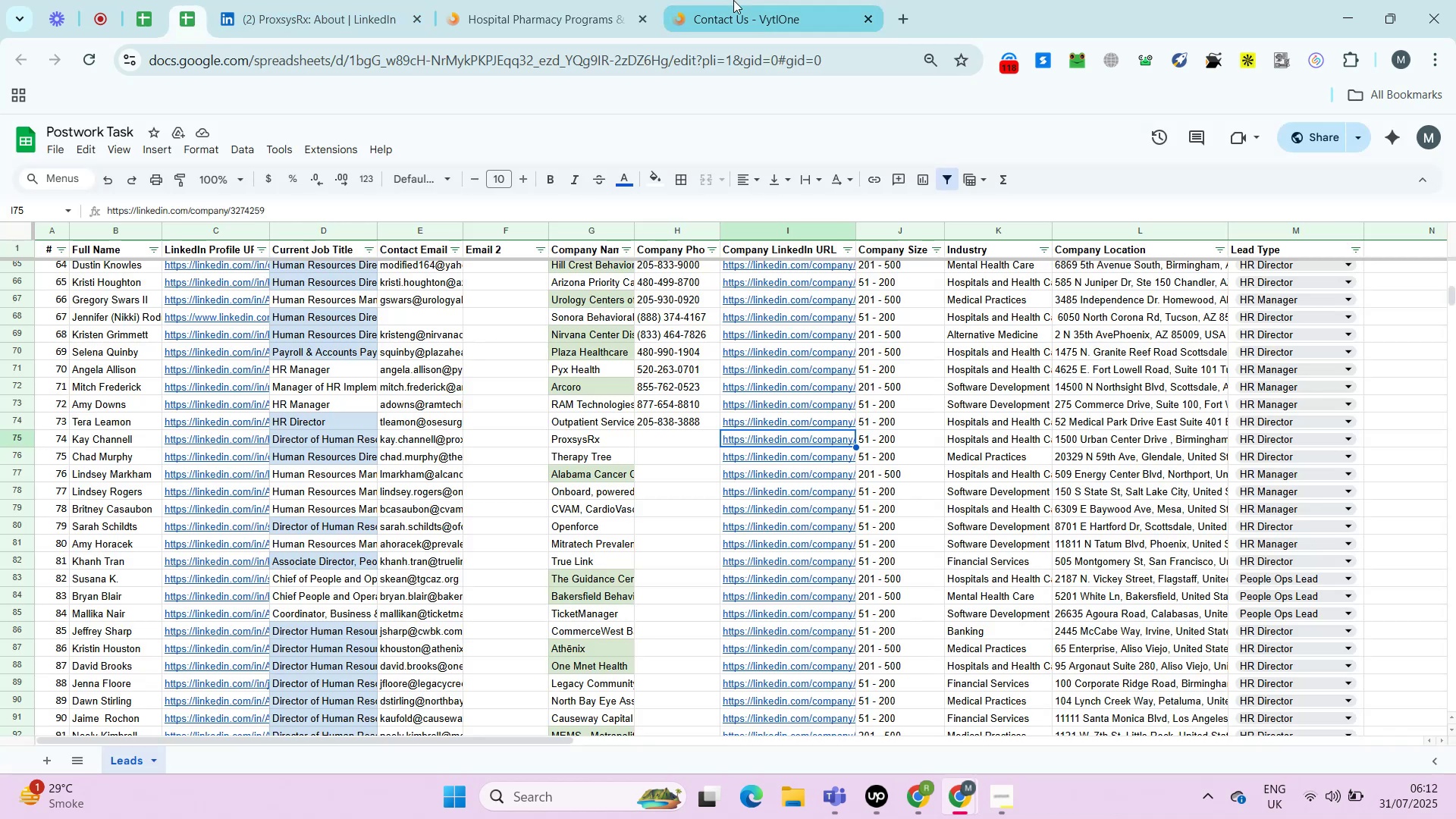 
left_click([731, 0])
 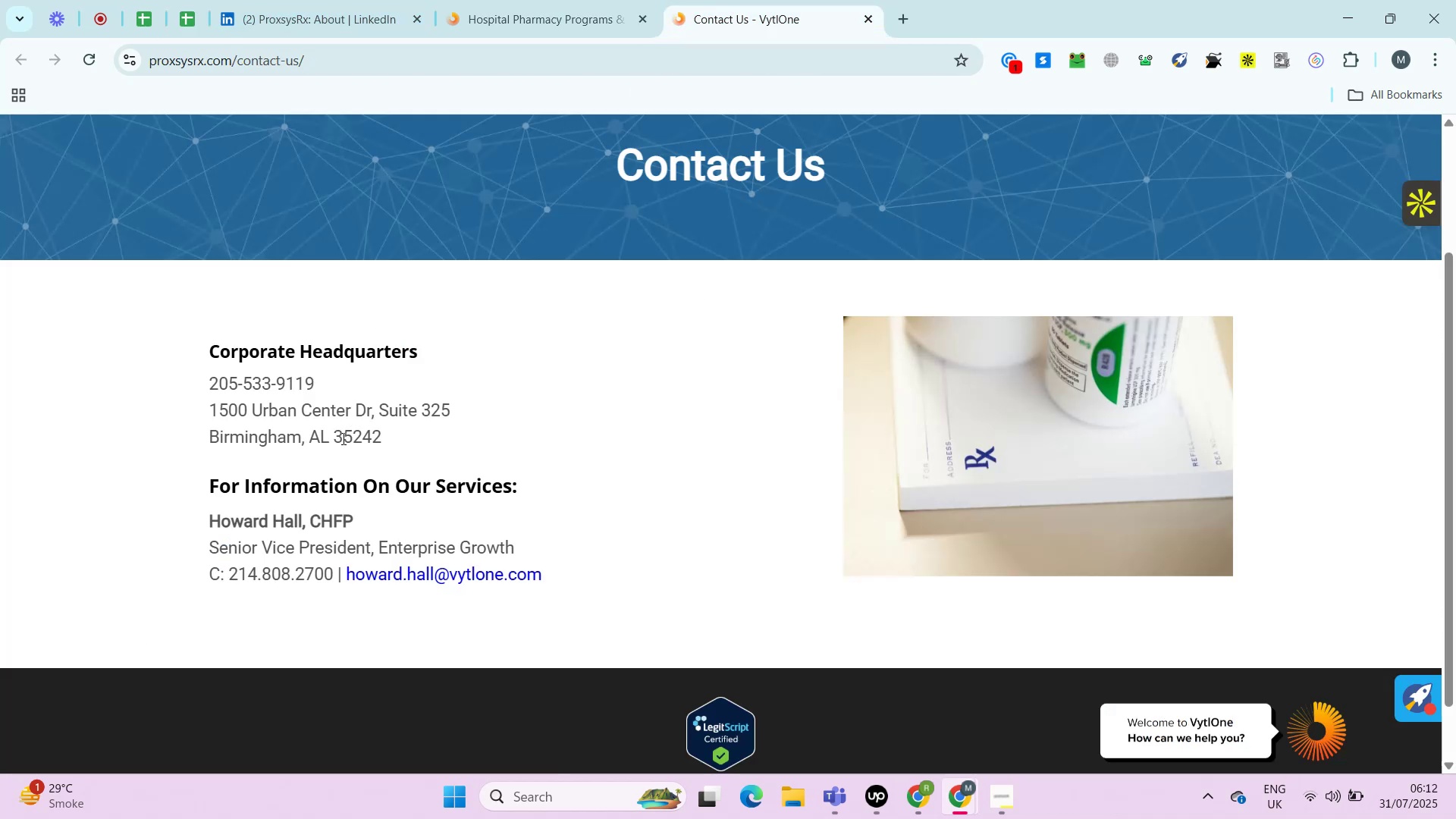 
left_click_drag(start_coordinate=[318, 391], to_coordinate=[201, 393])
 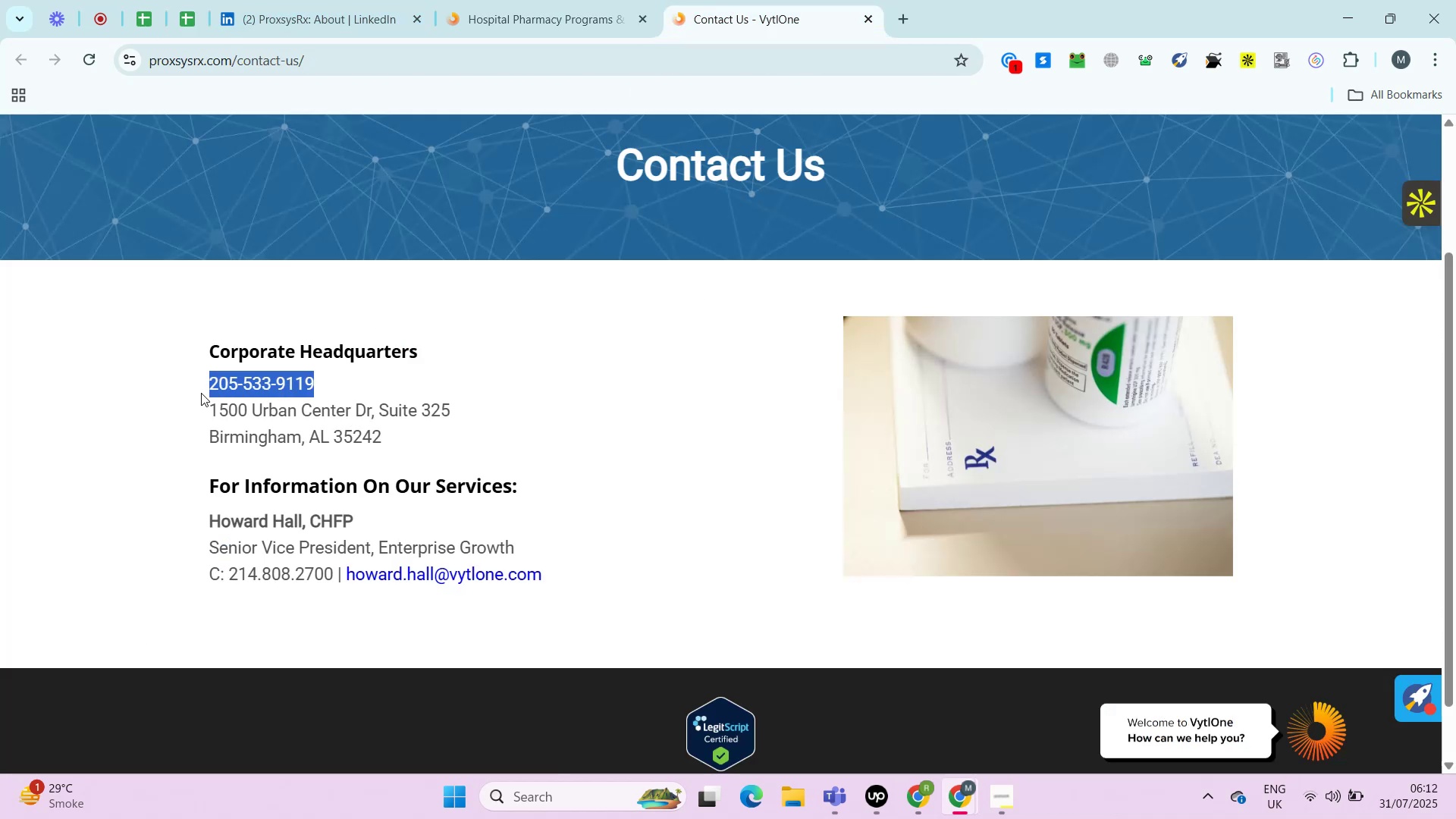 
hold_key(key=ControlLeft, duration=0.62)
 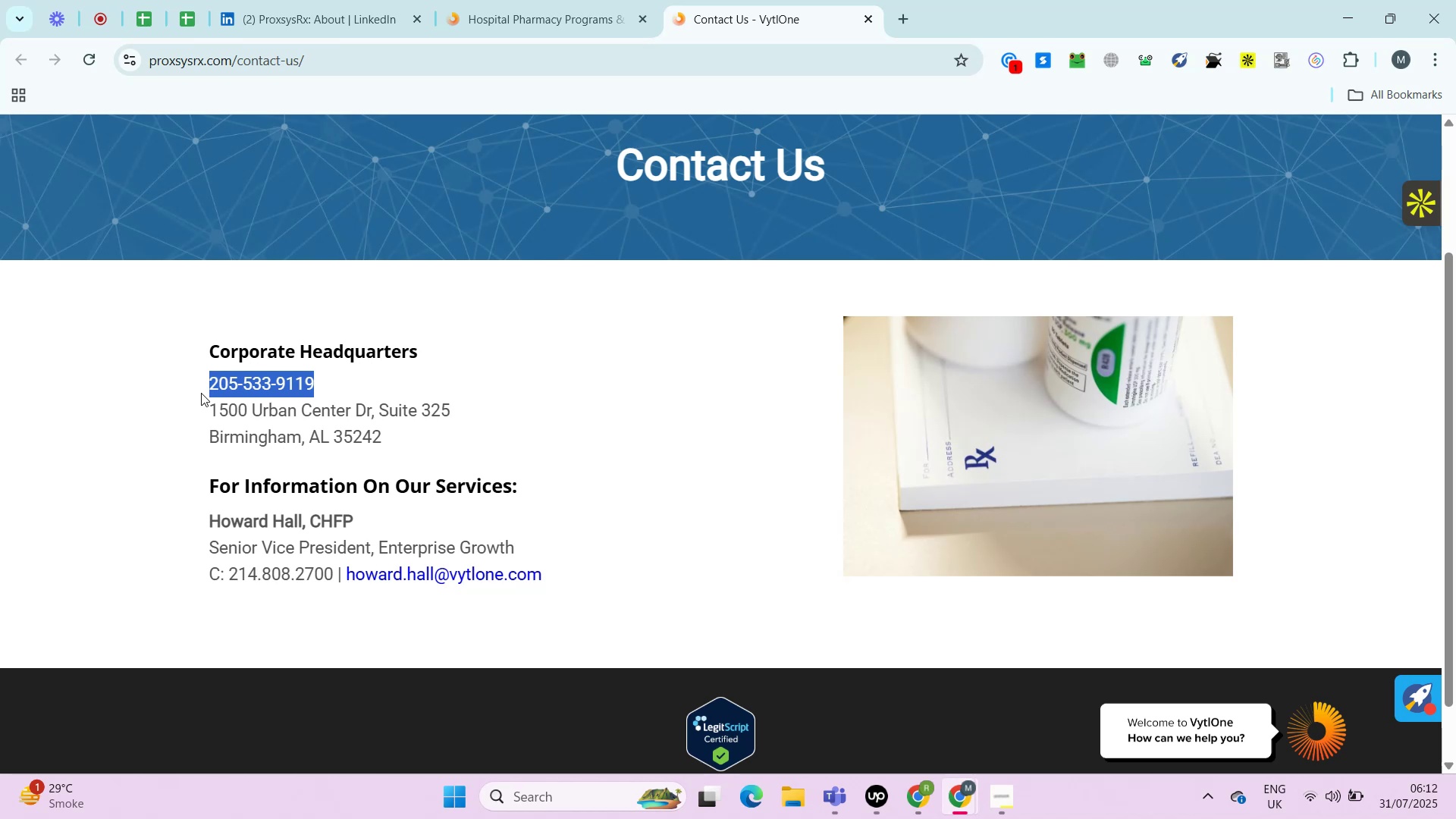 
hold_key(key=C, duration=0.39)
 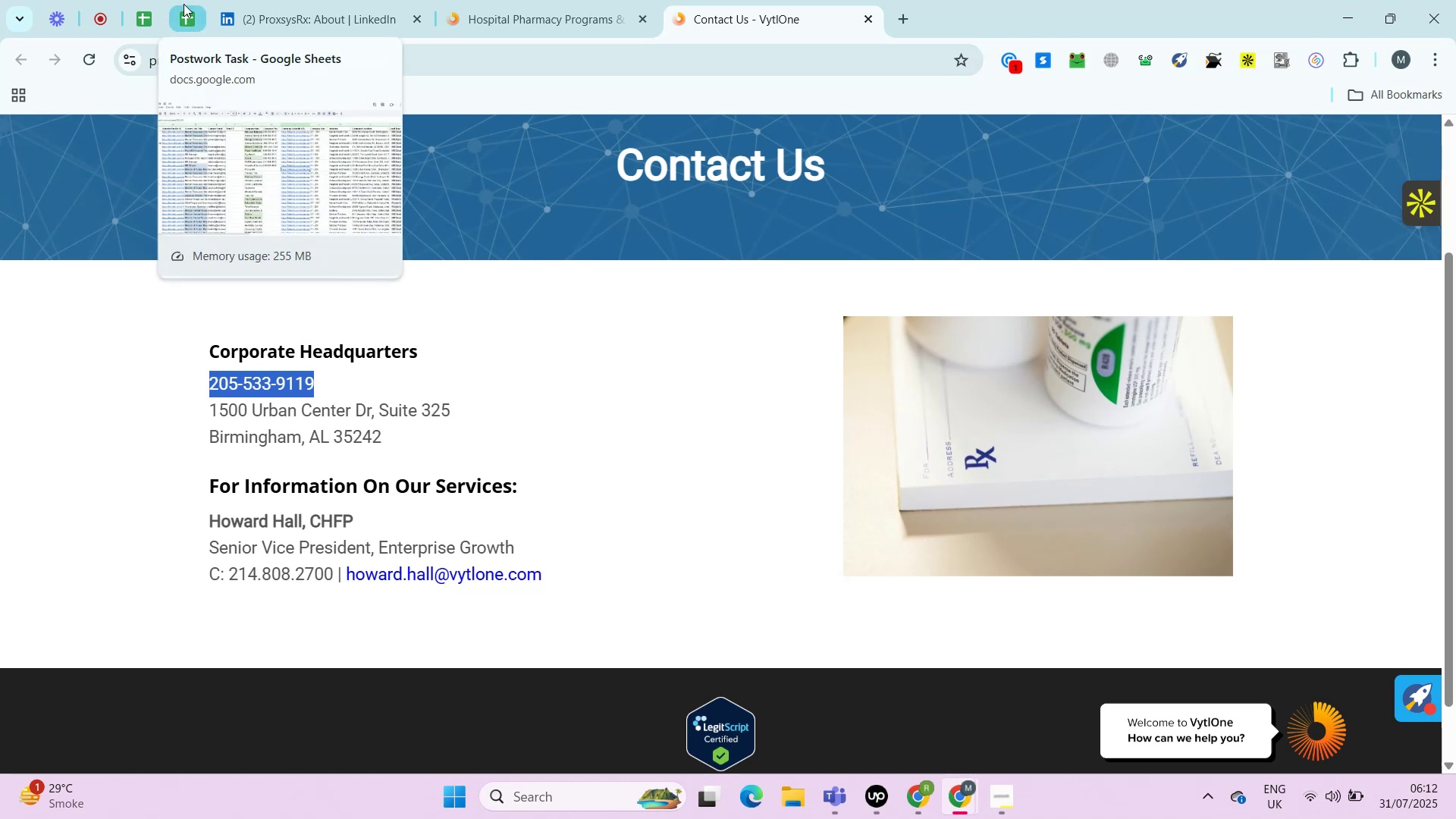 
wait(6.91)
 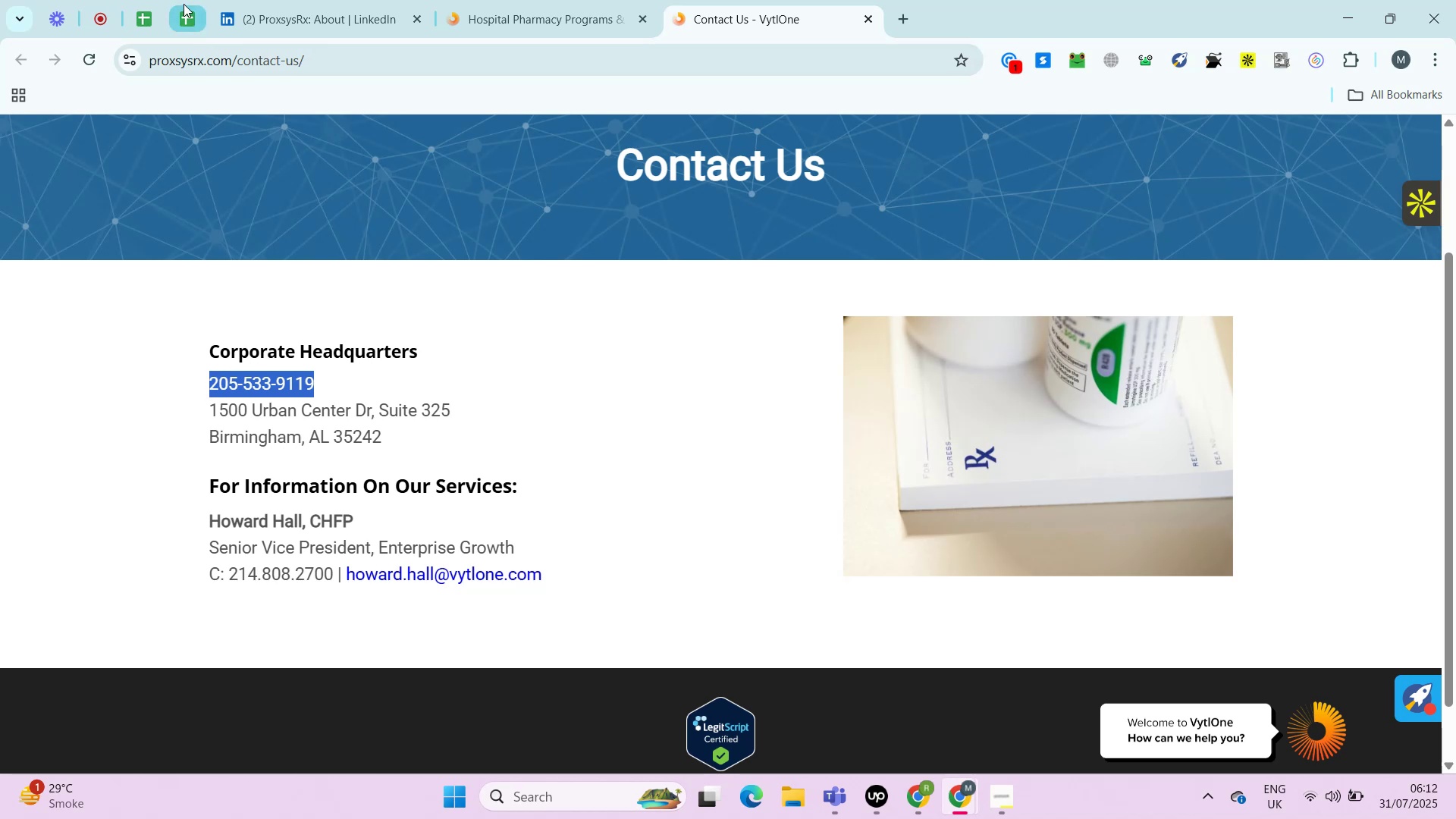 
left_click([184, 4])
 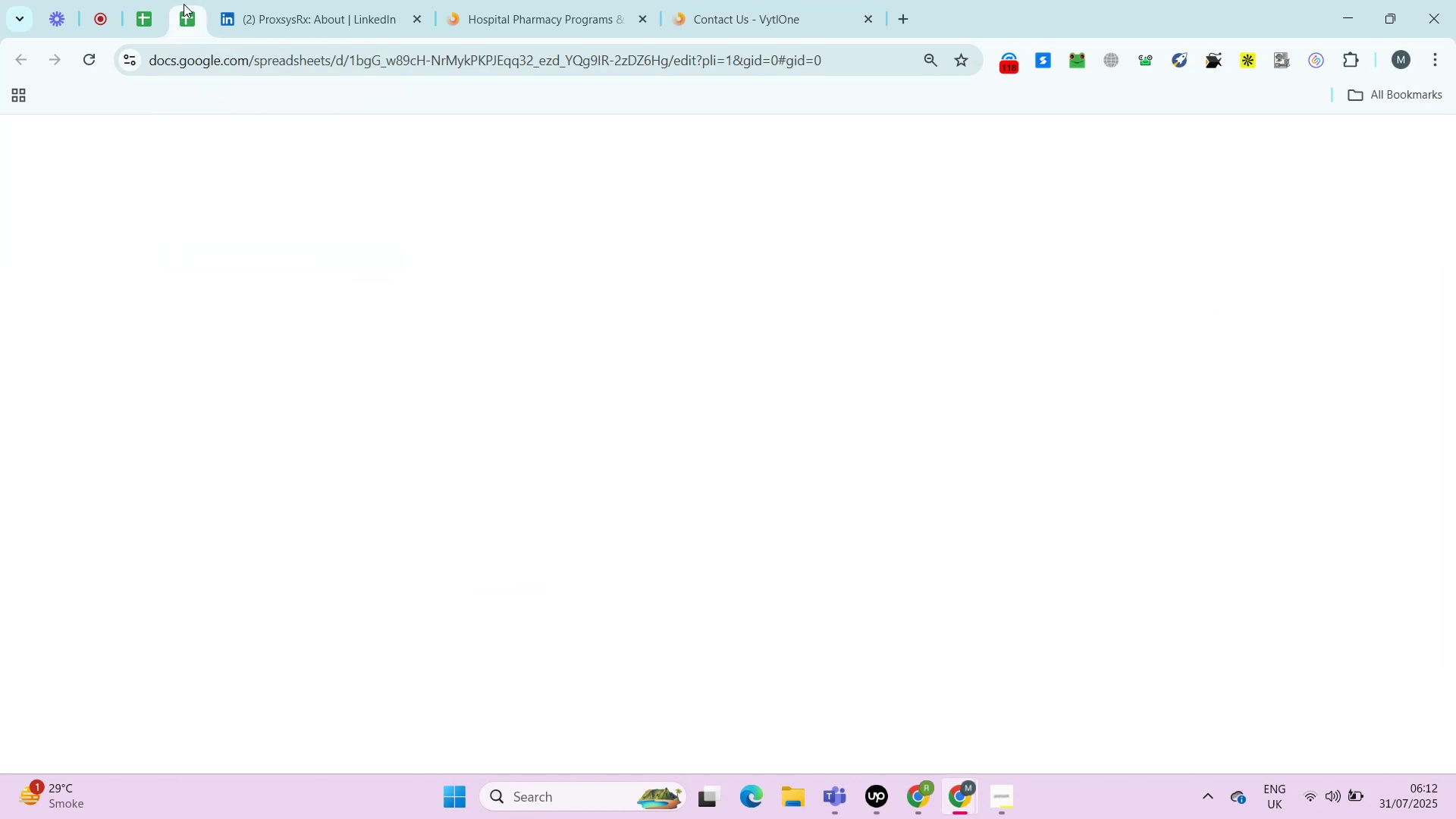 
key(ArrowLeft)
 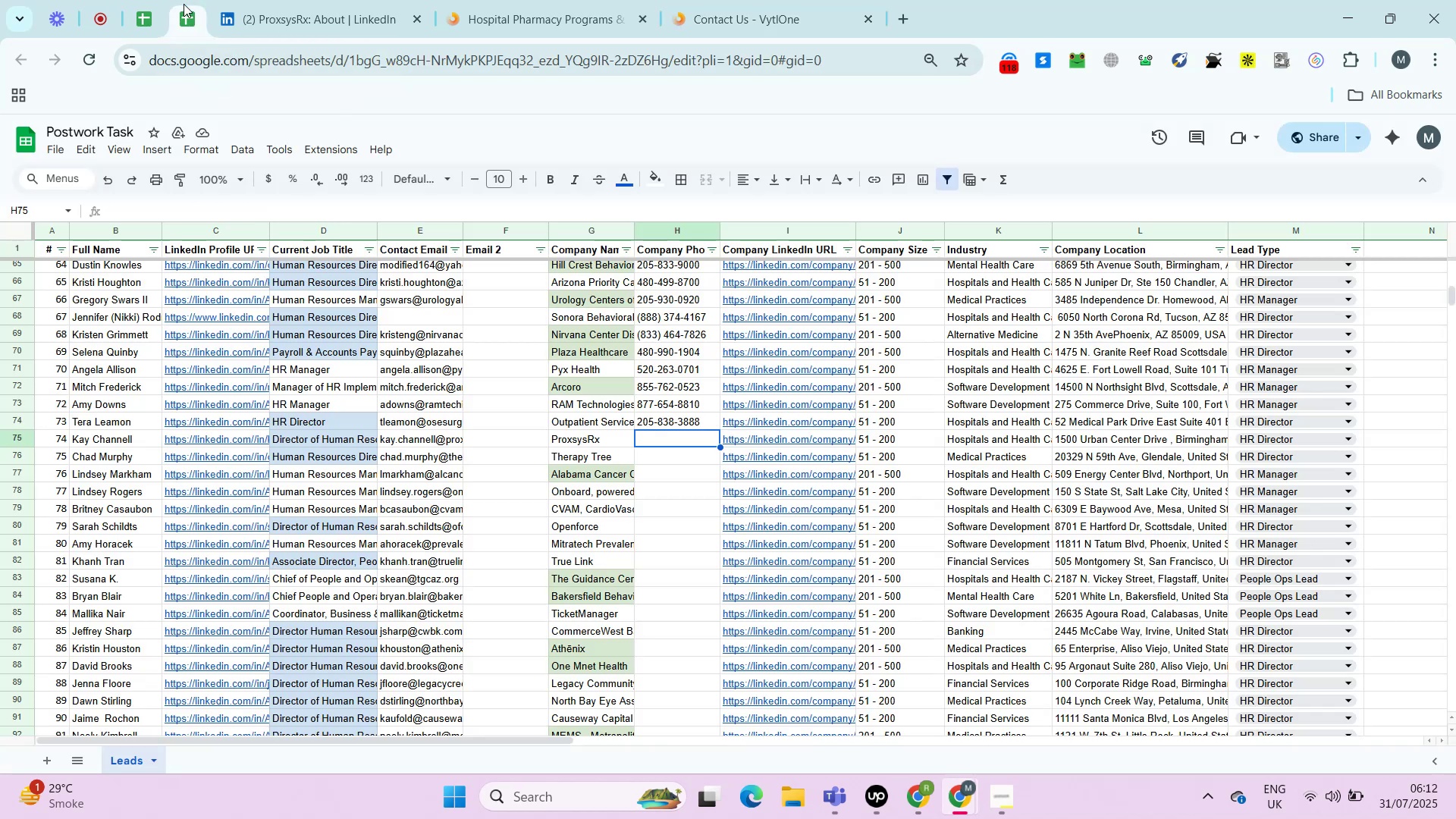 
key(Control+Shift+ShiftLeft)
 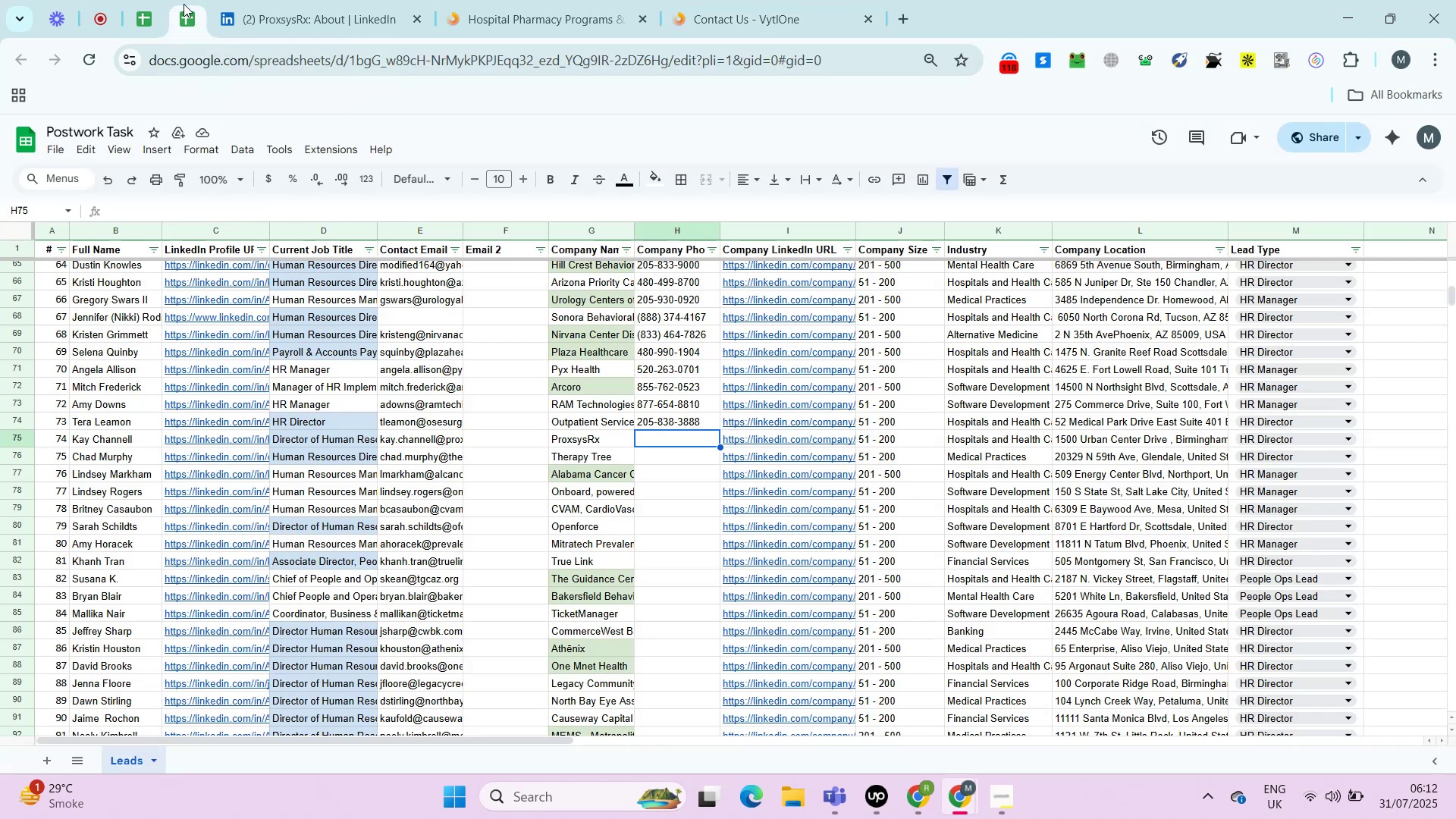 
key(Control+Shift+V)
 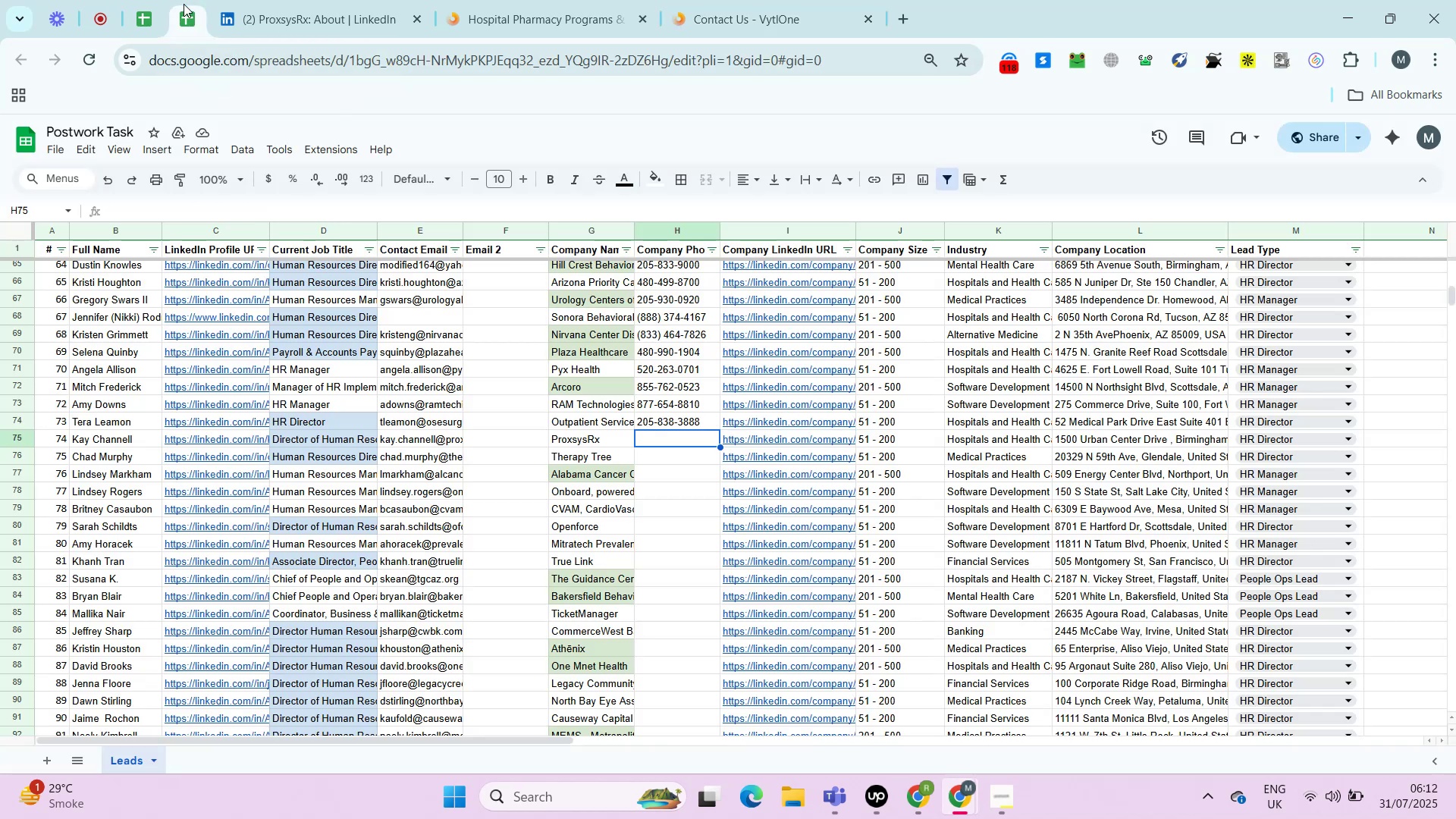 
key(ArrowRight)
 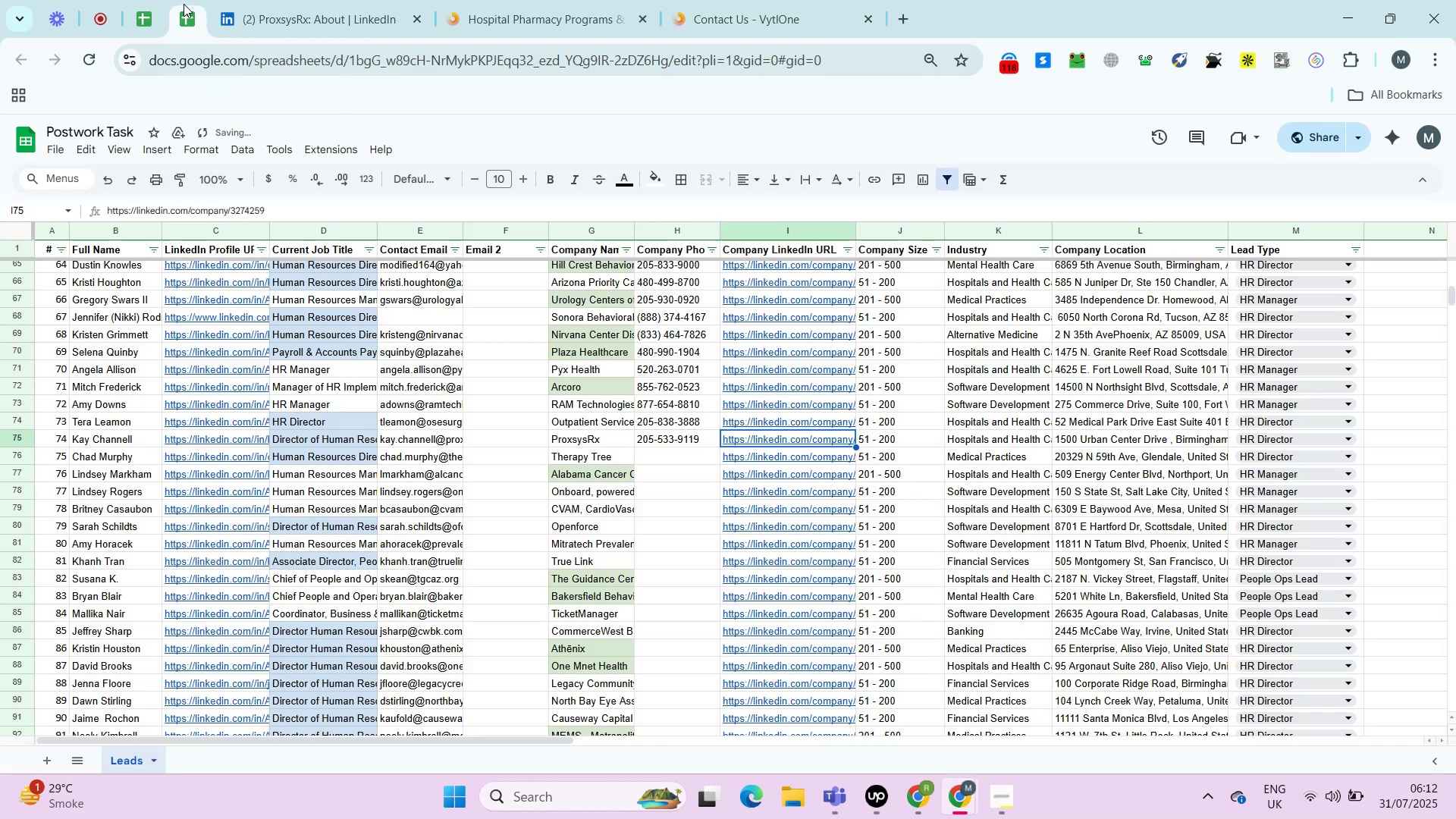 
key(ArrowRight)
 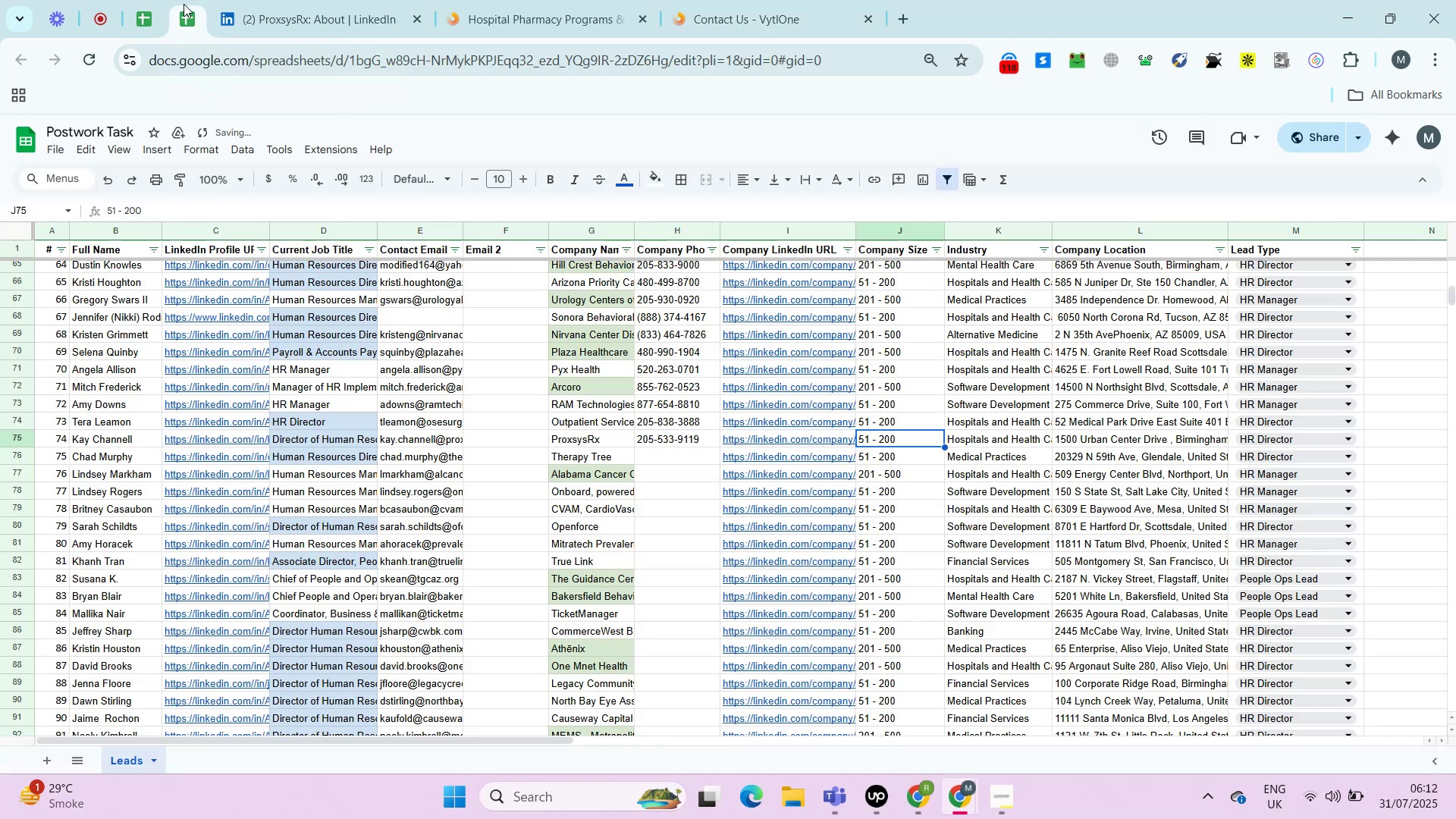 
key(ArrowRight)
 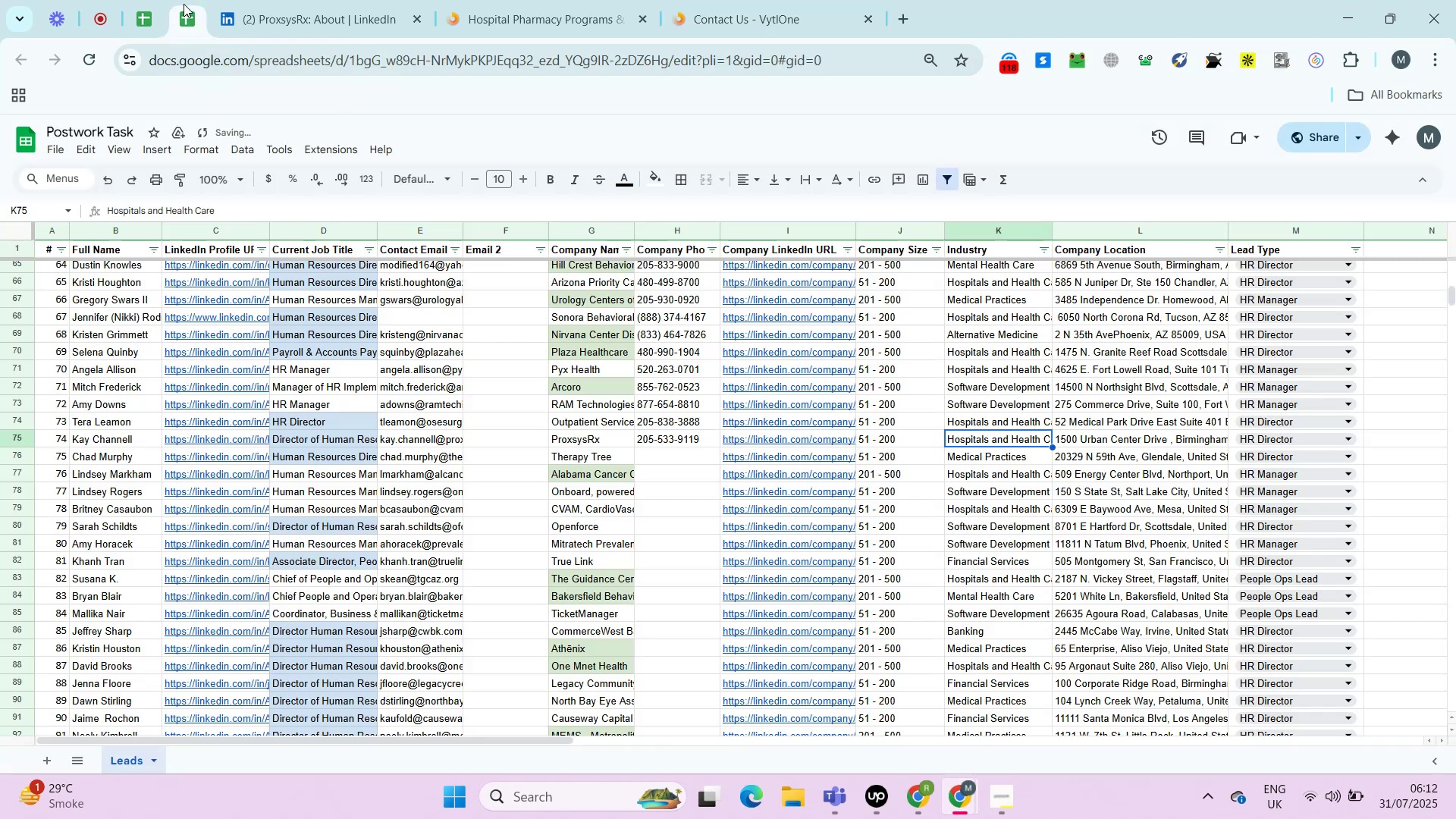 
key(ArrowRight)
 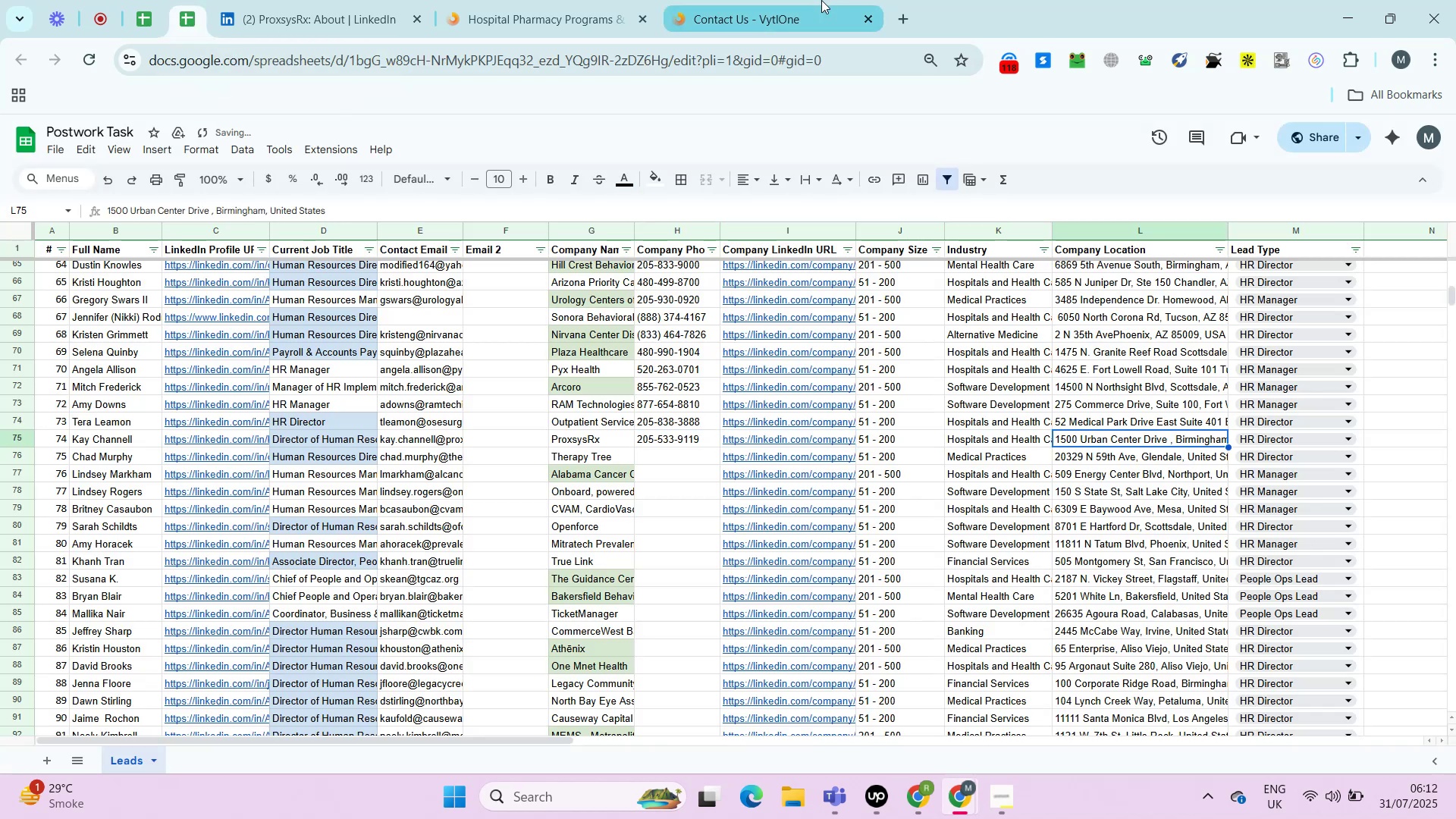 
left_click([821, 0])
 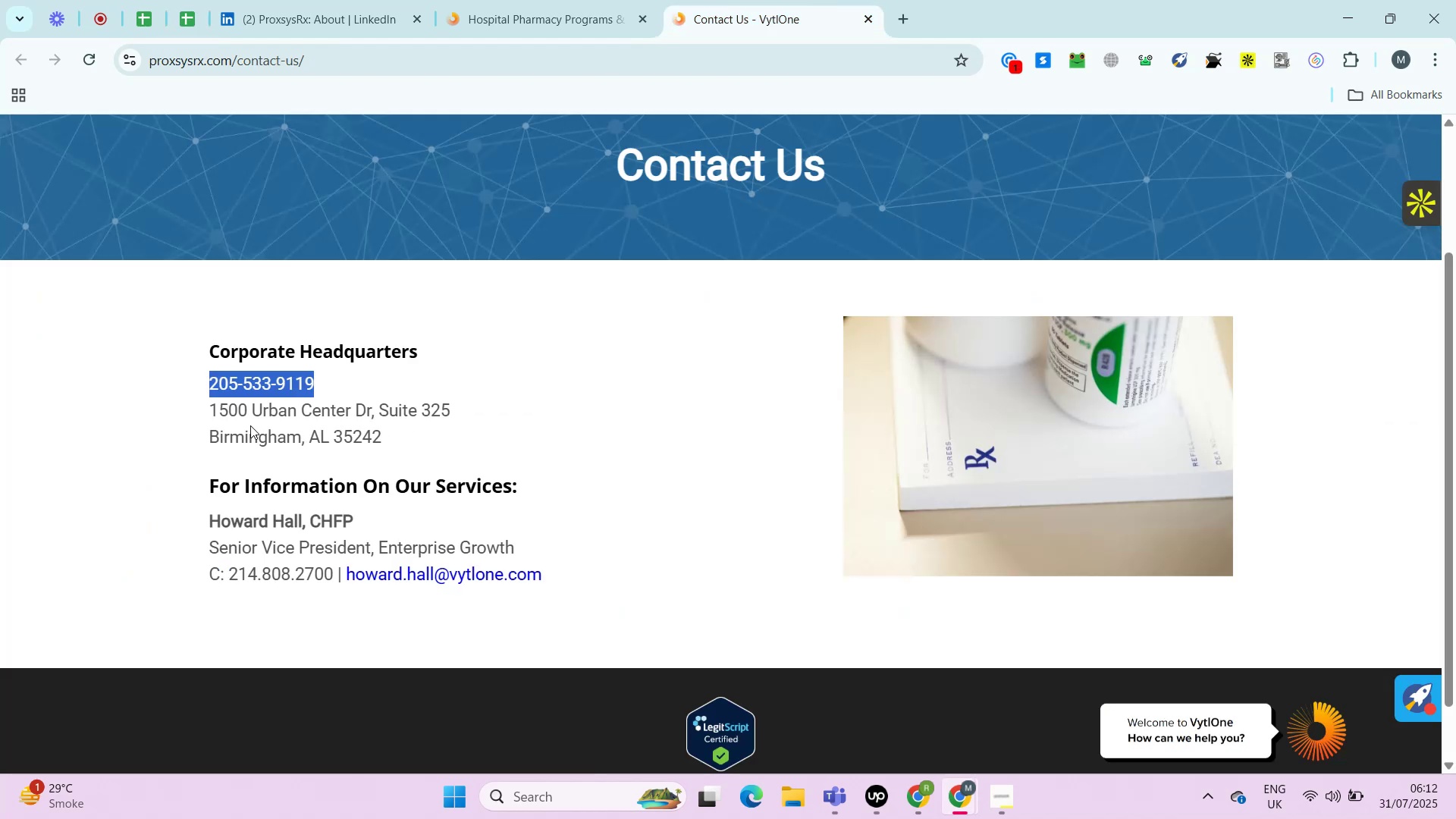 
left_click_drag(start_coordinate=[211, 410], to_coordinate=[389, 434])
 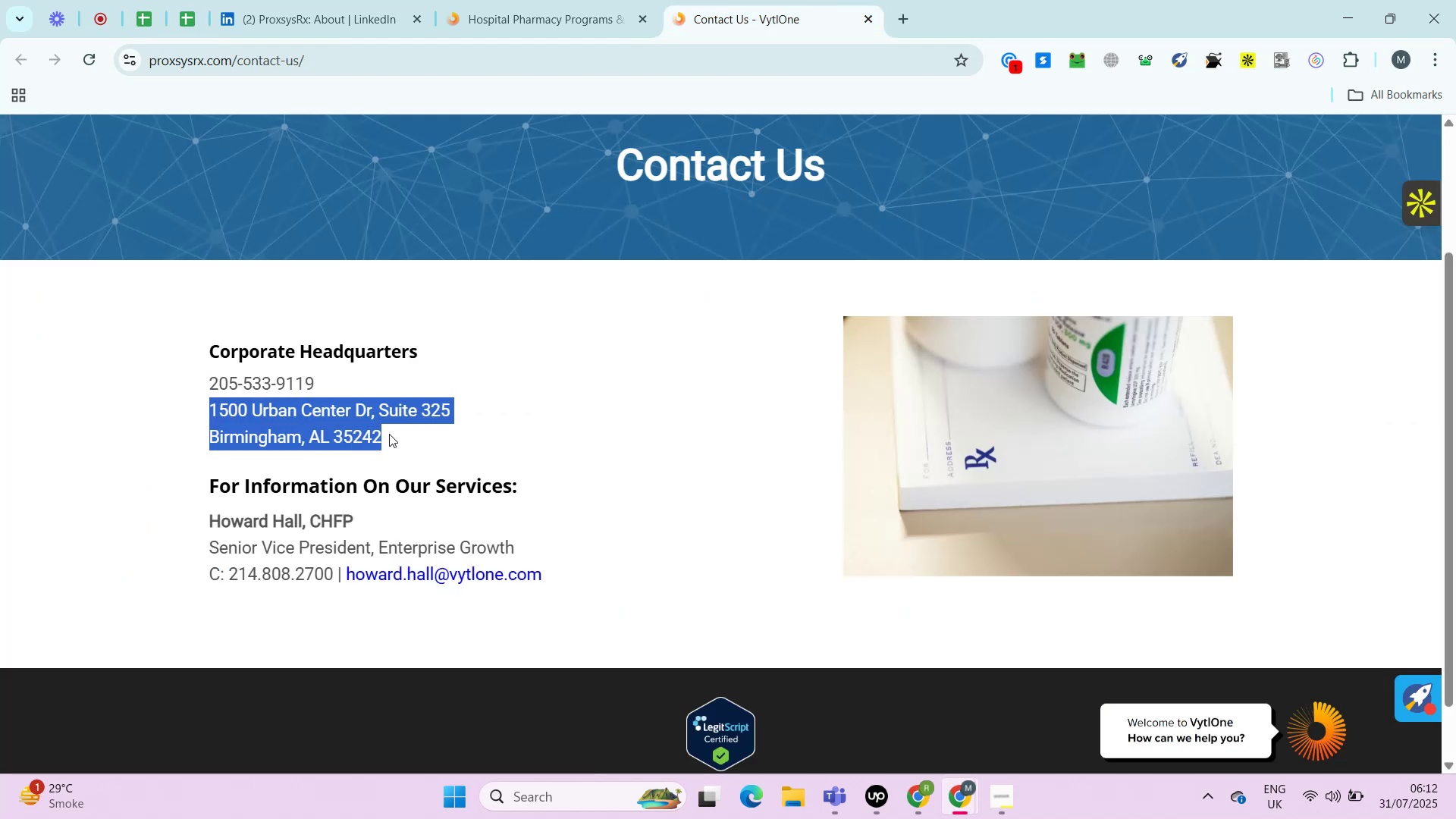 
key(Control+C)
 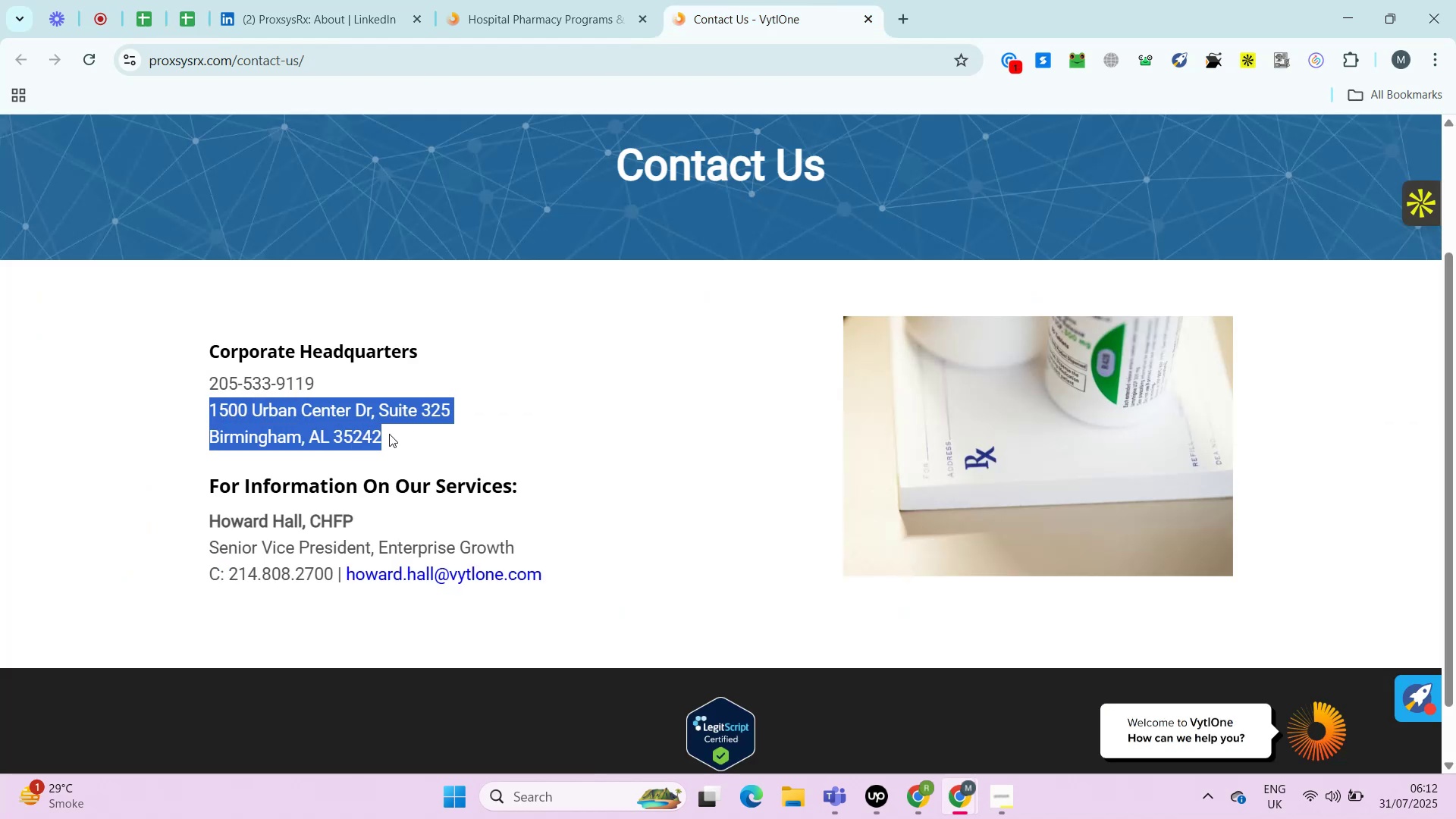 
key(Control+C)
 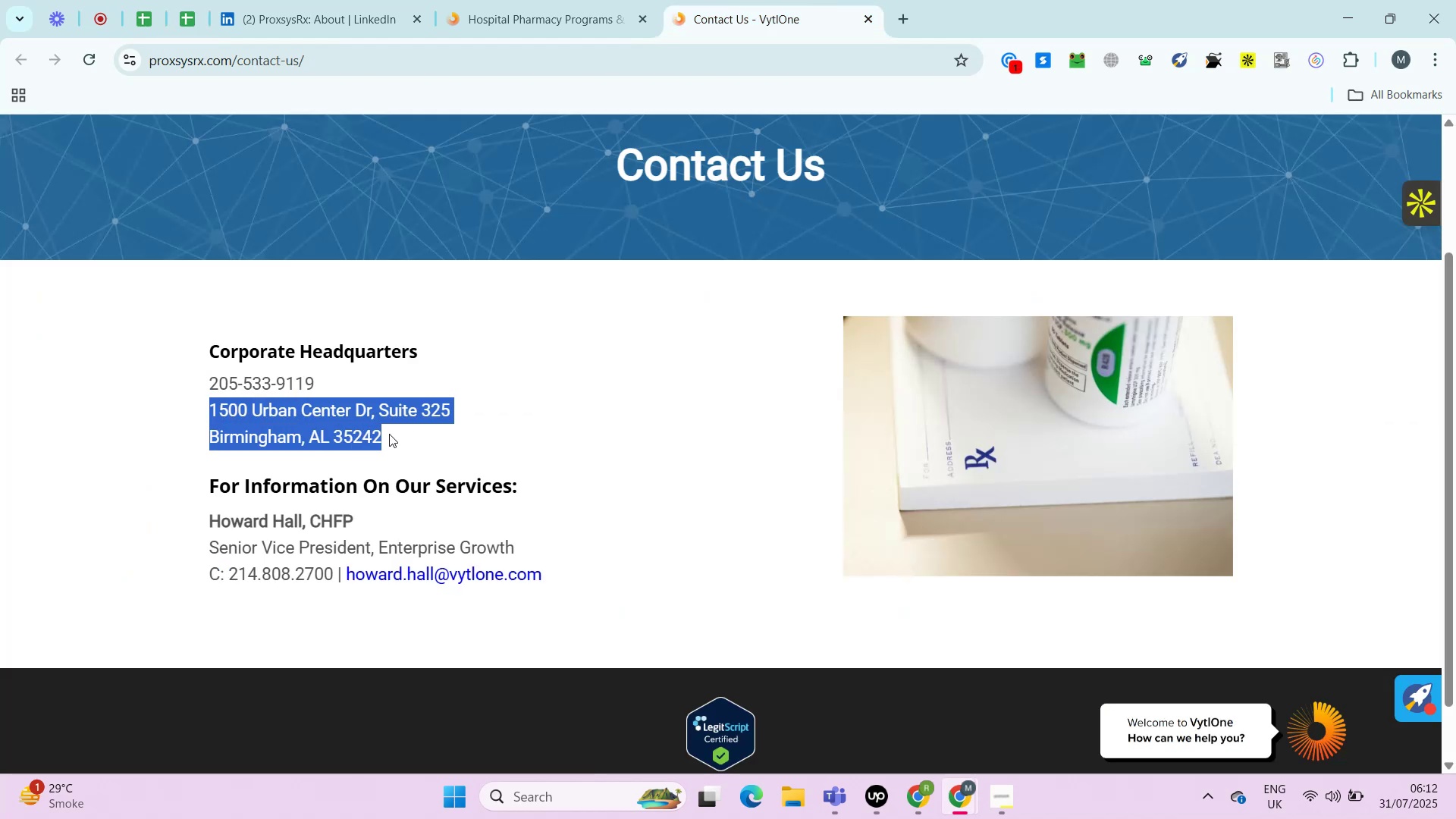 
key(Control+T)
 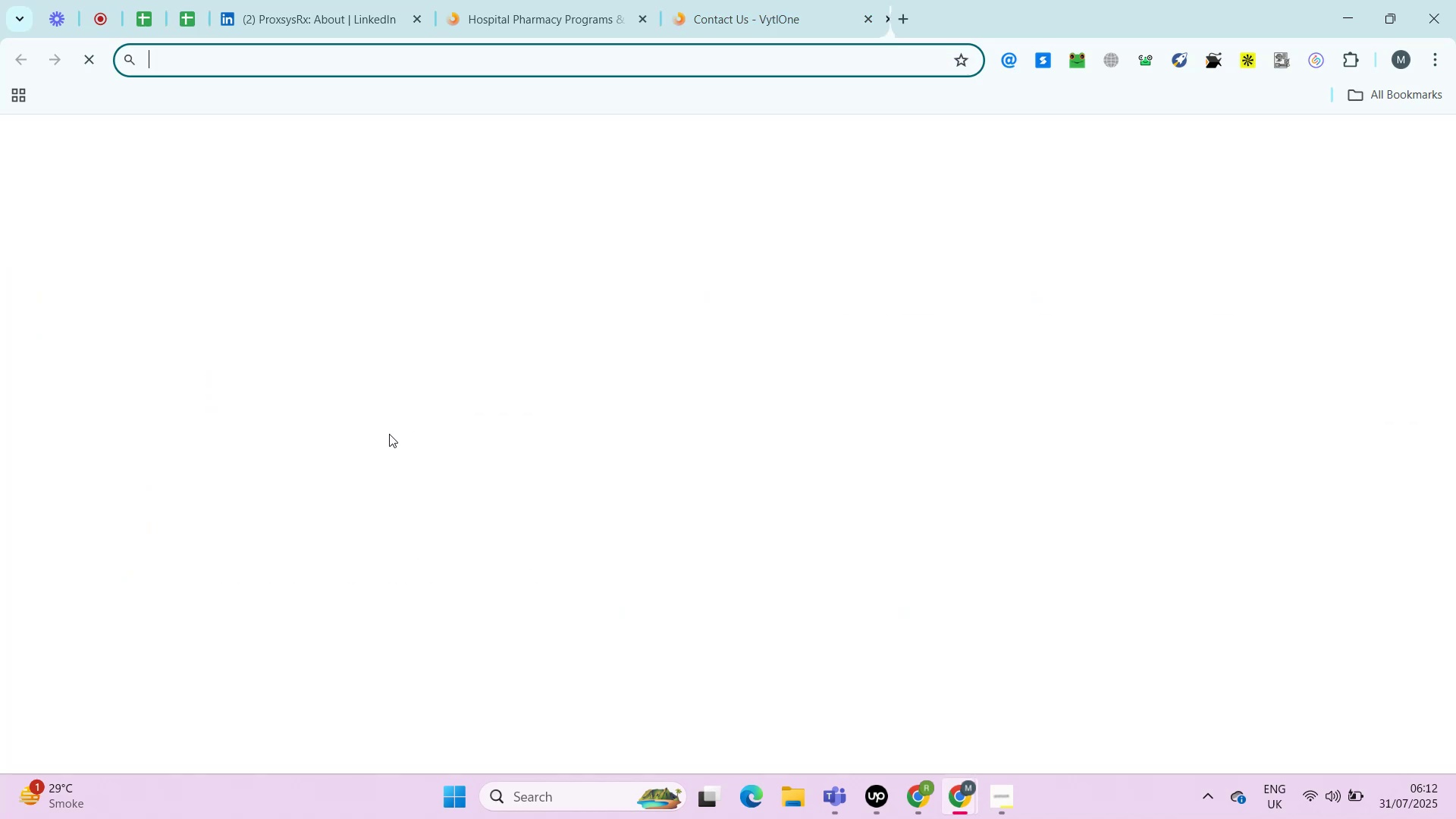 
key(Control+V)
 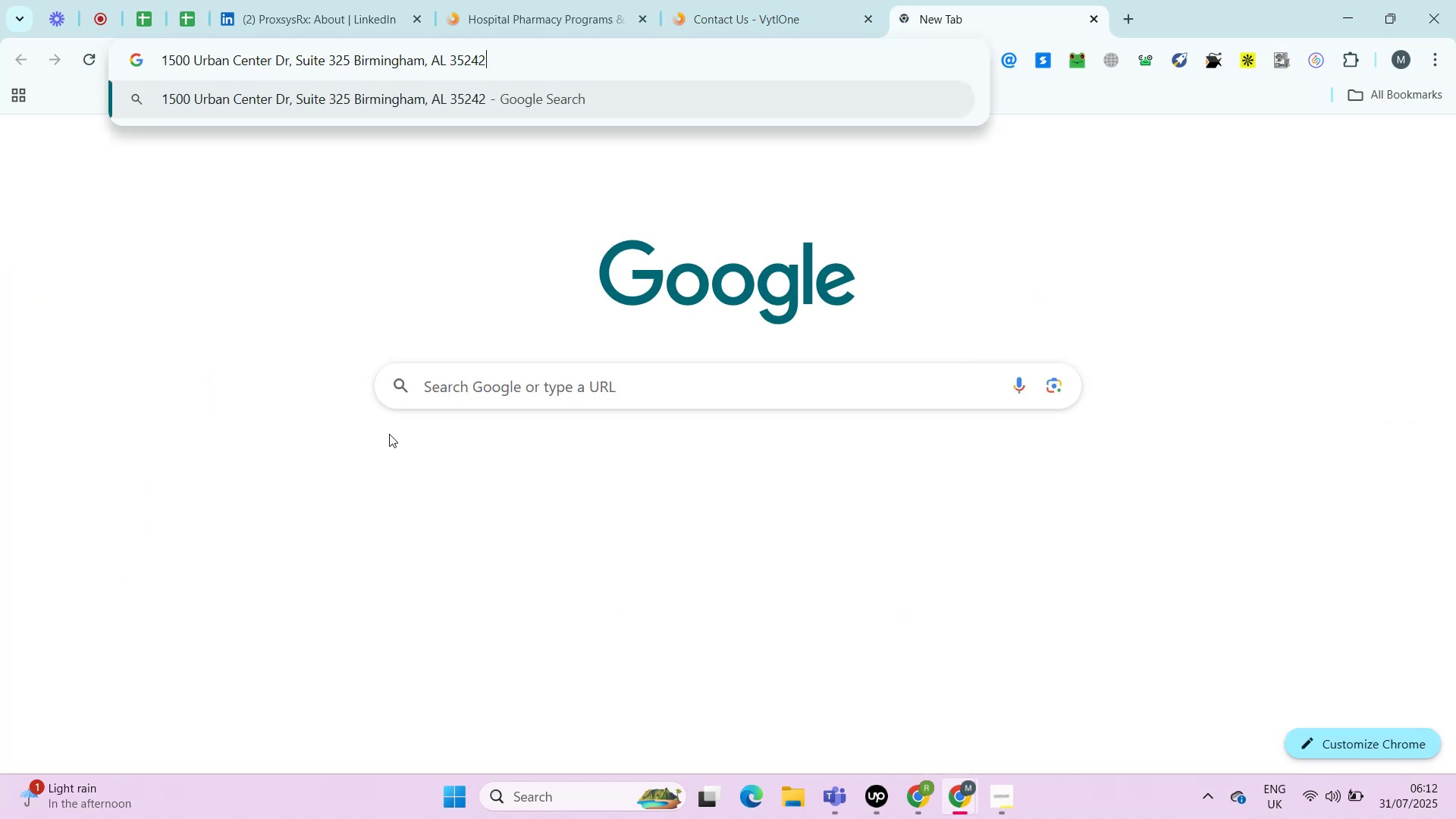 
key(Control+A)
 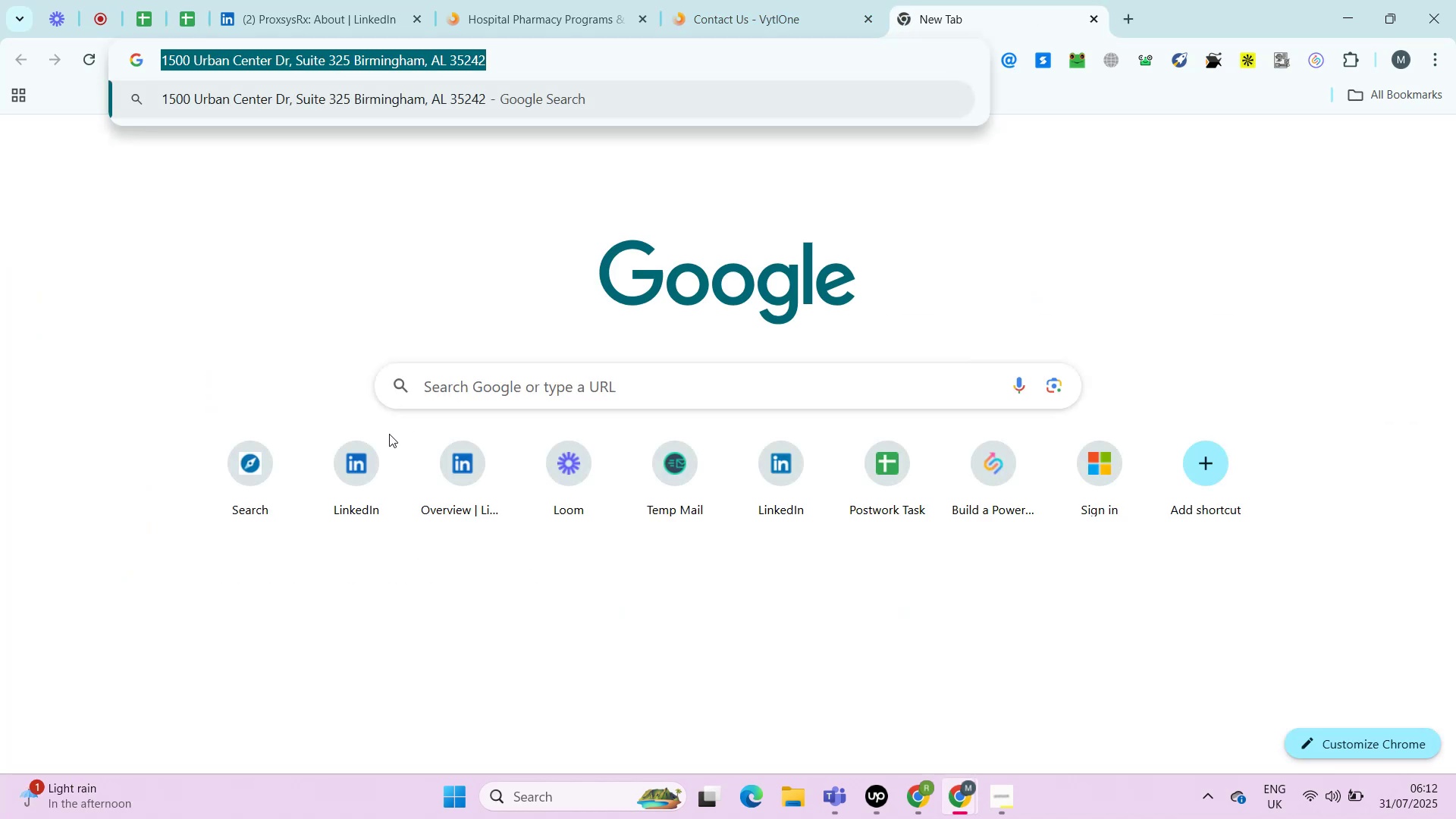 
key(Control+C)
 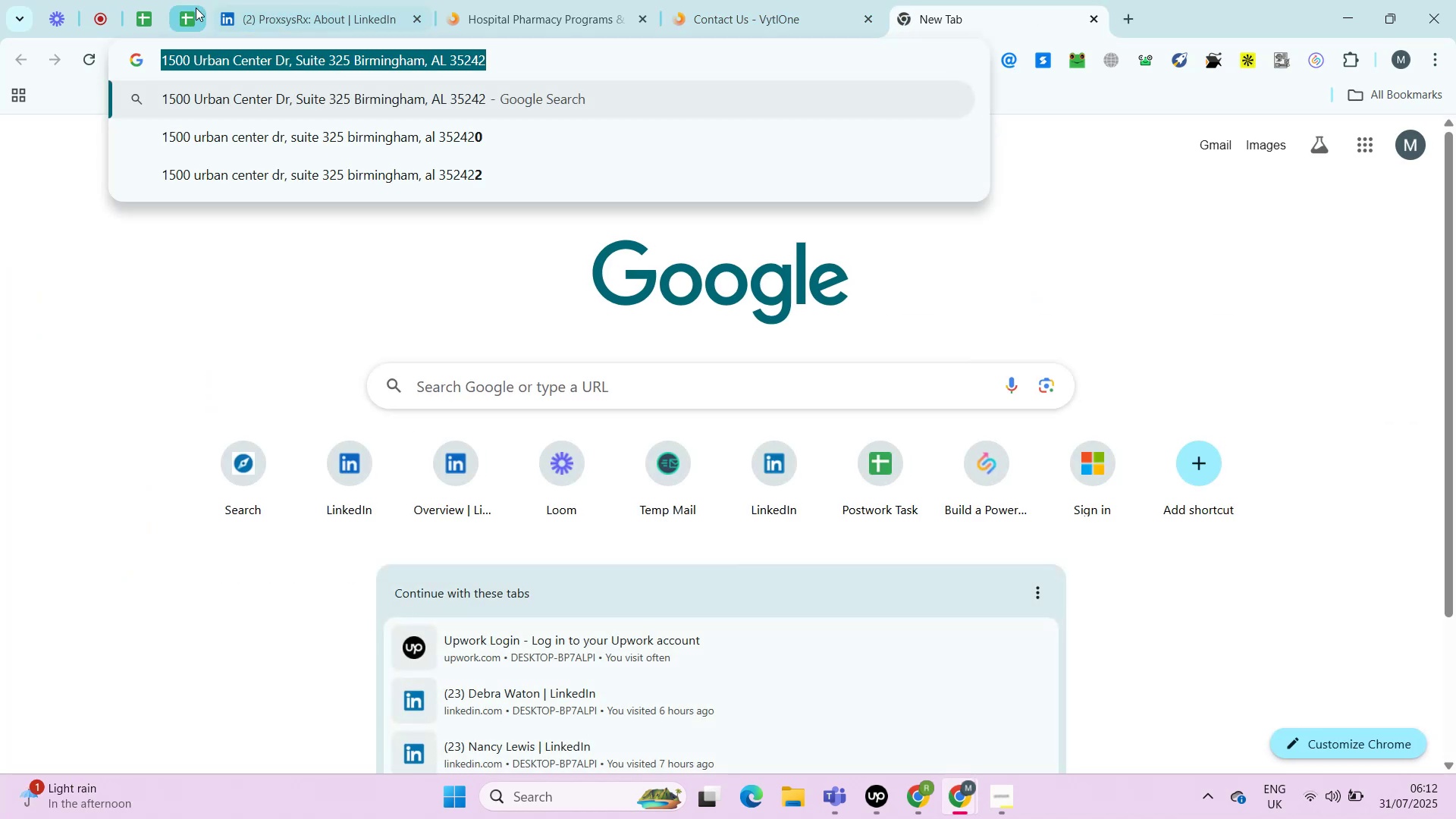 
left_click([192, 11])
 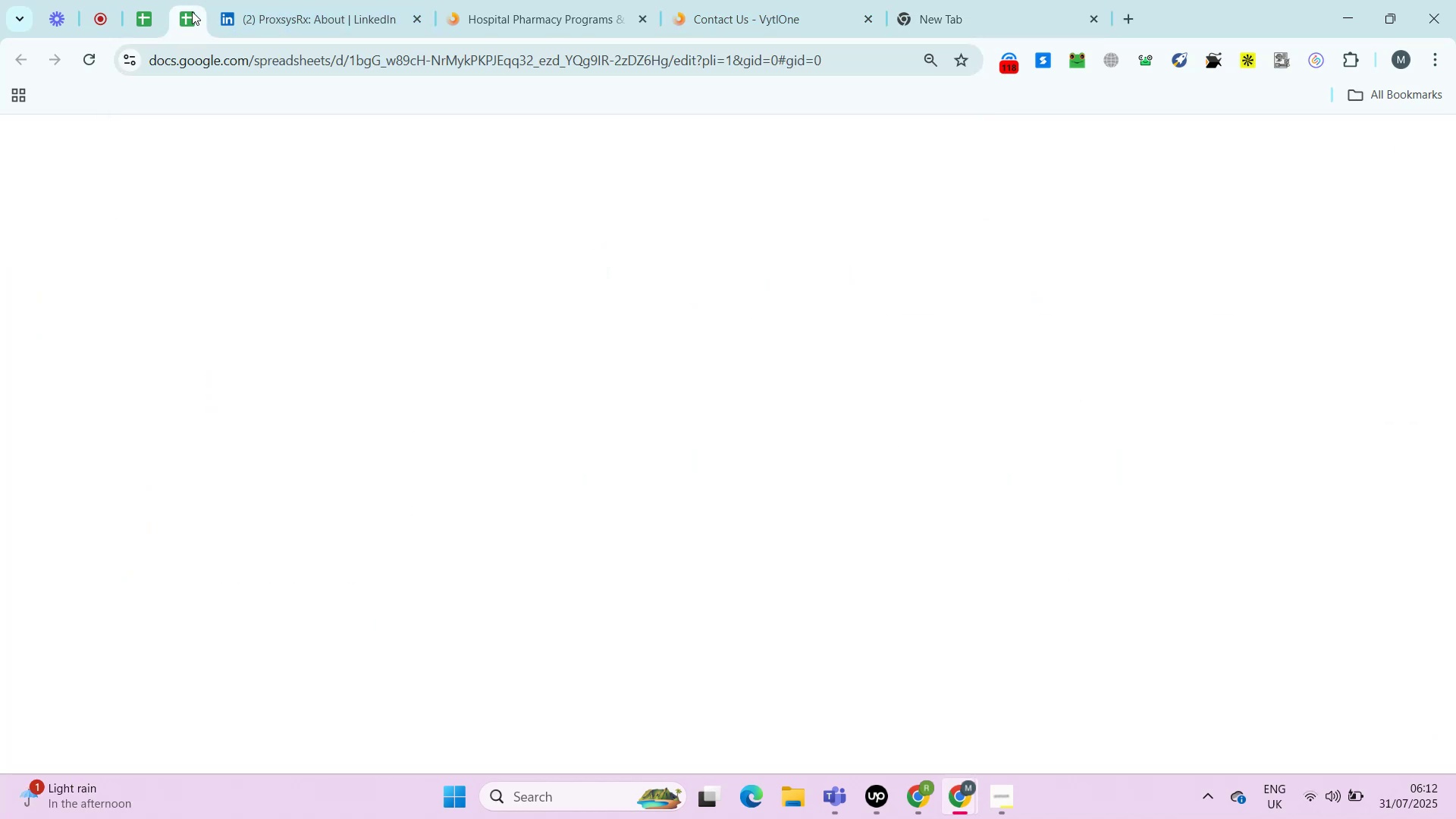 
key(Control+Shift+V)
 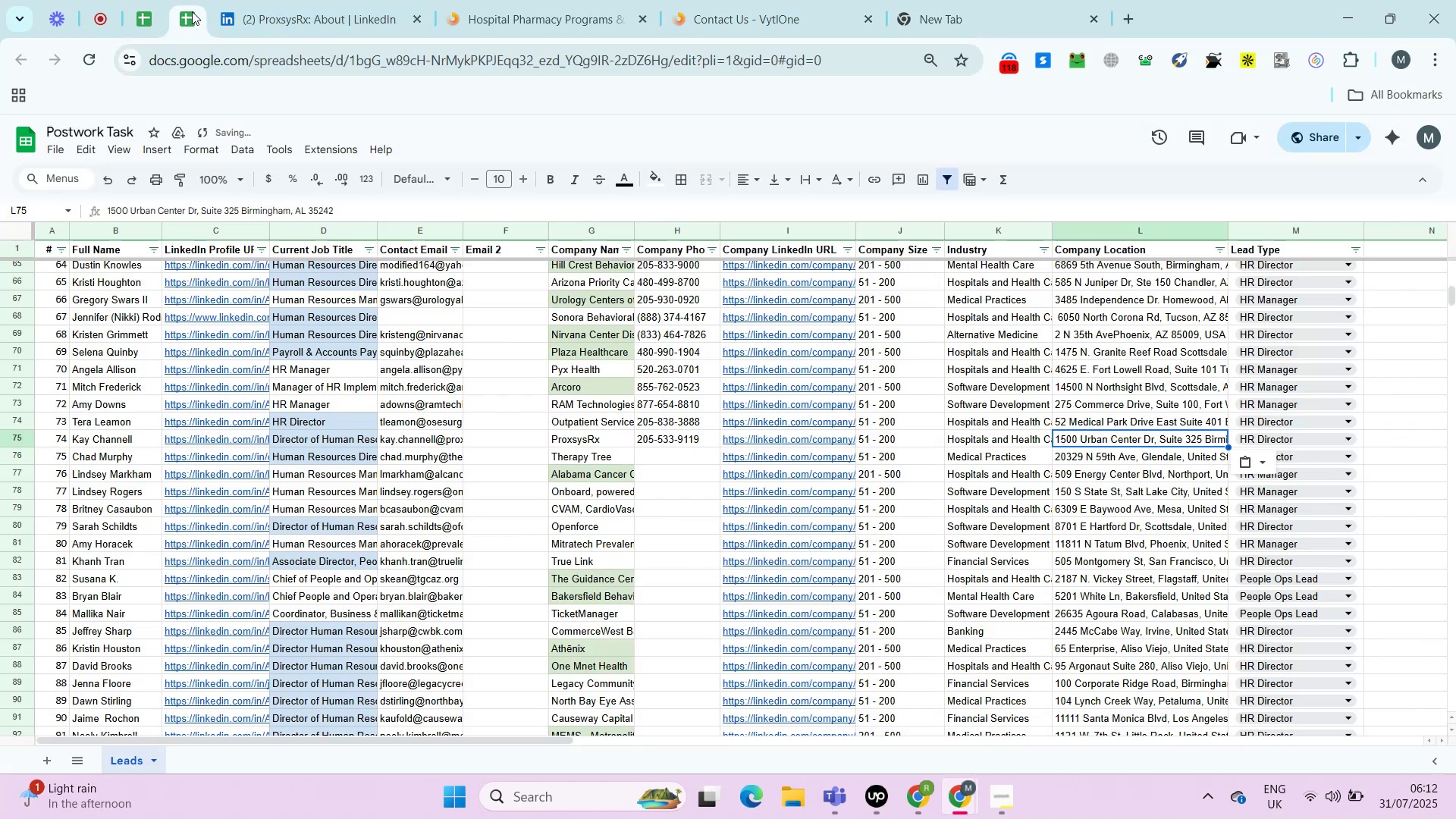 
key(ArrowDown)
 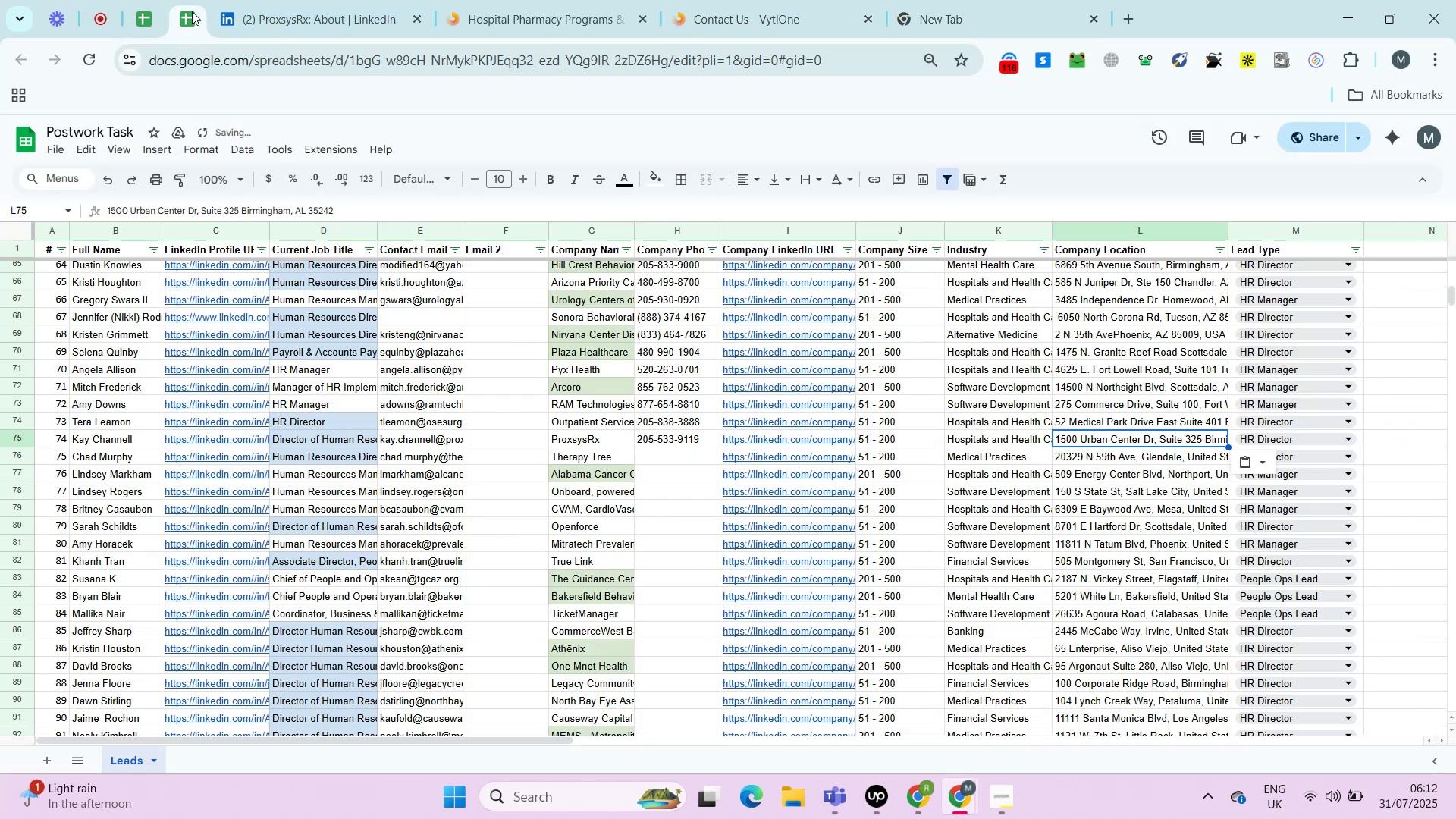 
key(ArrowLeft)
 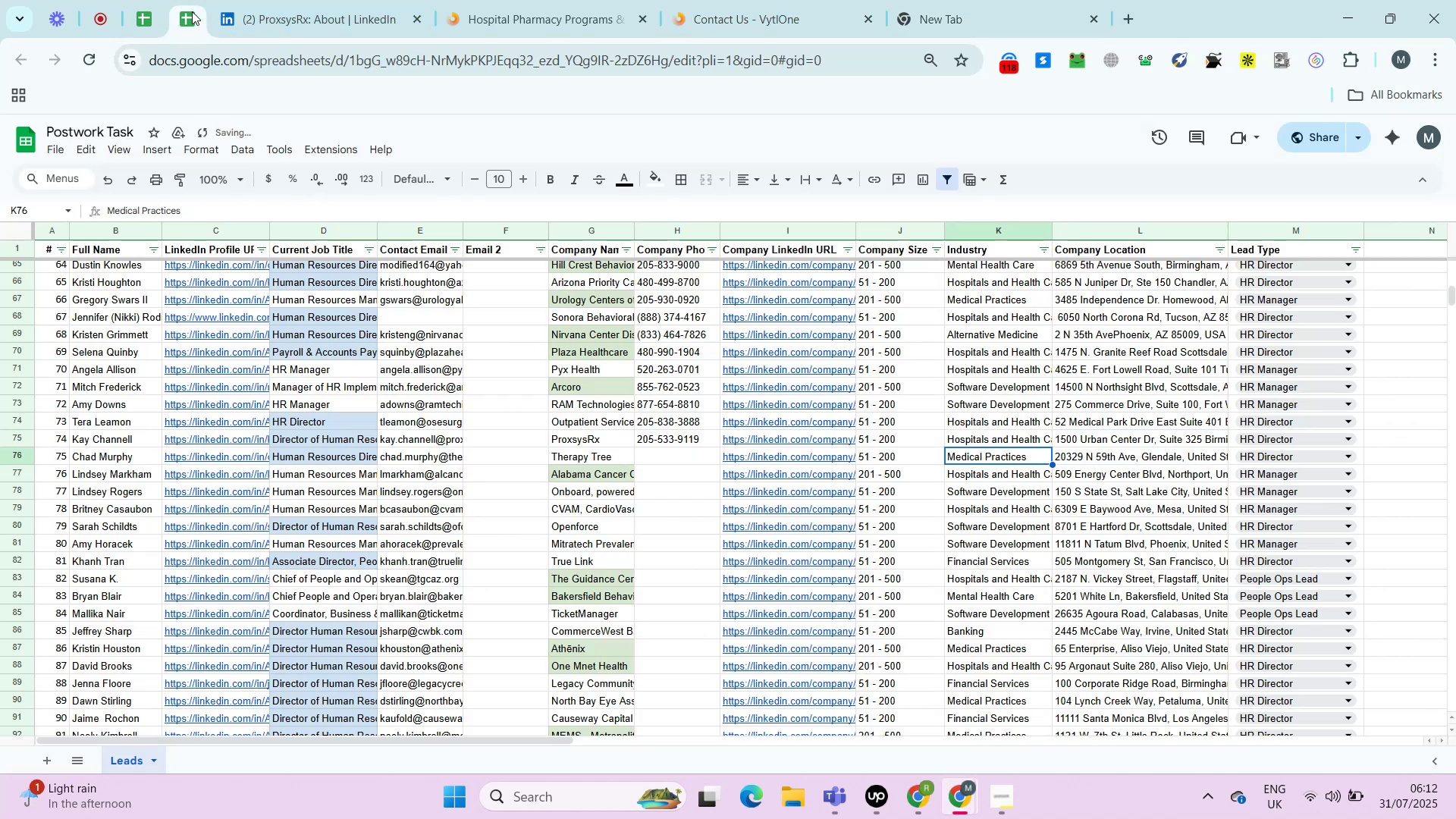 
key(ArrowLeft)
 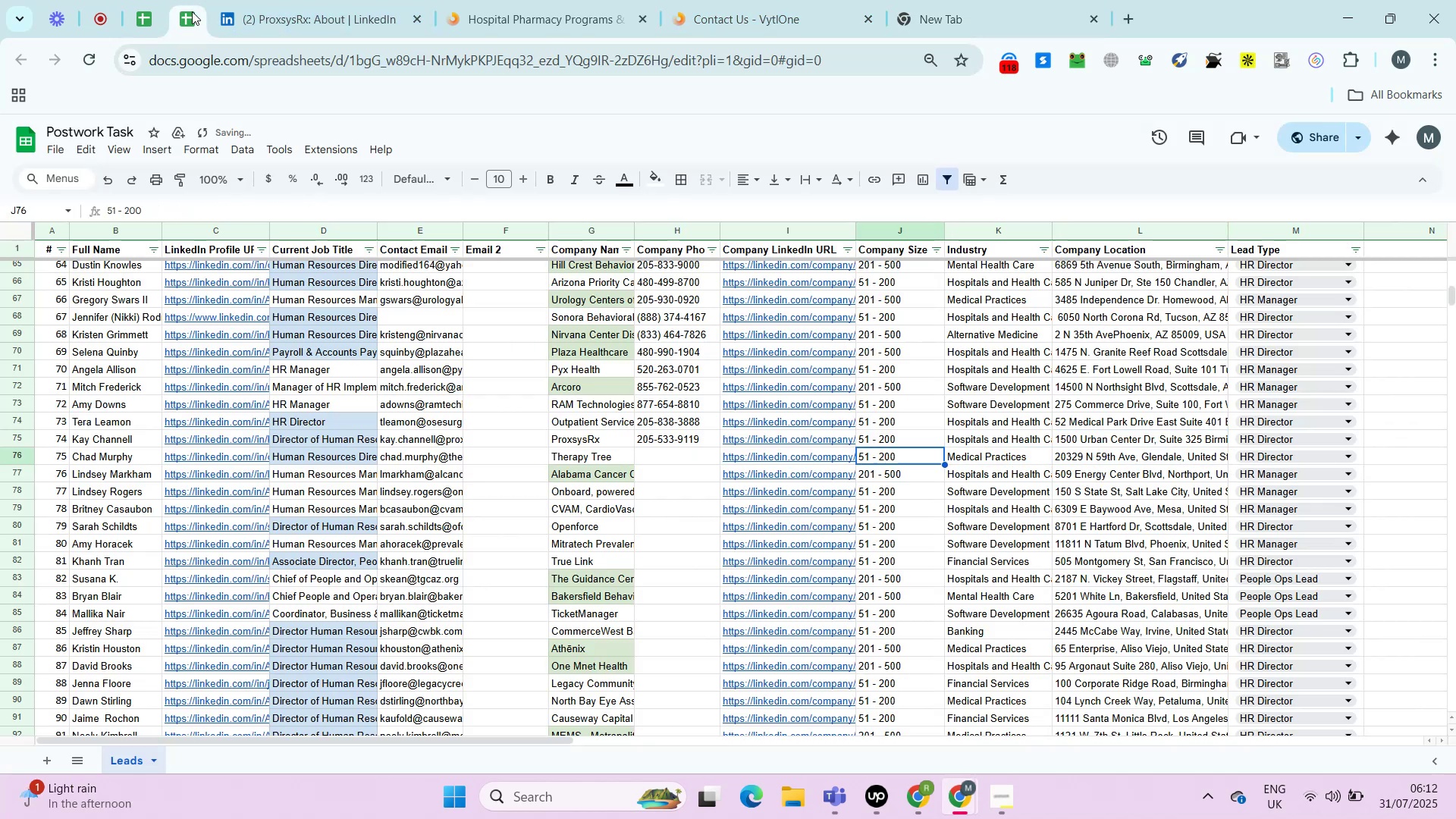 
key(ArrowLeft)
 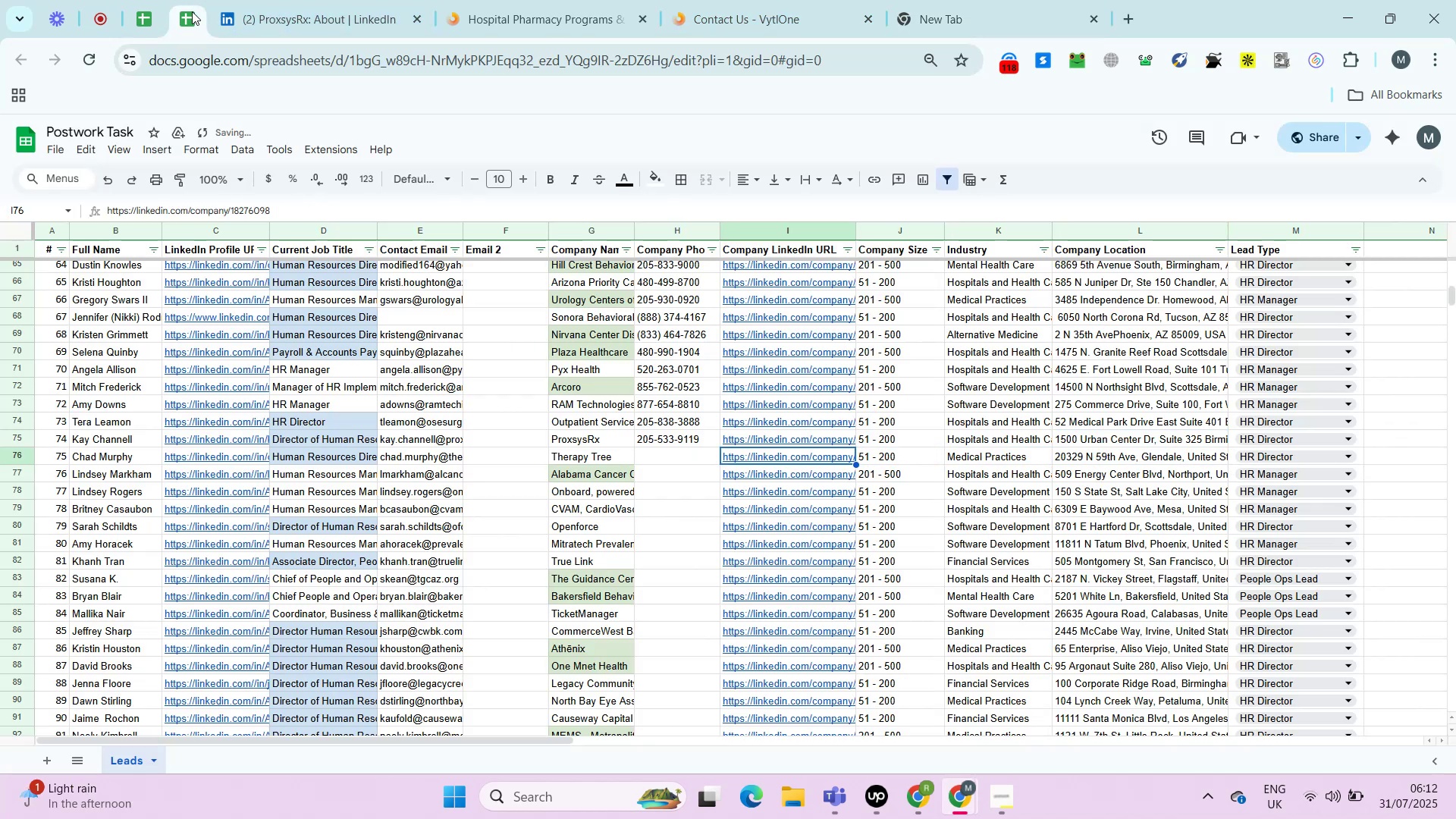 
key(ArrowLeft)
 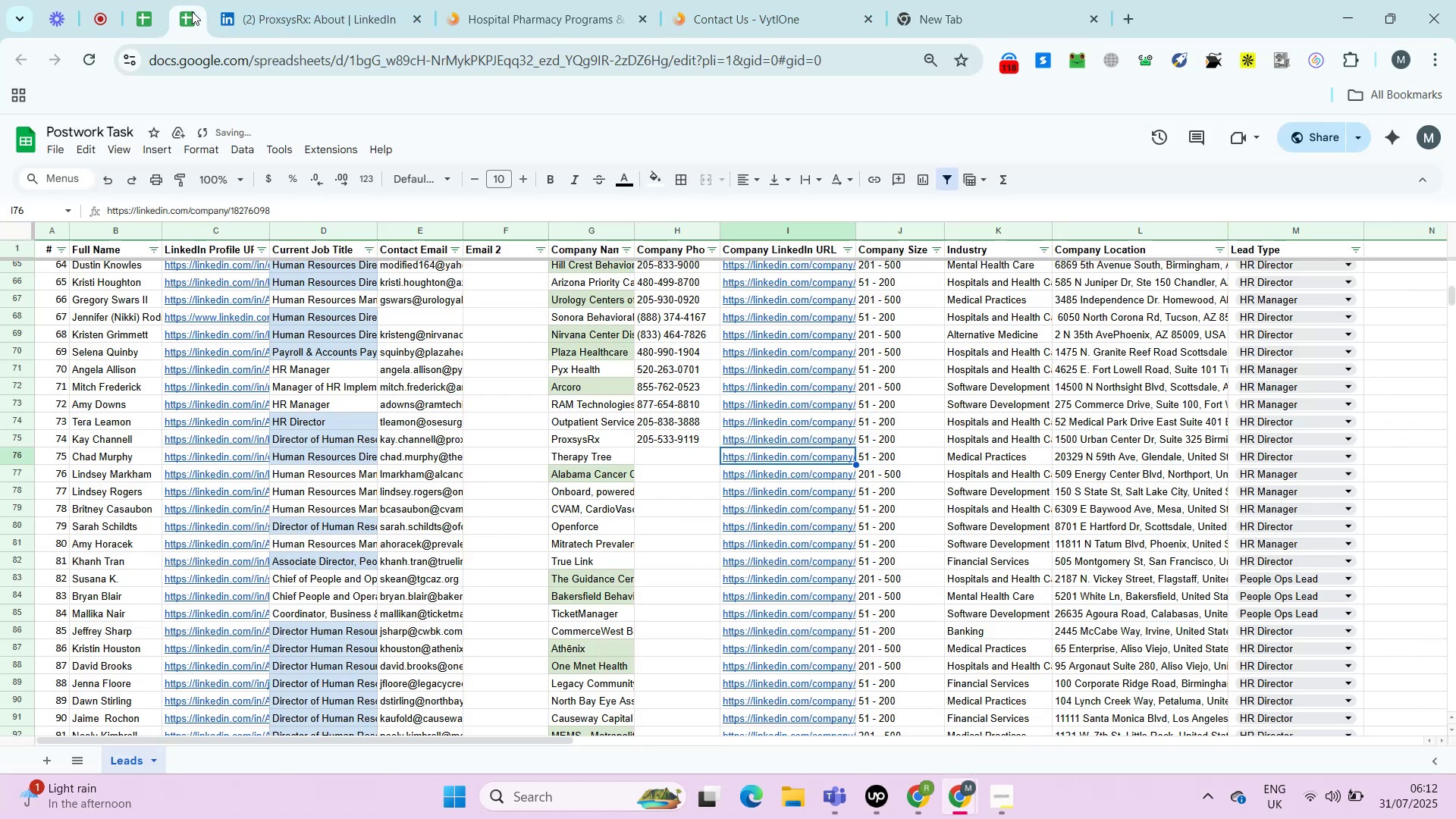 
key(ArrowLeft)
 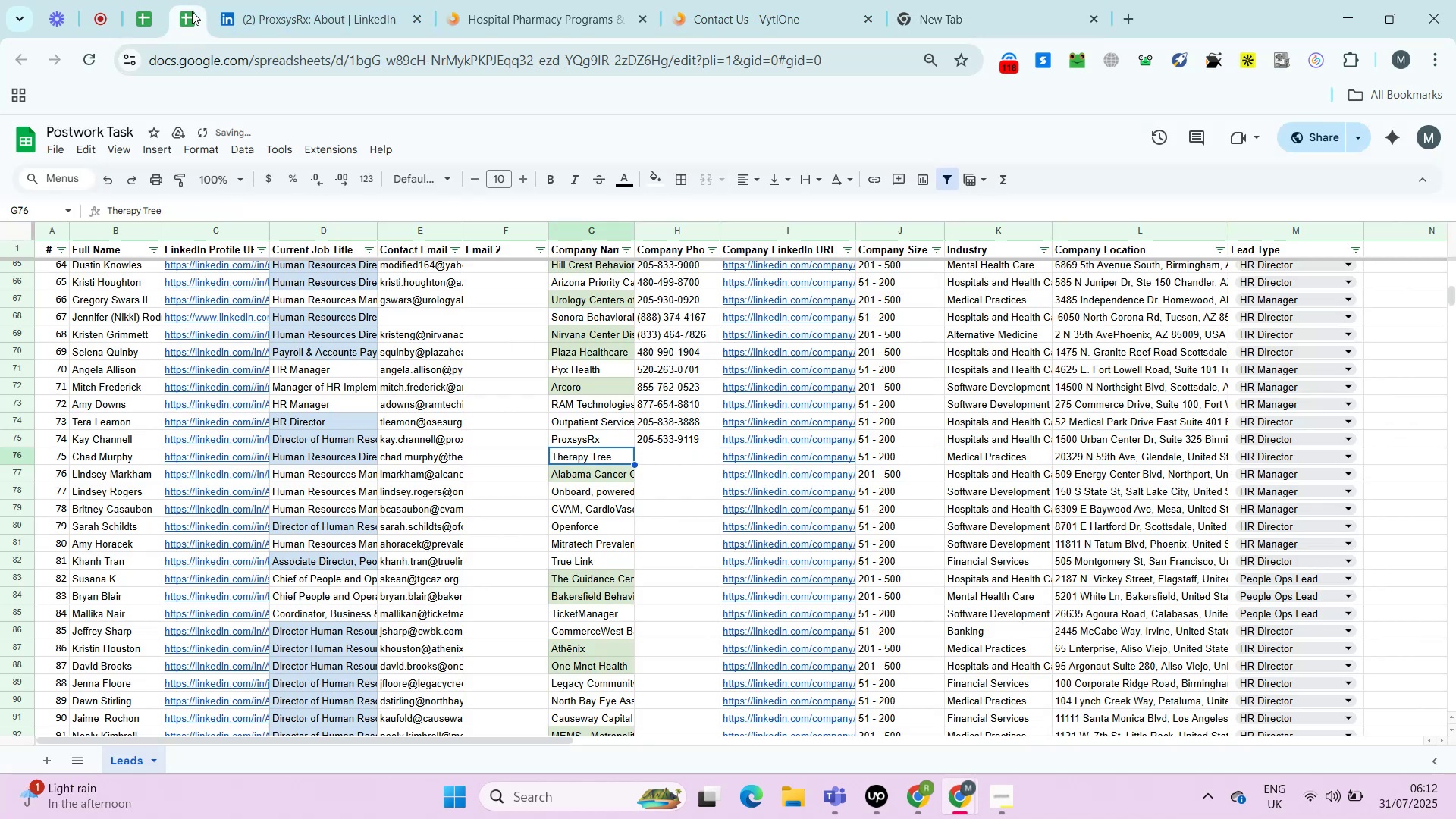 
key(ArrowRight)
 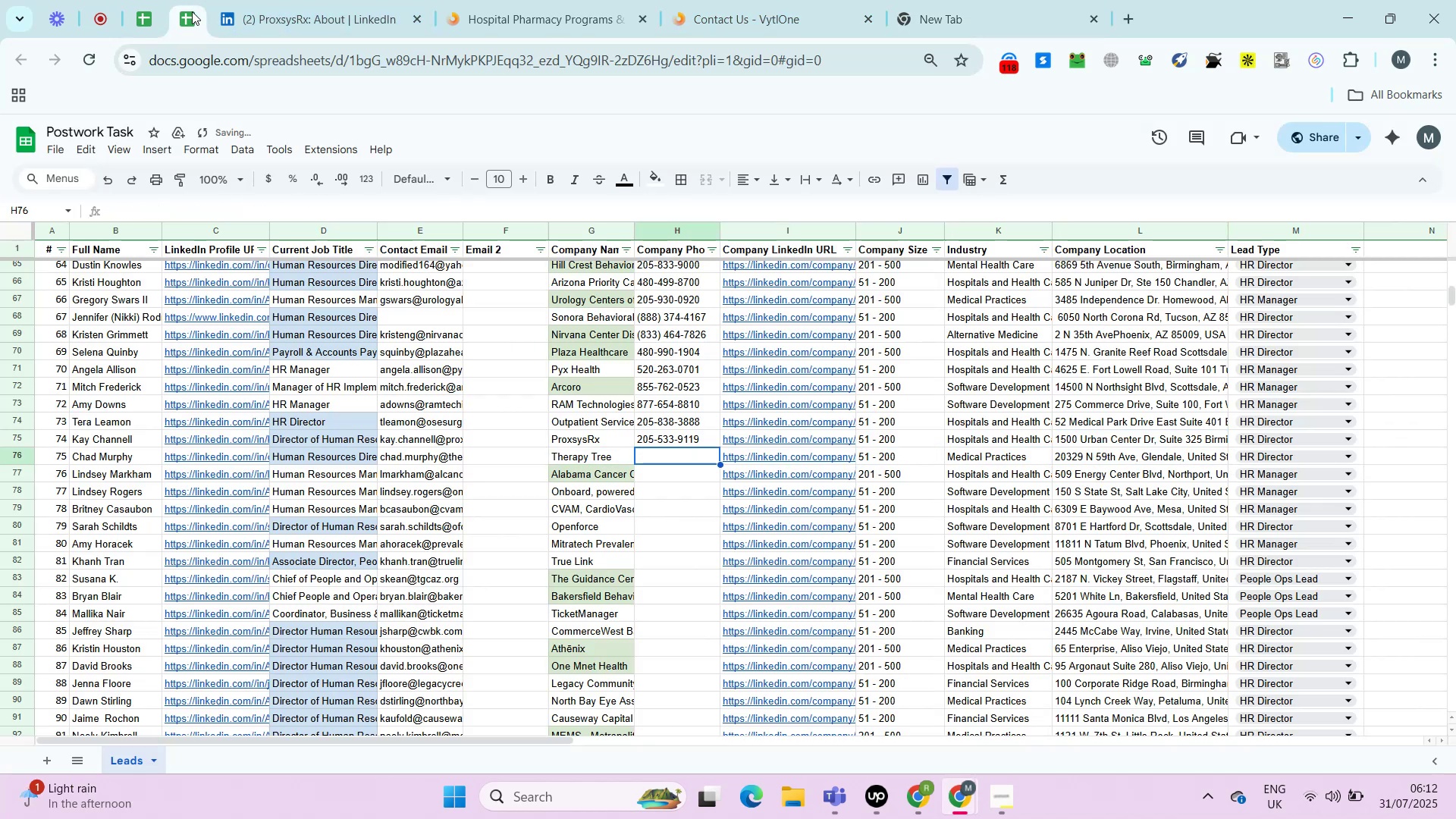 
key(ArrowRight)
 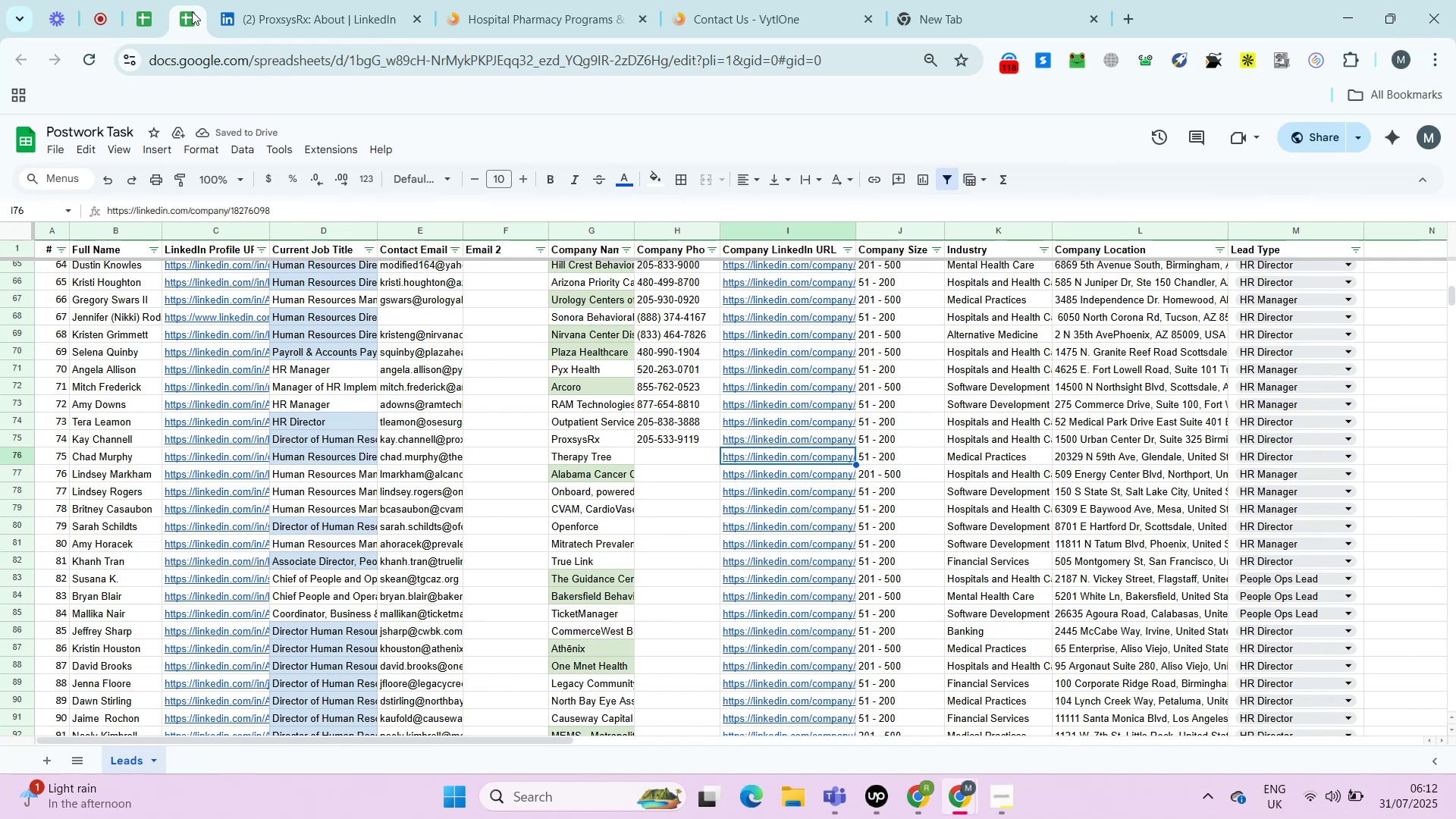 
key(Alt+Enter)
 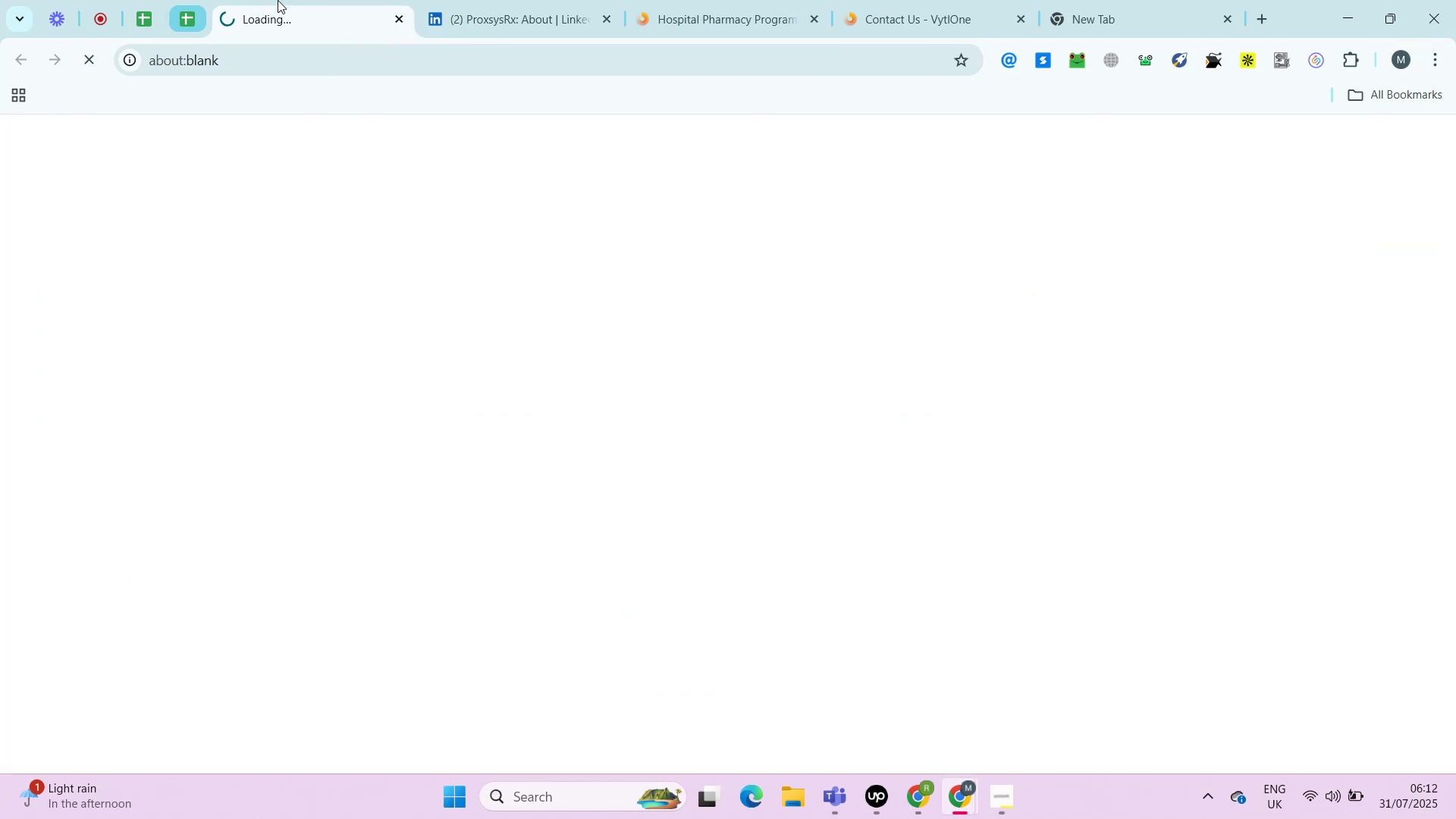 
right_click([304, 0])
 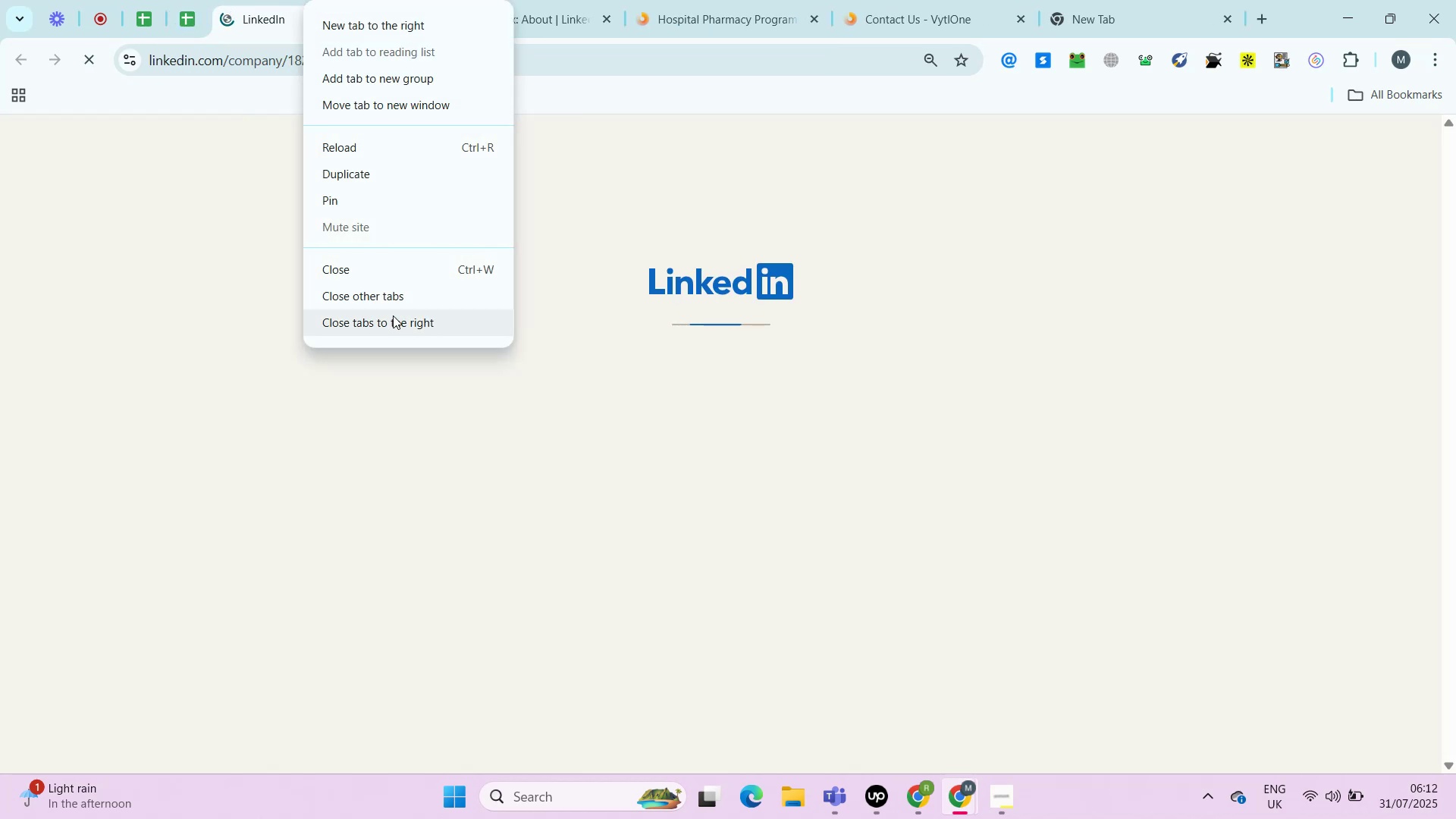 
left_click([388, 320])
 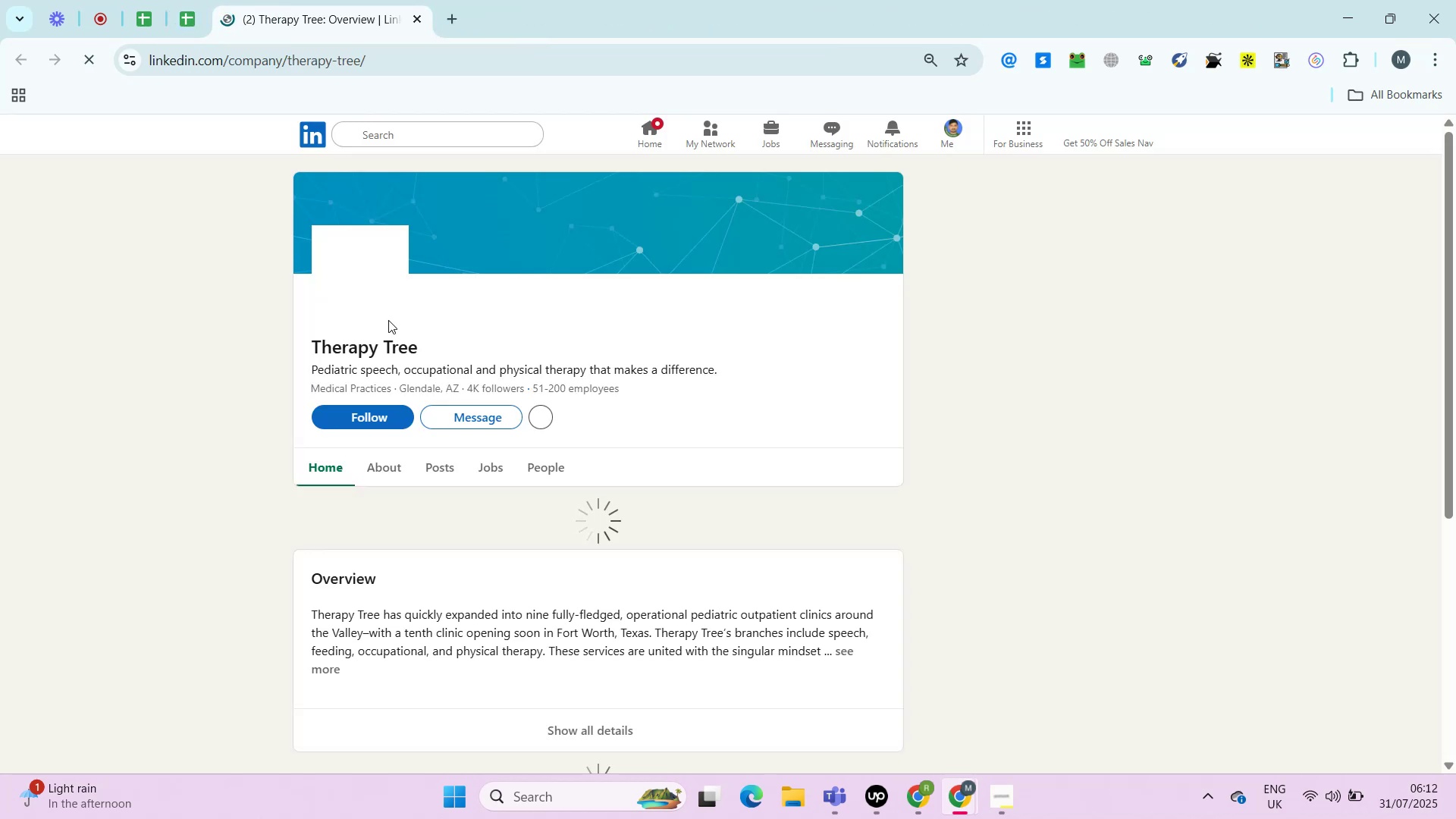 
left_click([389, 470])
 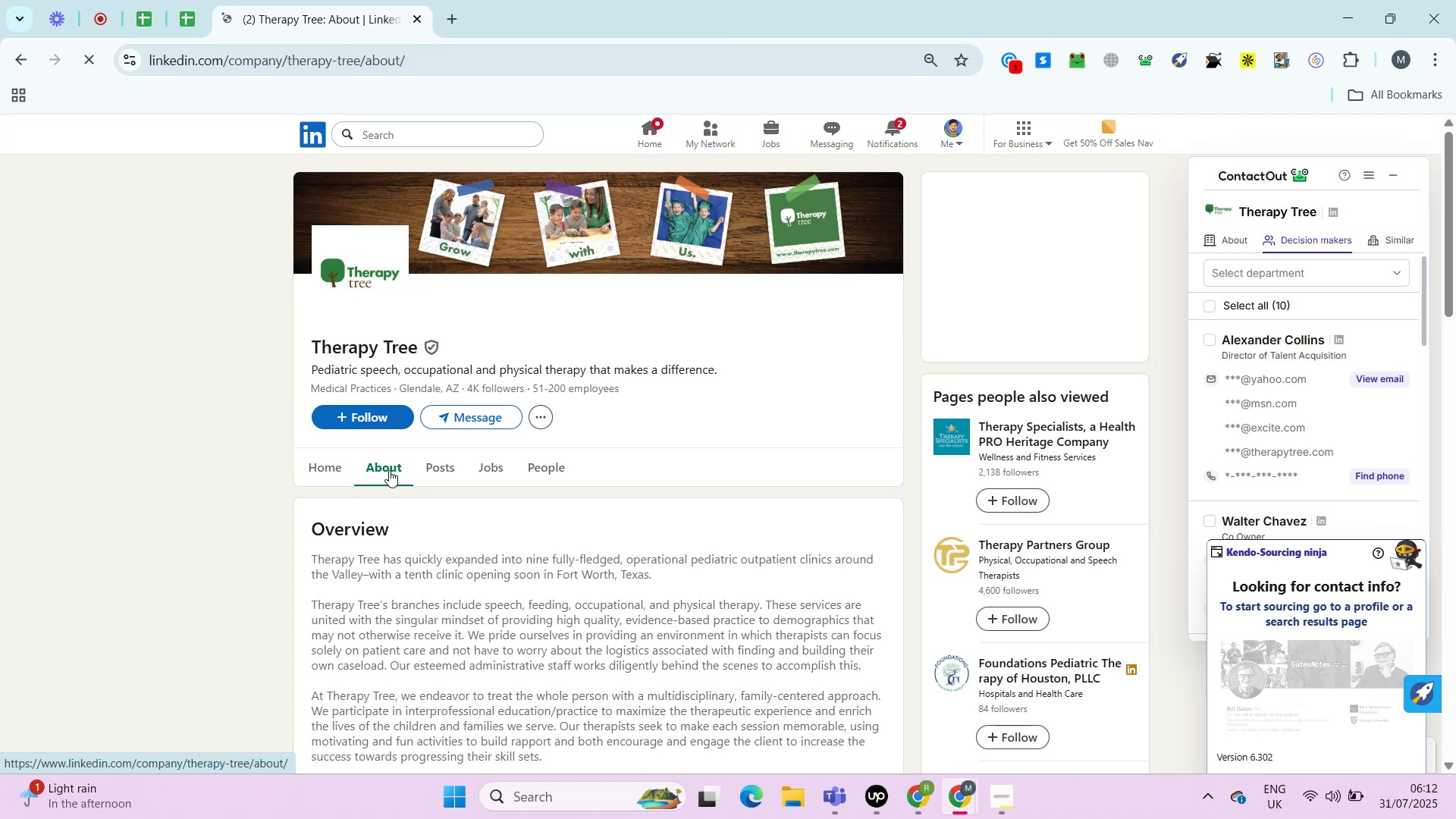 
wait(17.4)
 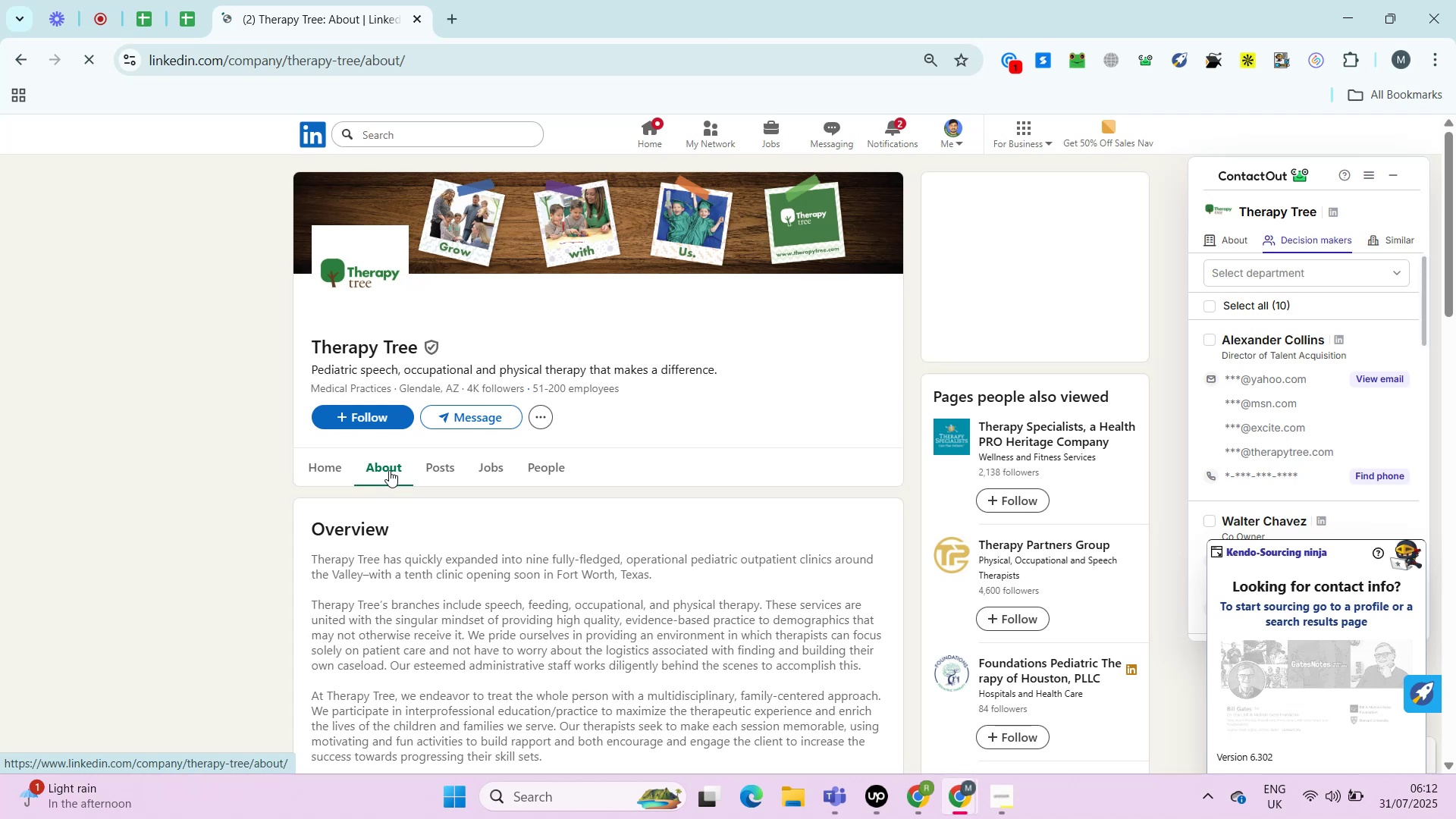 
key(Control+ControlRight)
 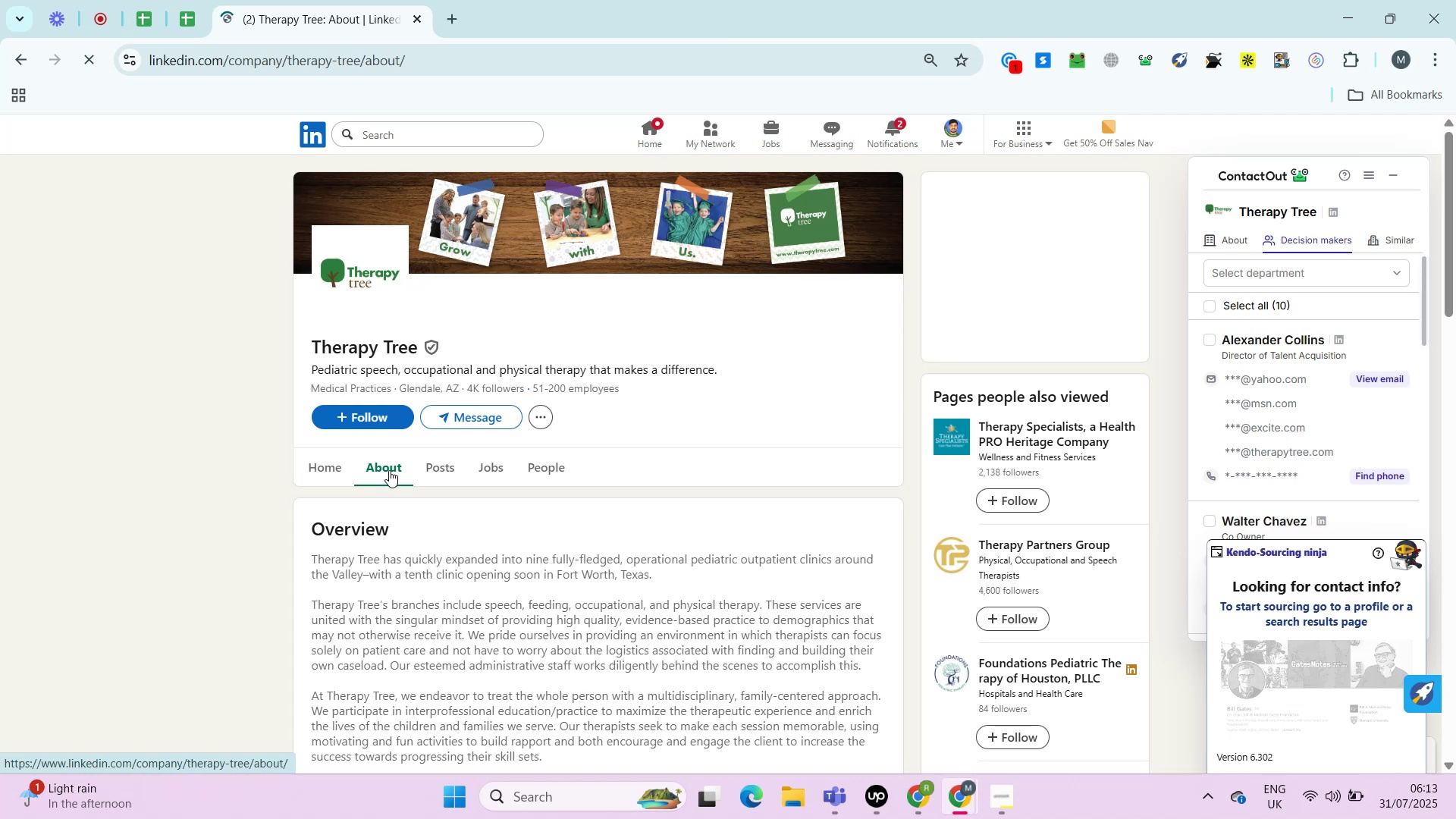 
key(Alt+Control+AltRight)
 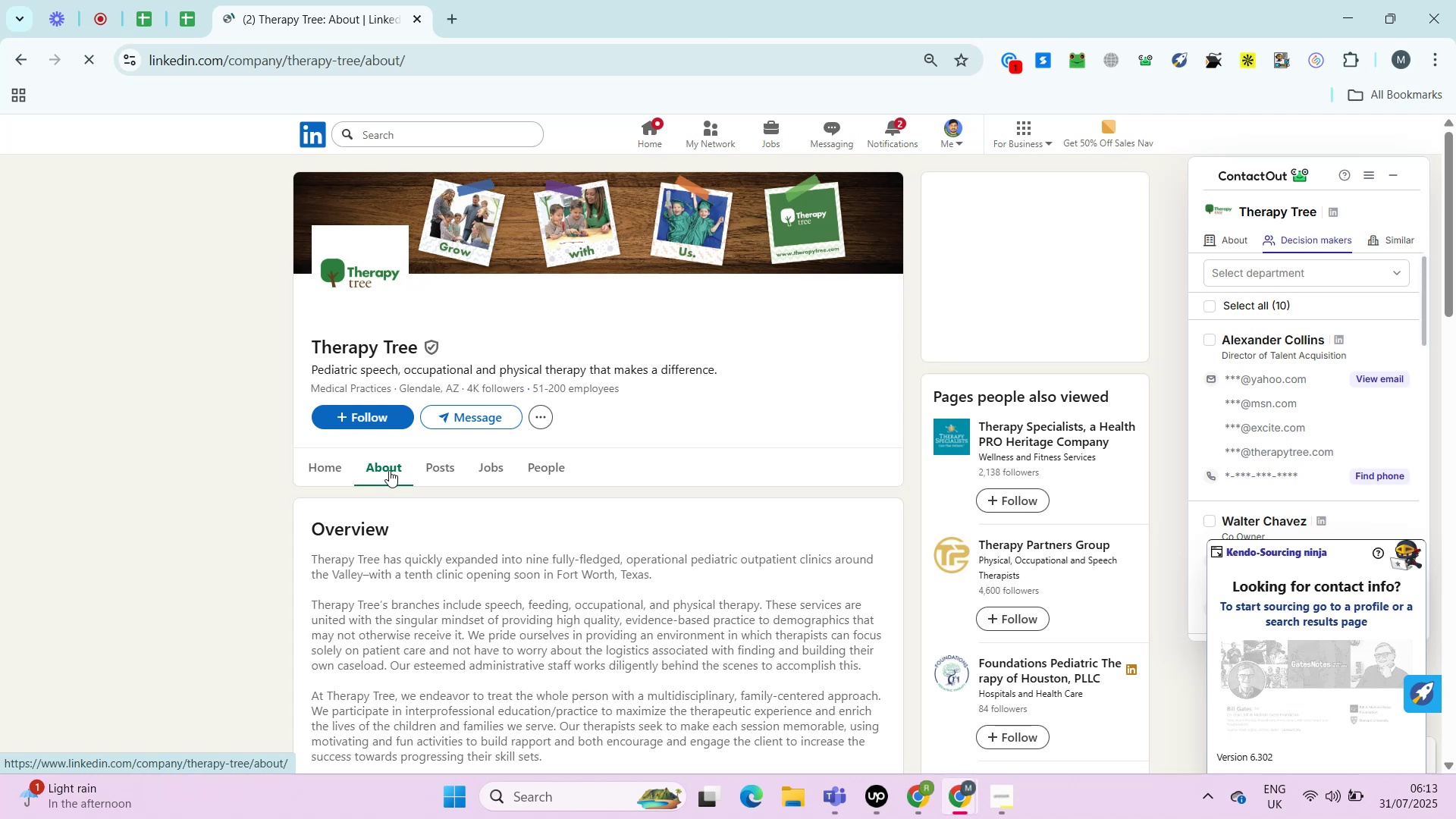 
key(Control+ControlRight)
 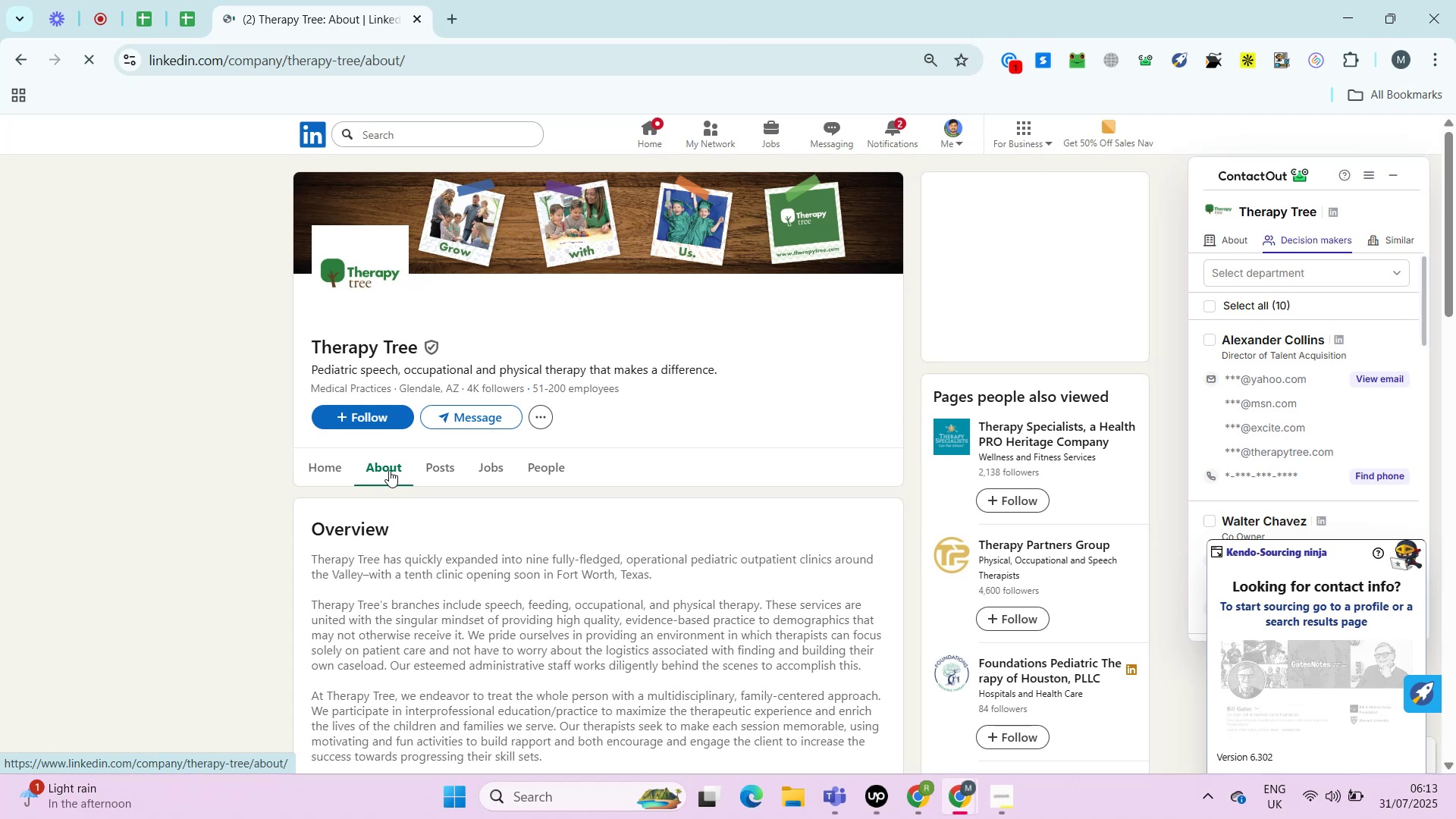 
key(Alt+Control+AltRight)
 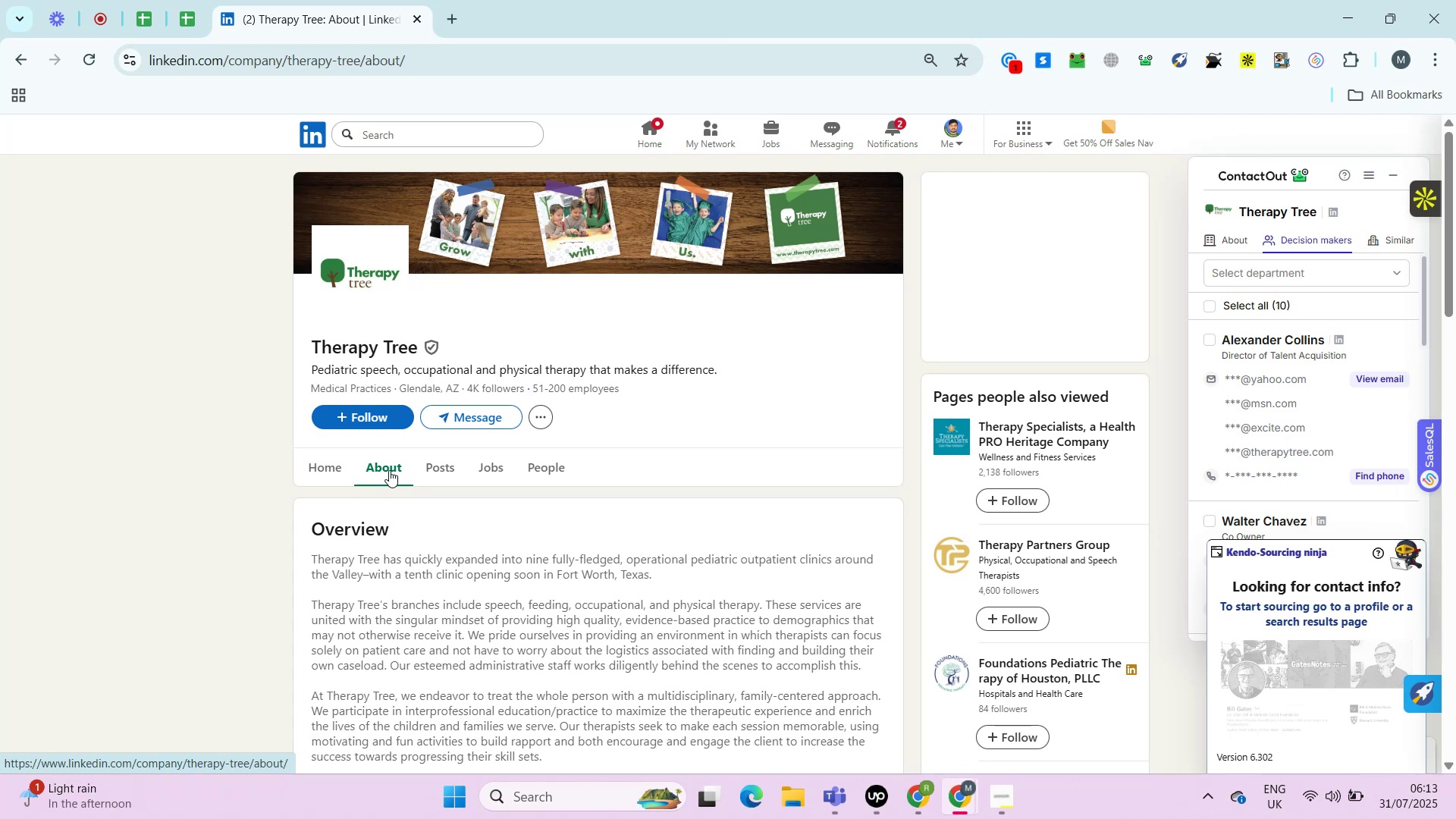 
wait(28.9)
 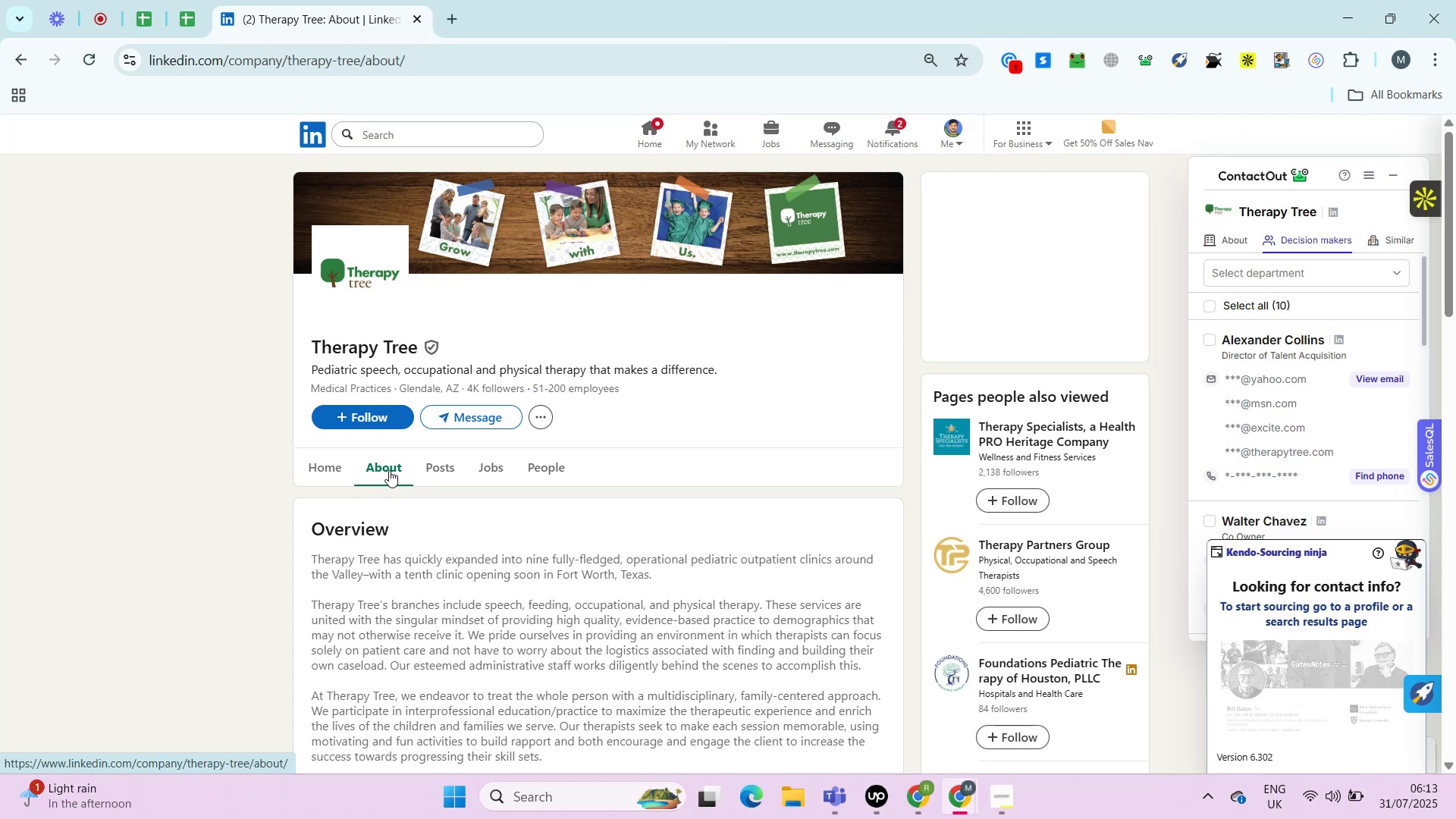 
key(Control+ControlRight)
 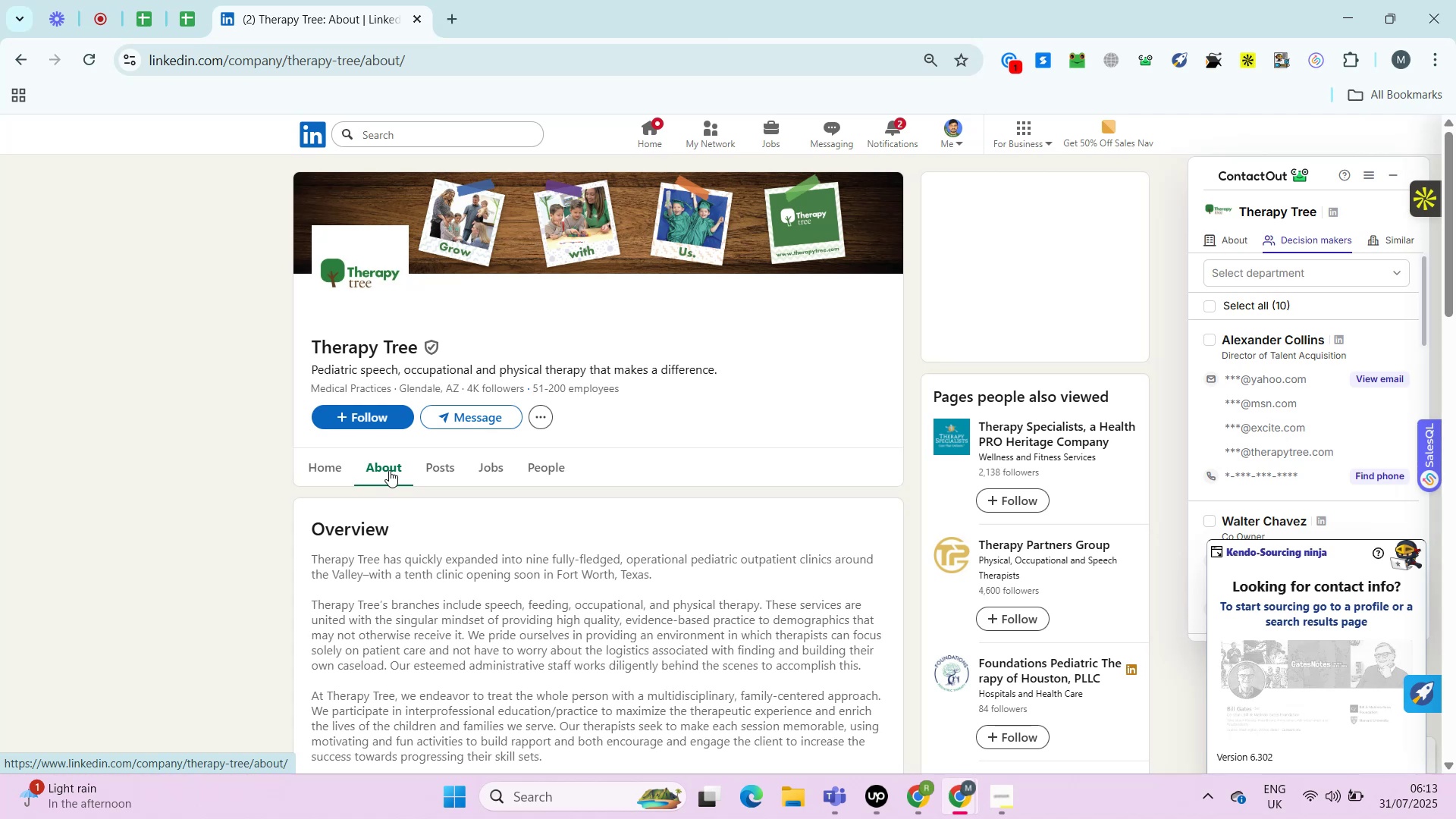 
key(Alt+Control+AltRight)
 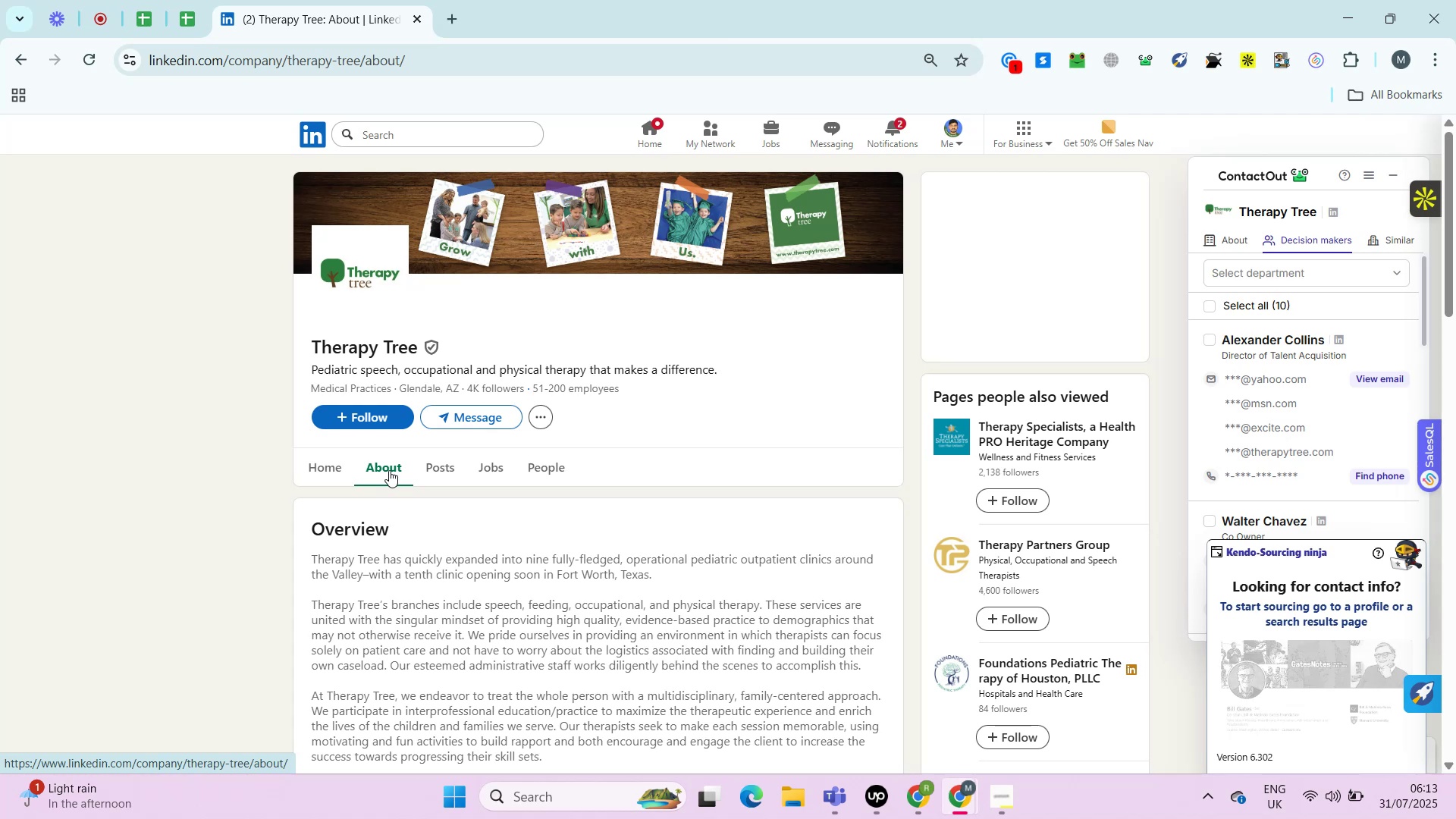 
key(Control+ControlRight)
 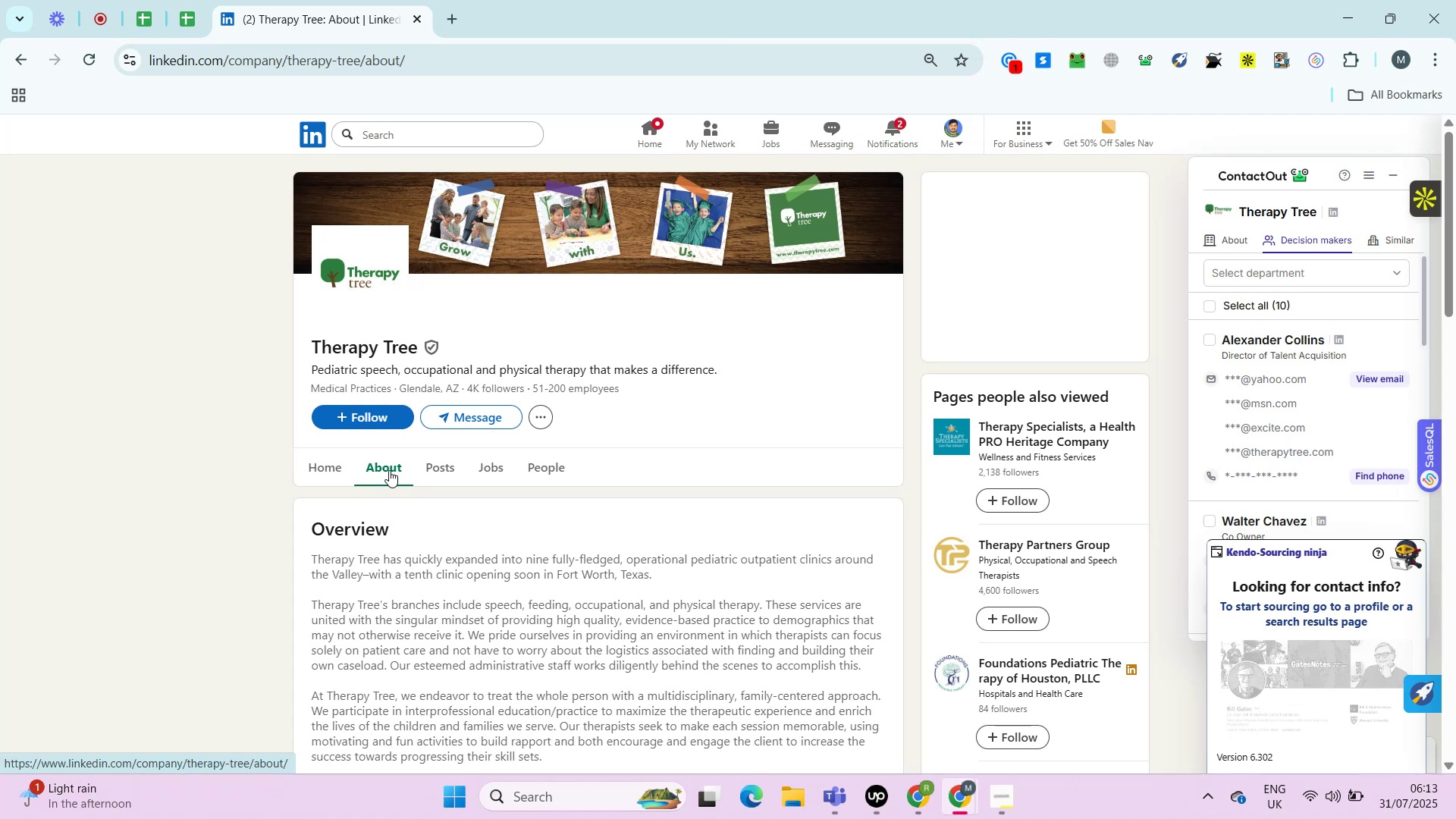 
key(Alt+Control+AltRight)
 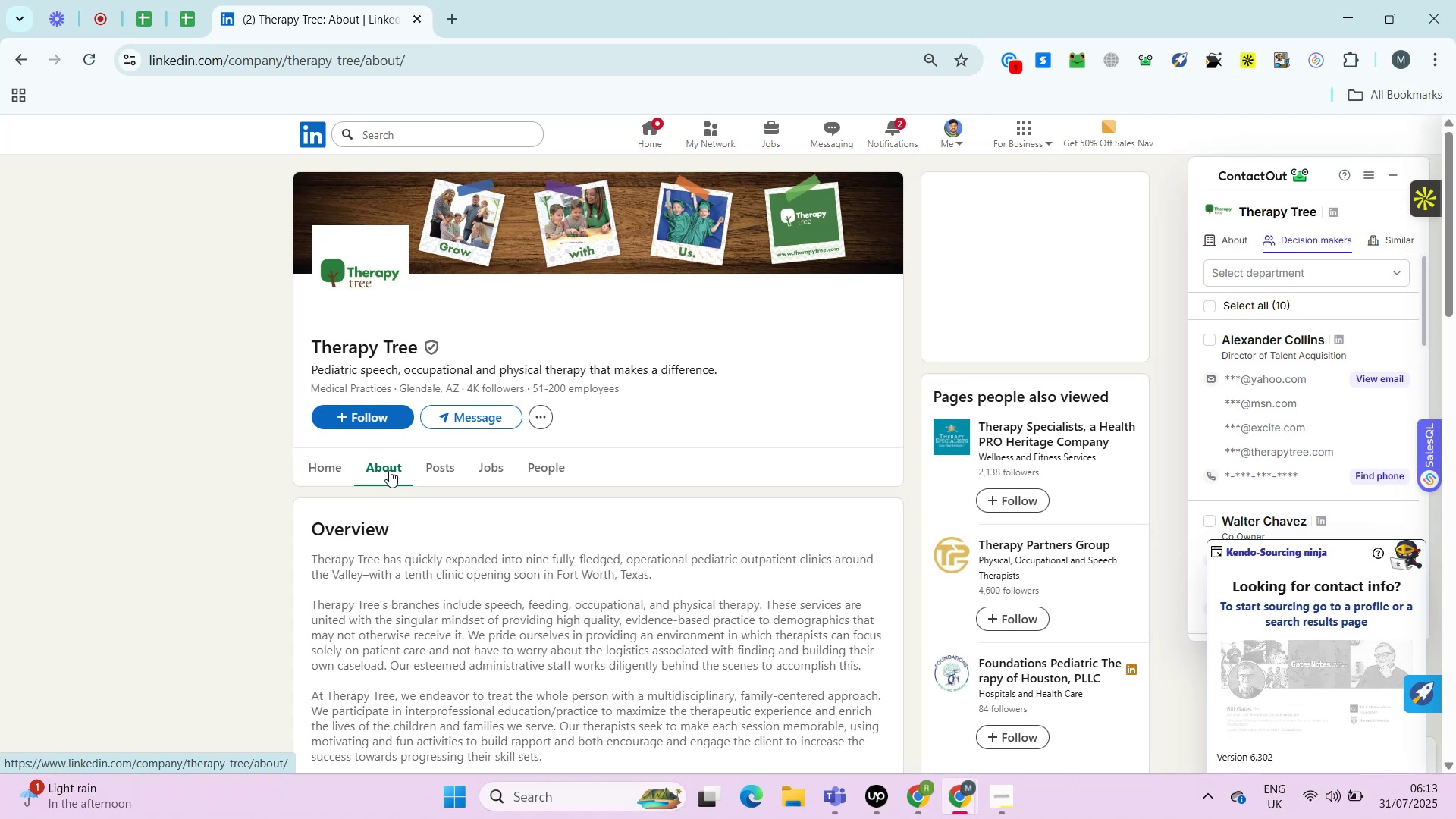 
key(Control+ControlRight)
 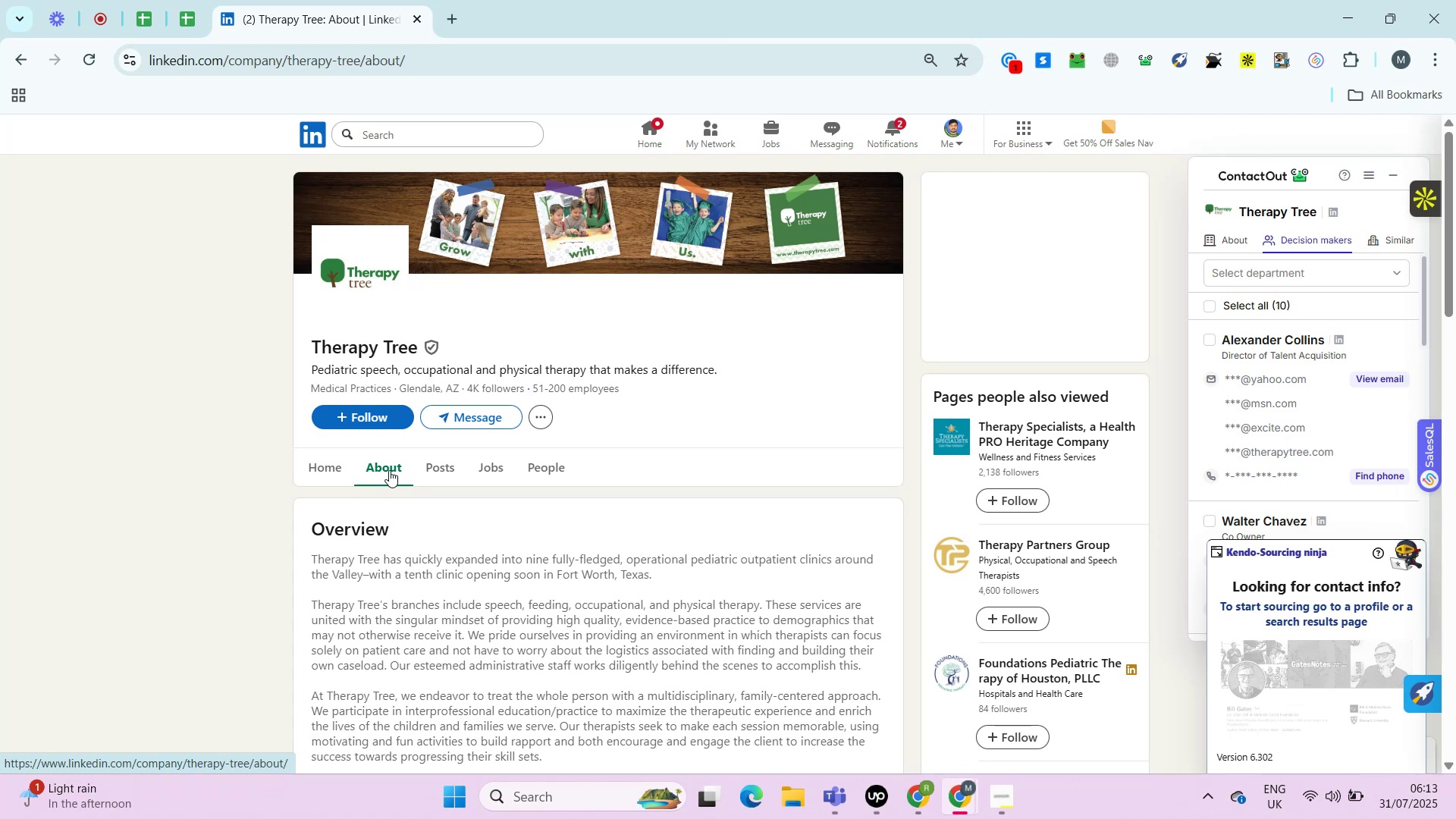 
key(Alt+Control+AltRight)
 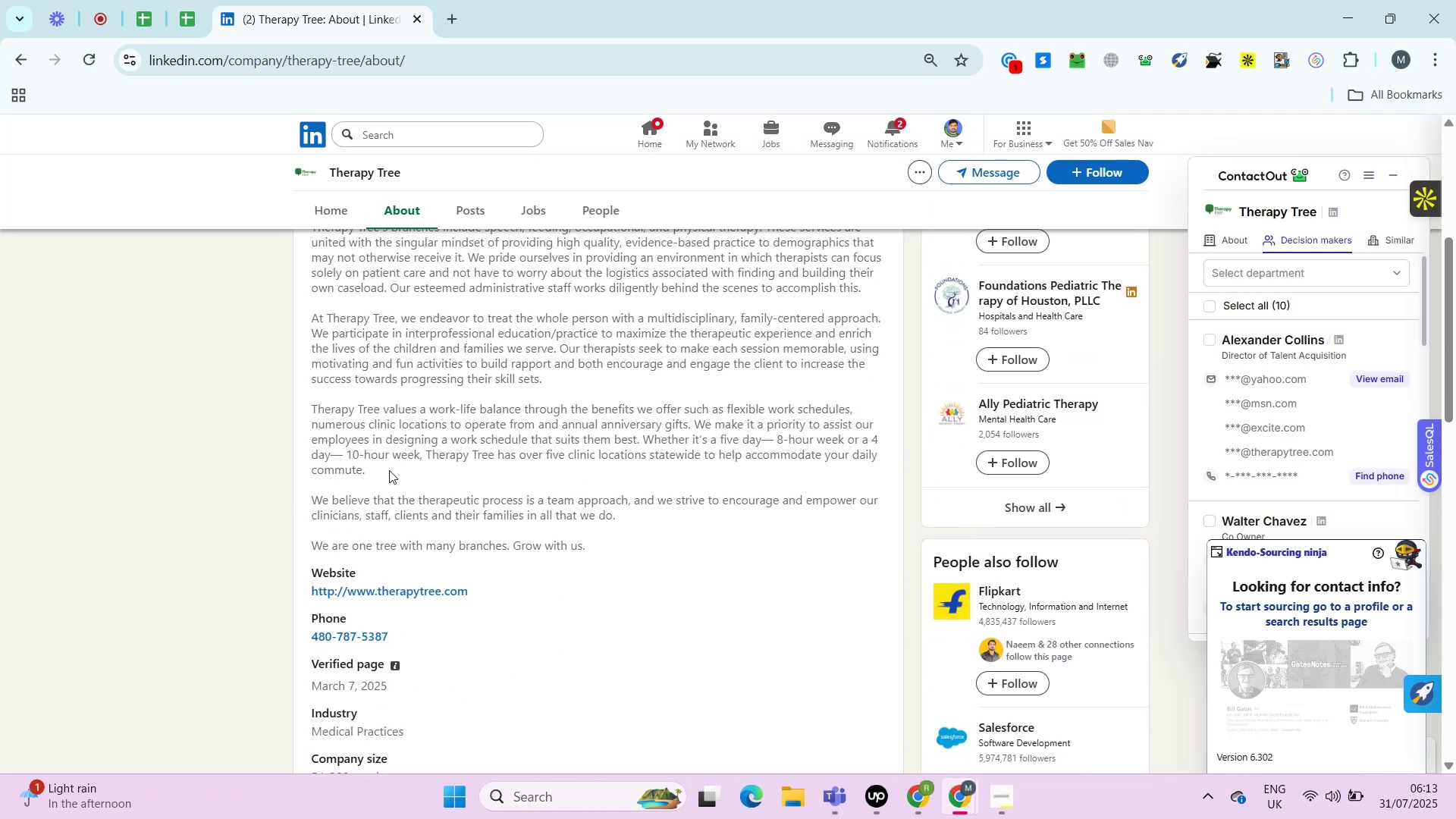 
wait(27.95)
 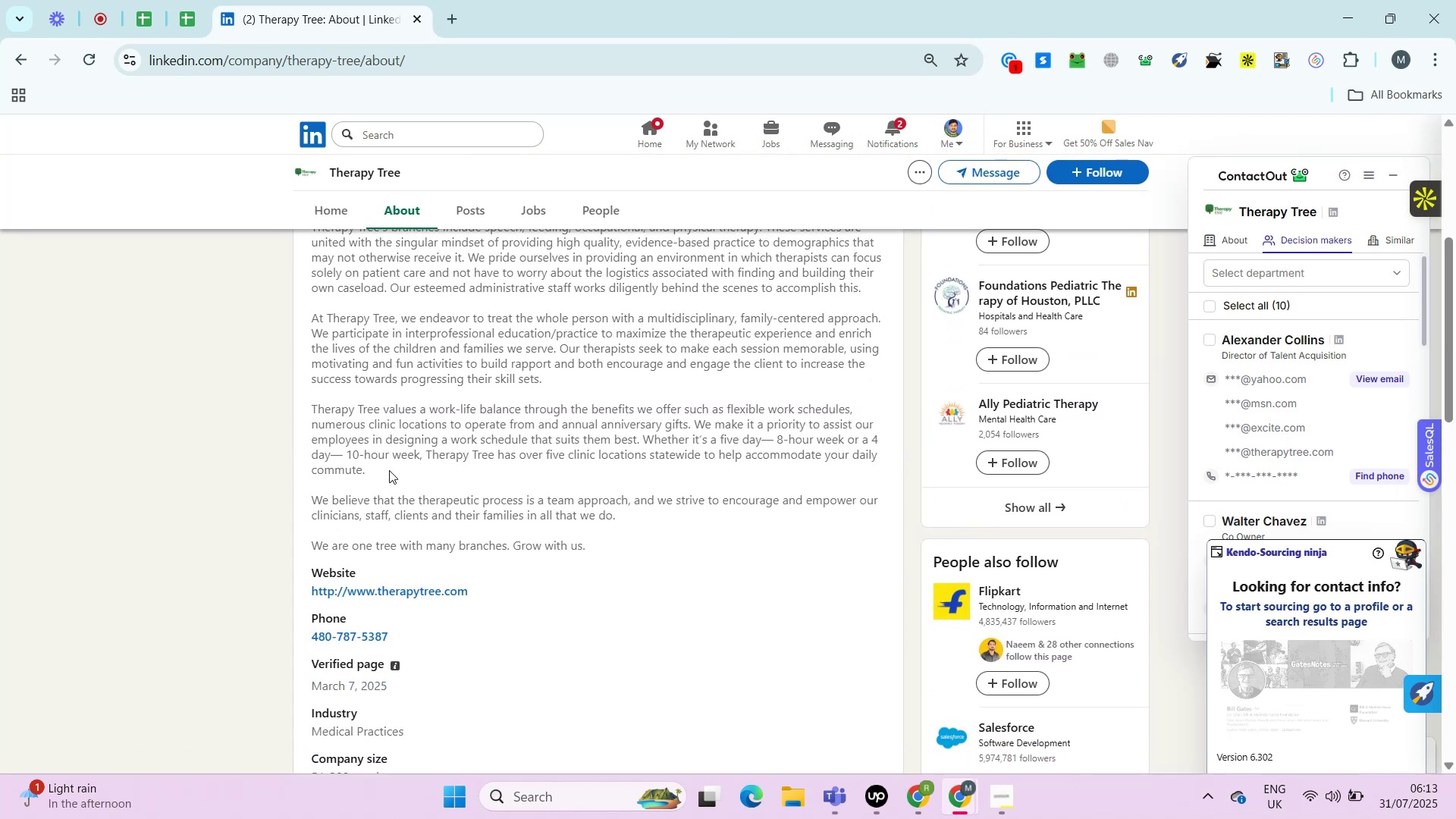 
hold_key(key=ControlLeft, duration=0.72)
left_click([400, 480])
 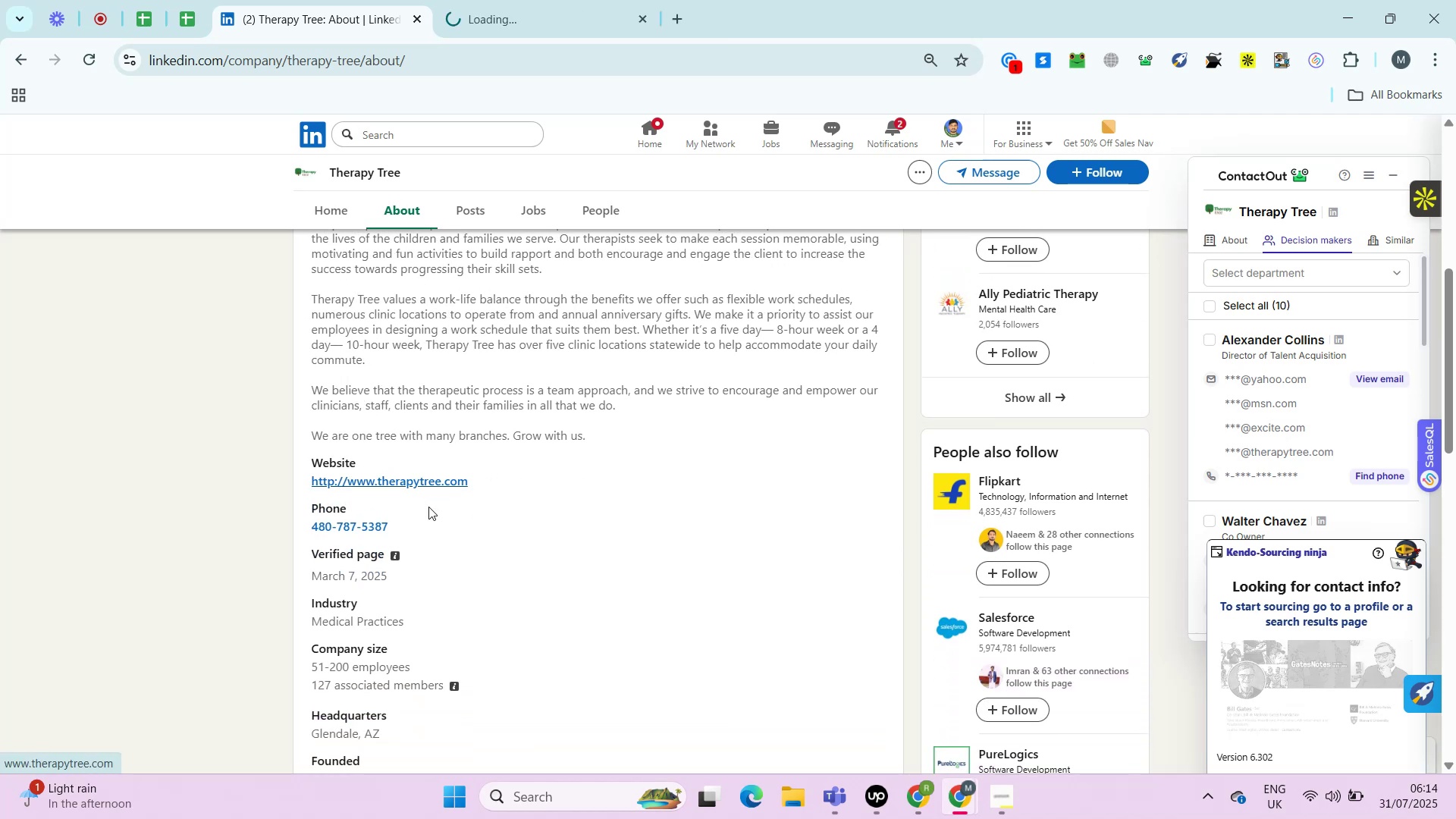 
left_click_drag(start_coordinate=[406, 526], to_coordinate=[303, 522])
 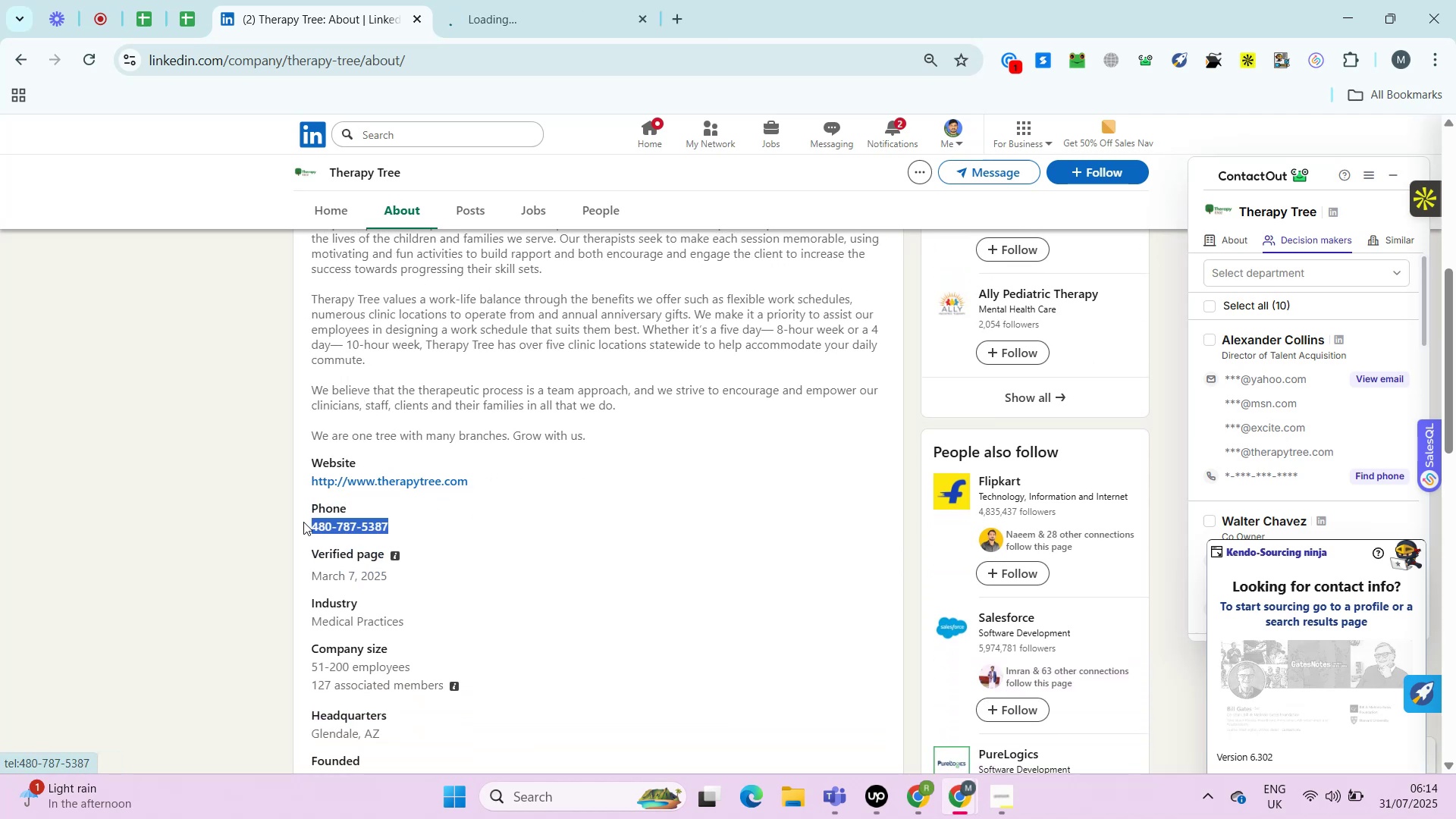 
key(Control+C)
 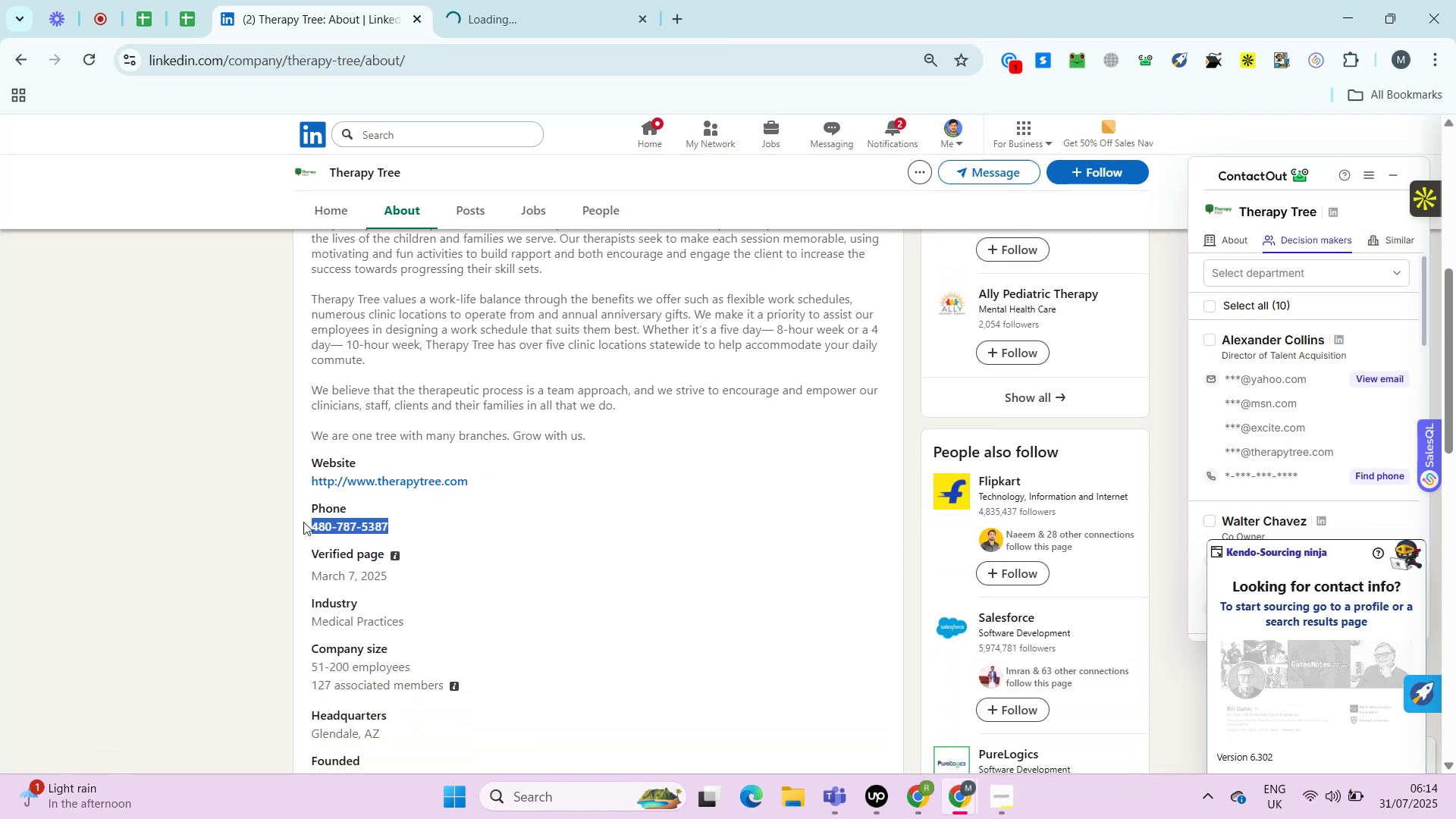 
key(Control+C)
 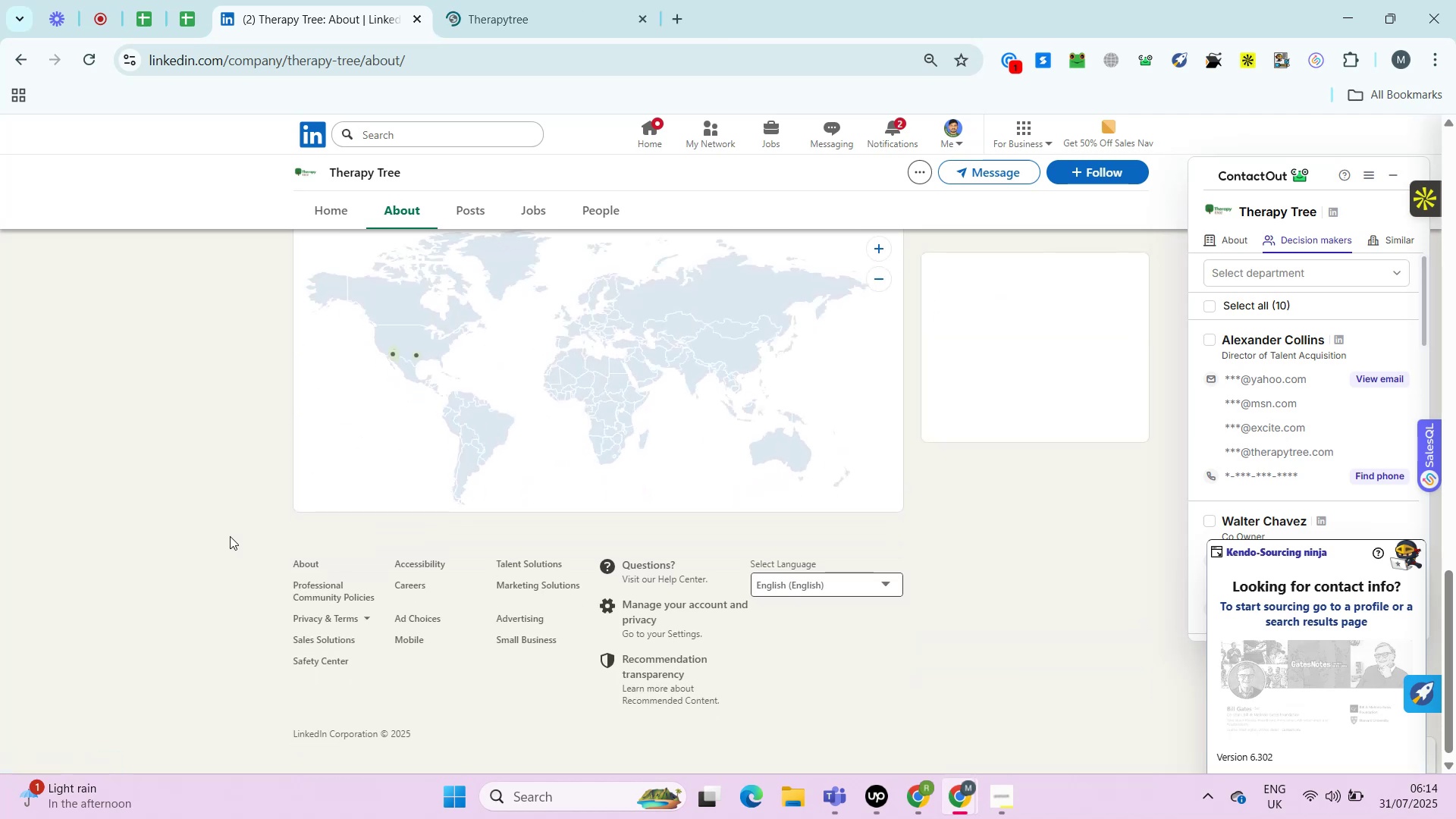 
wait(5.61)
 